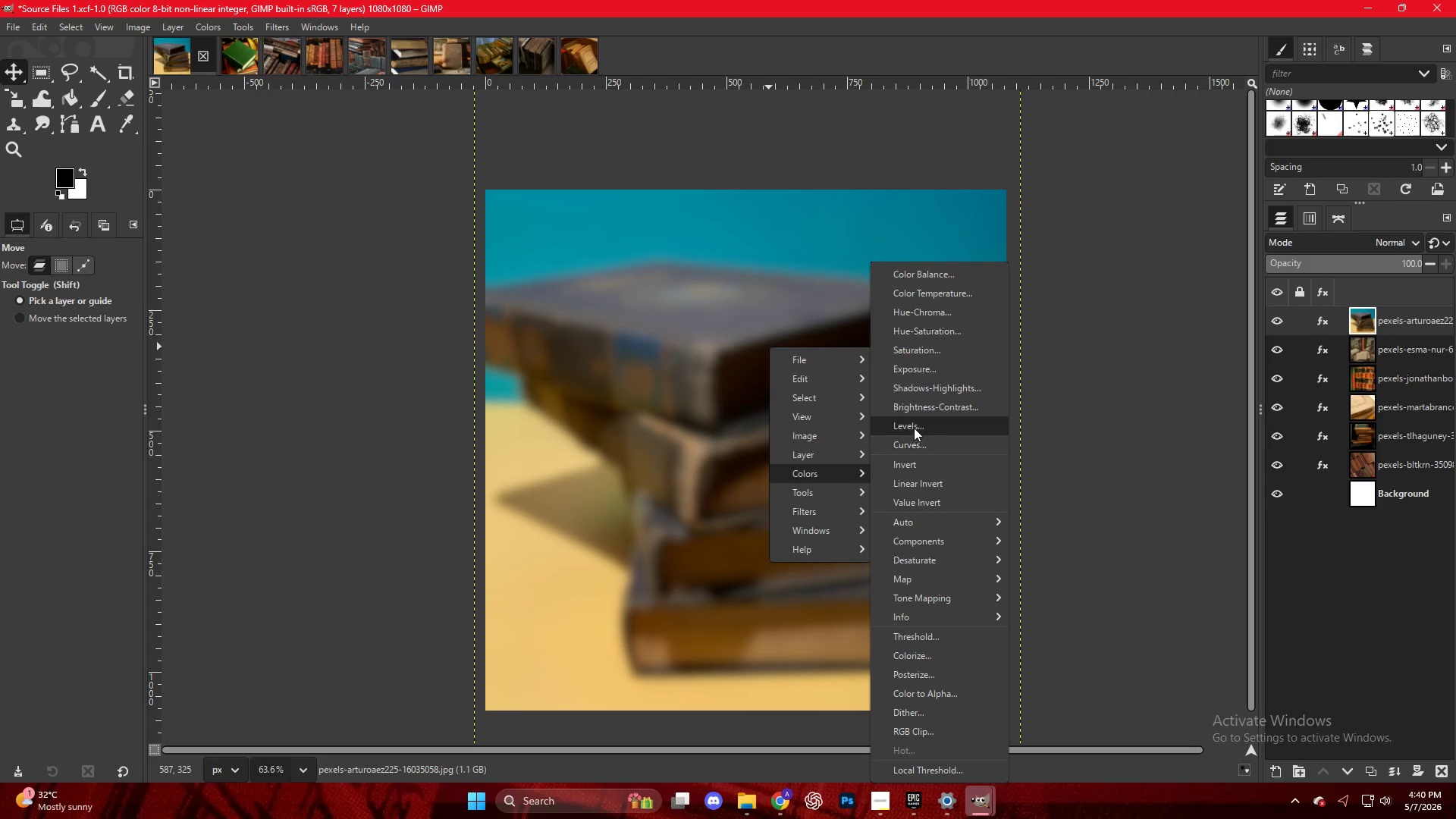 
left_click([914, 428])
 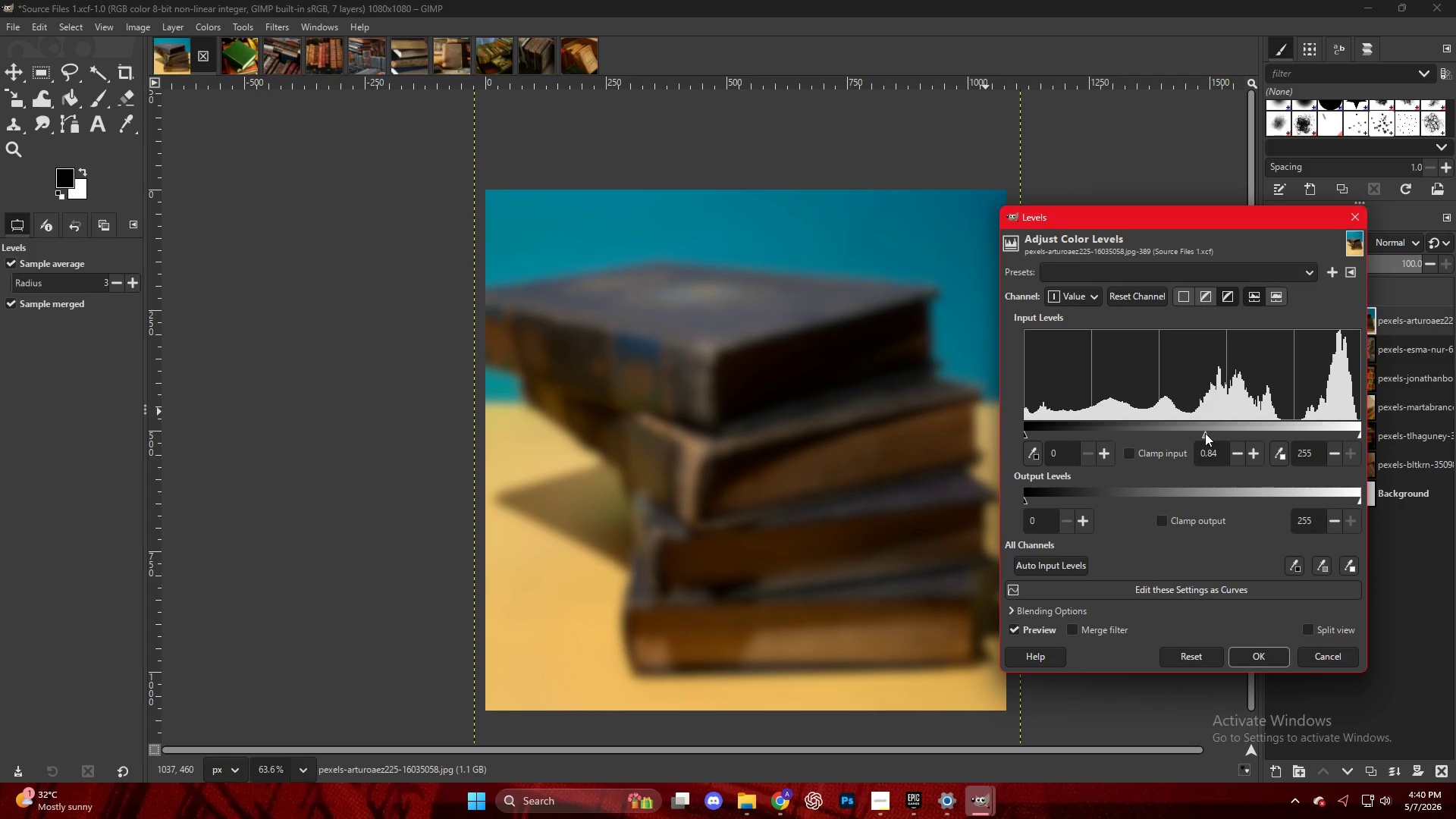 
left_click([1207, 433])
 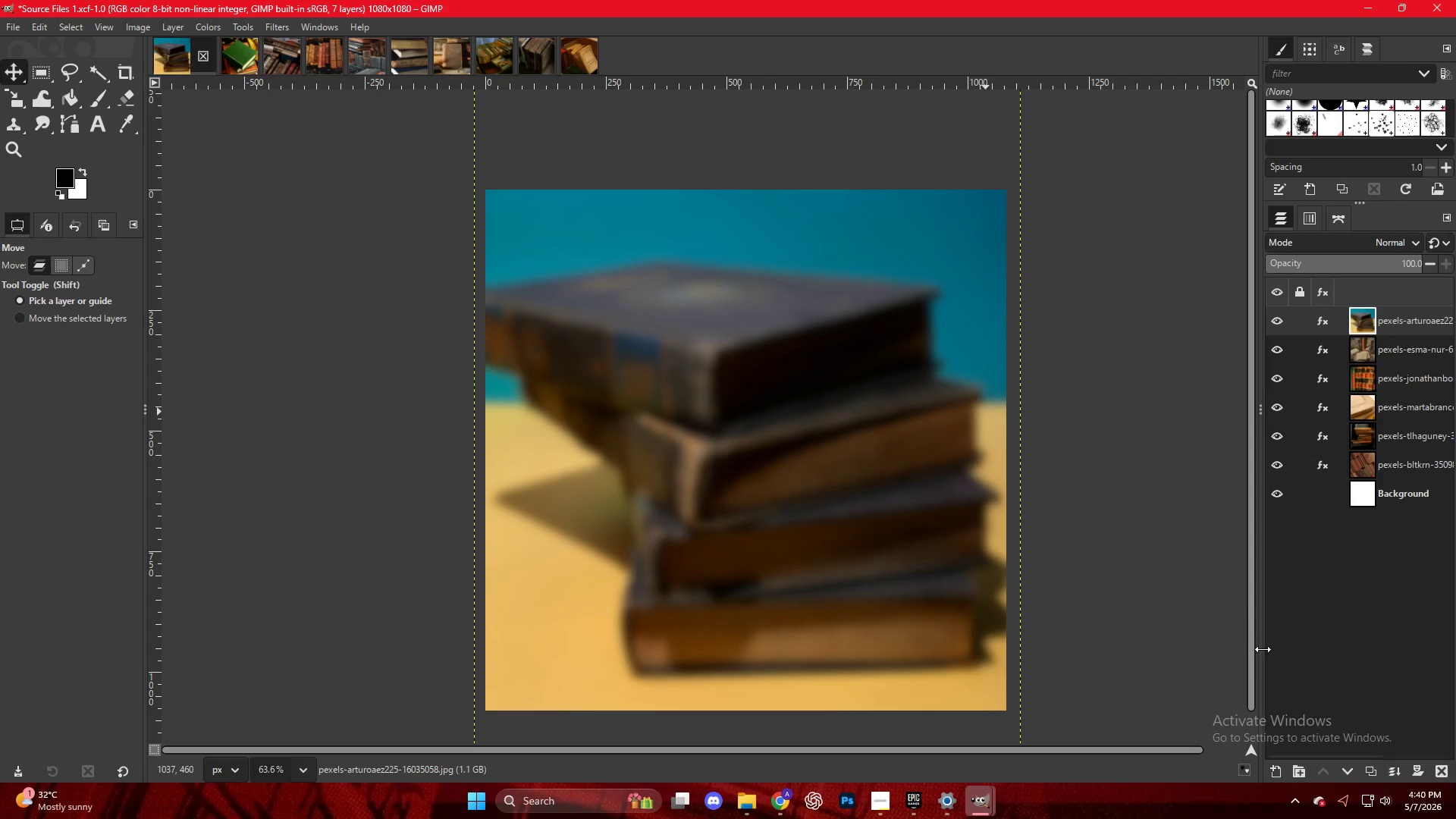 
key(Control+Shift+E)
 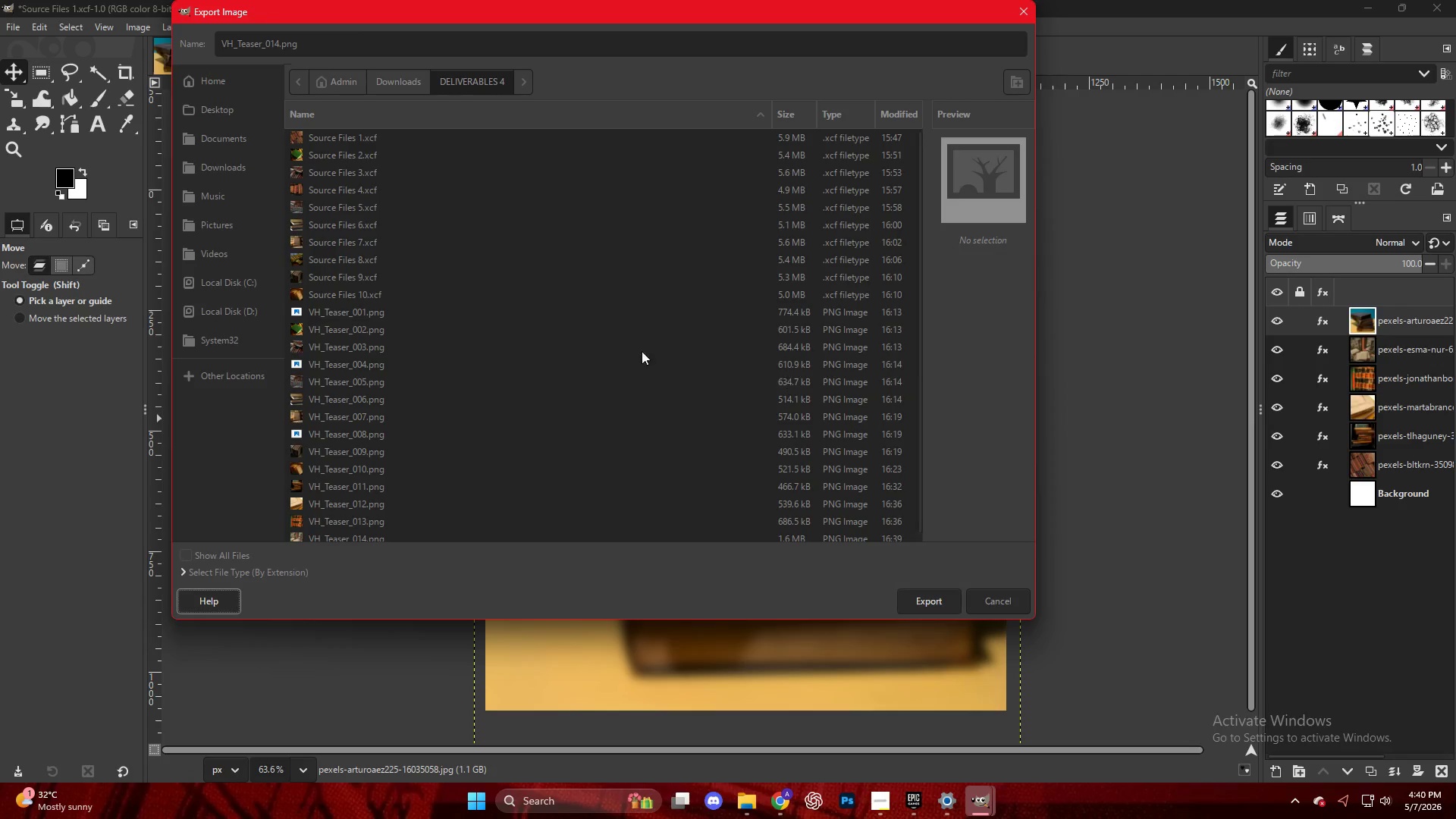 
scroll: coordinate [403, 450], scroll_direction: down, amount: 16.0
 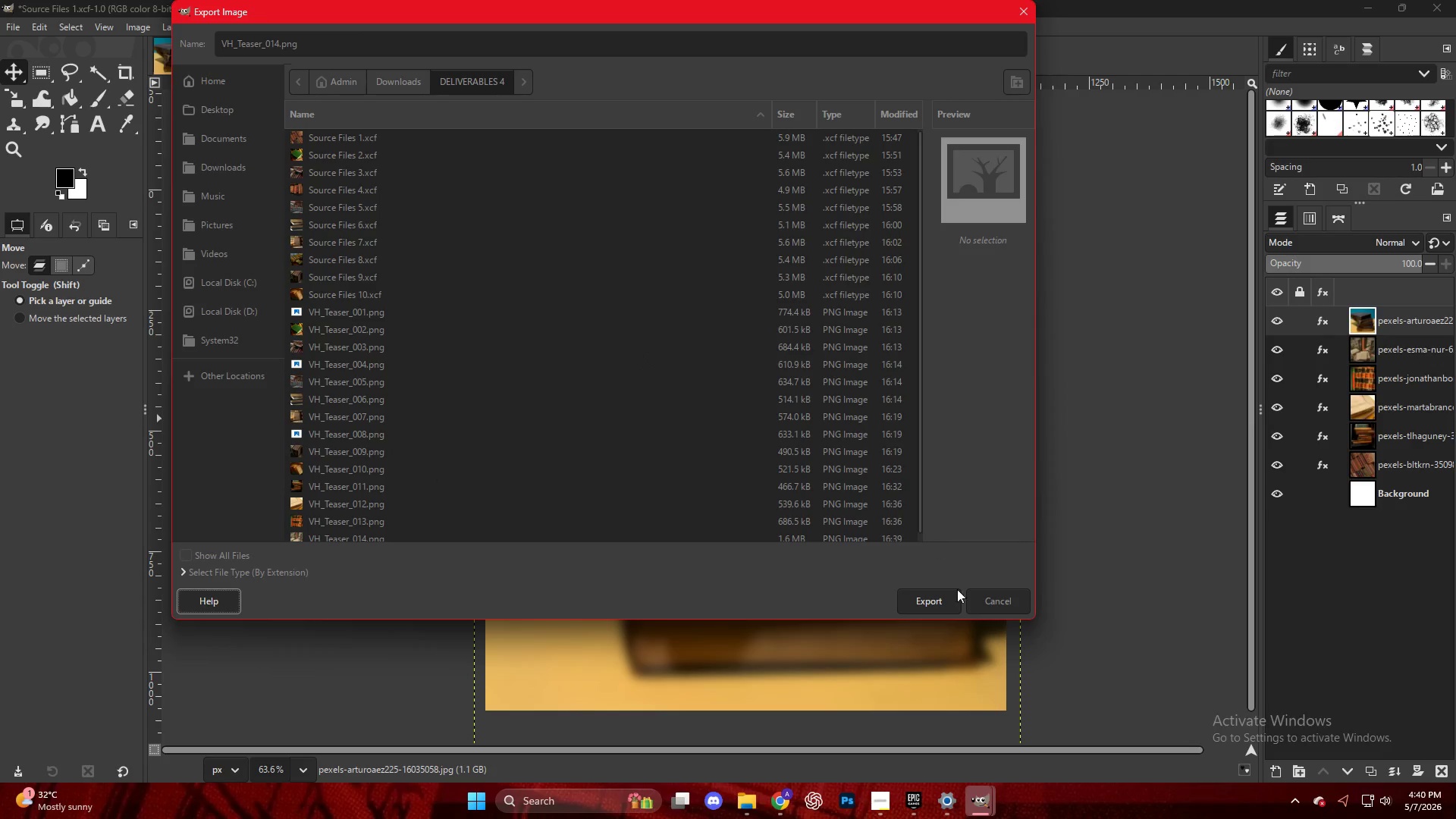 
left_click([994, 602])
 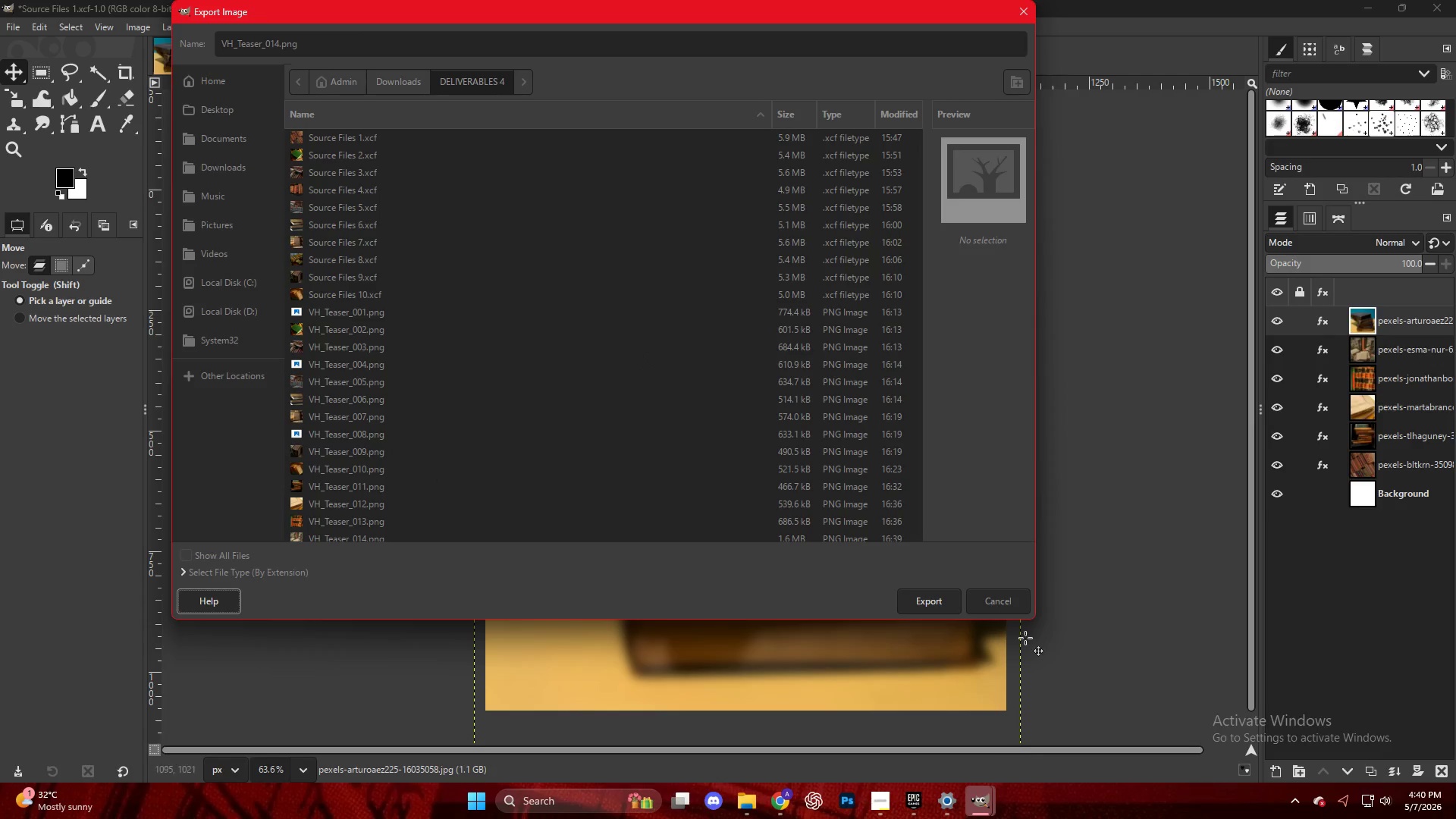 
key(Escape)
 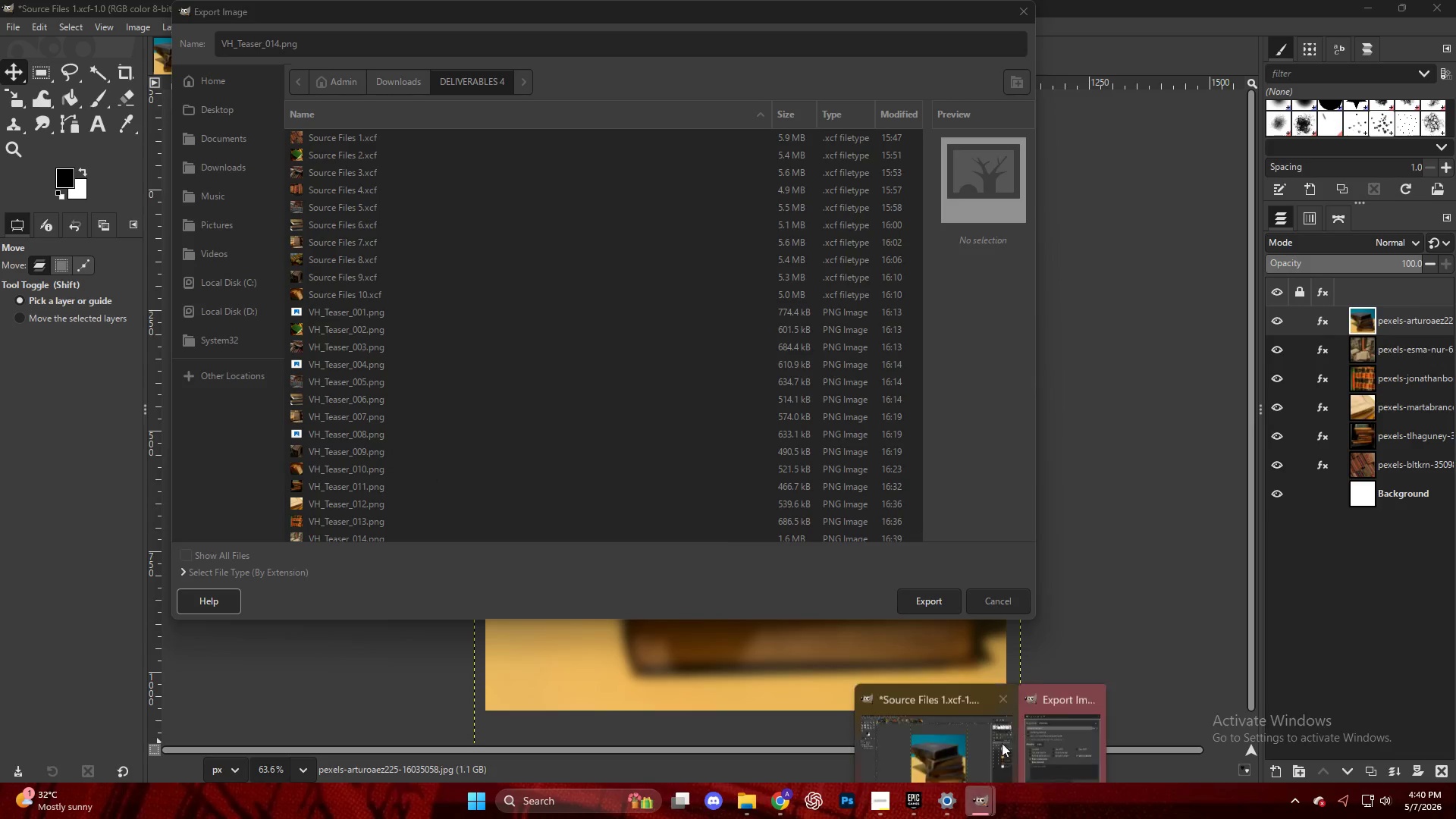 
double_click([1032, 712])
 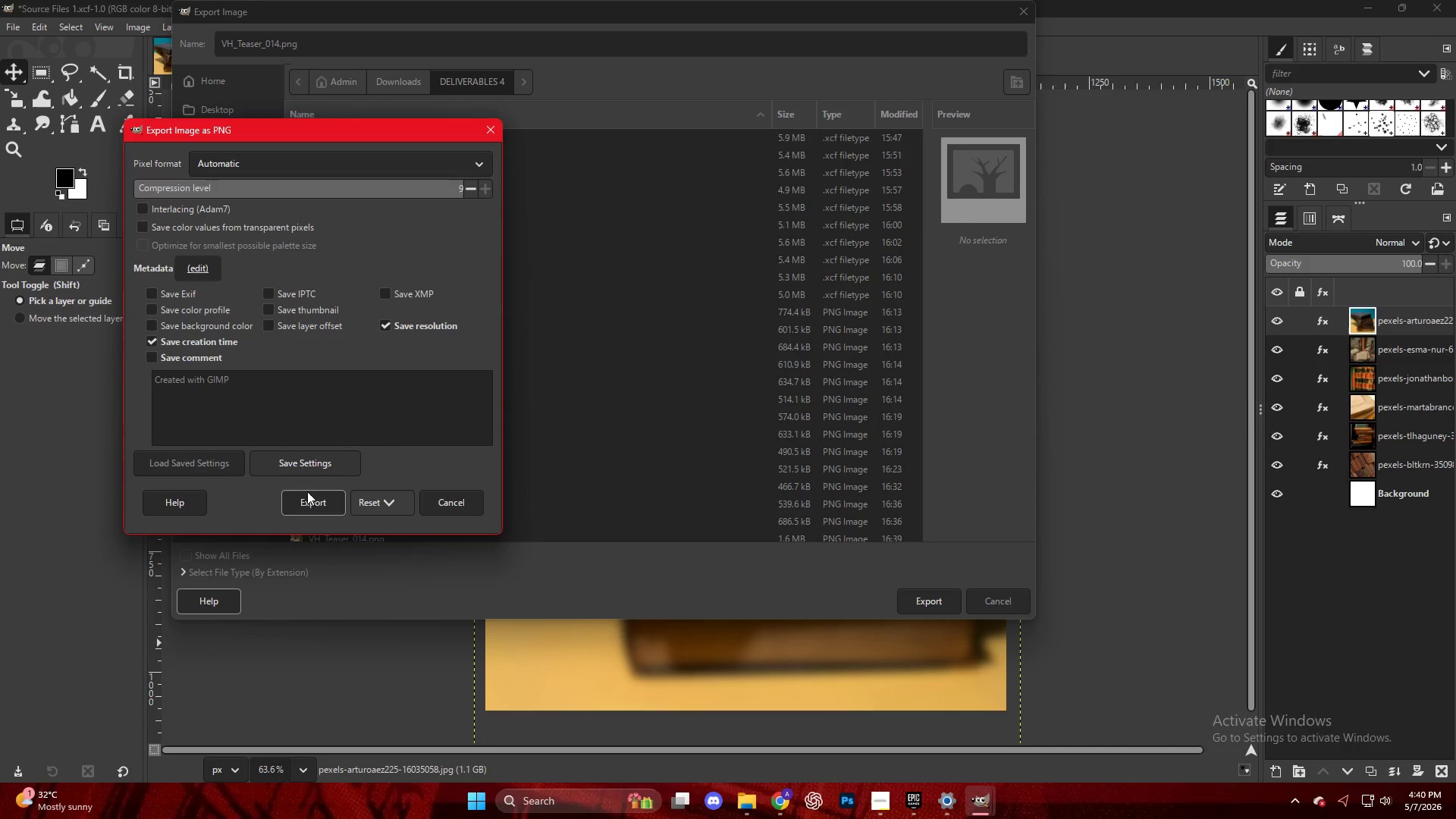 
left_click([303, 513])
 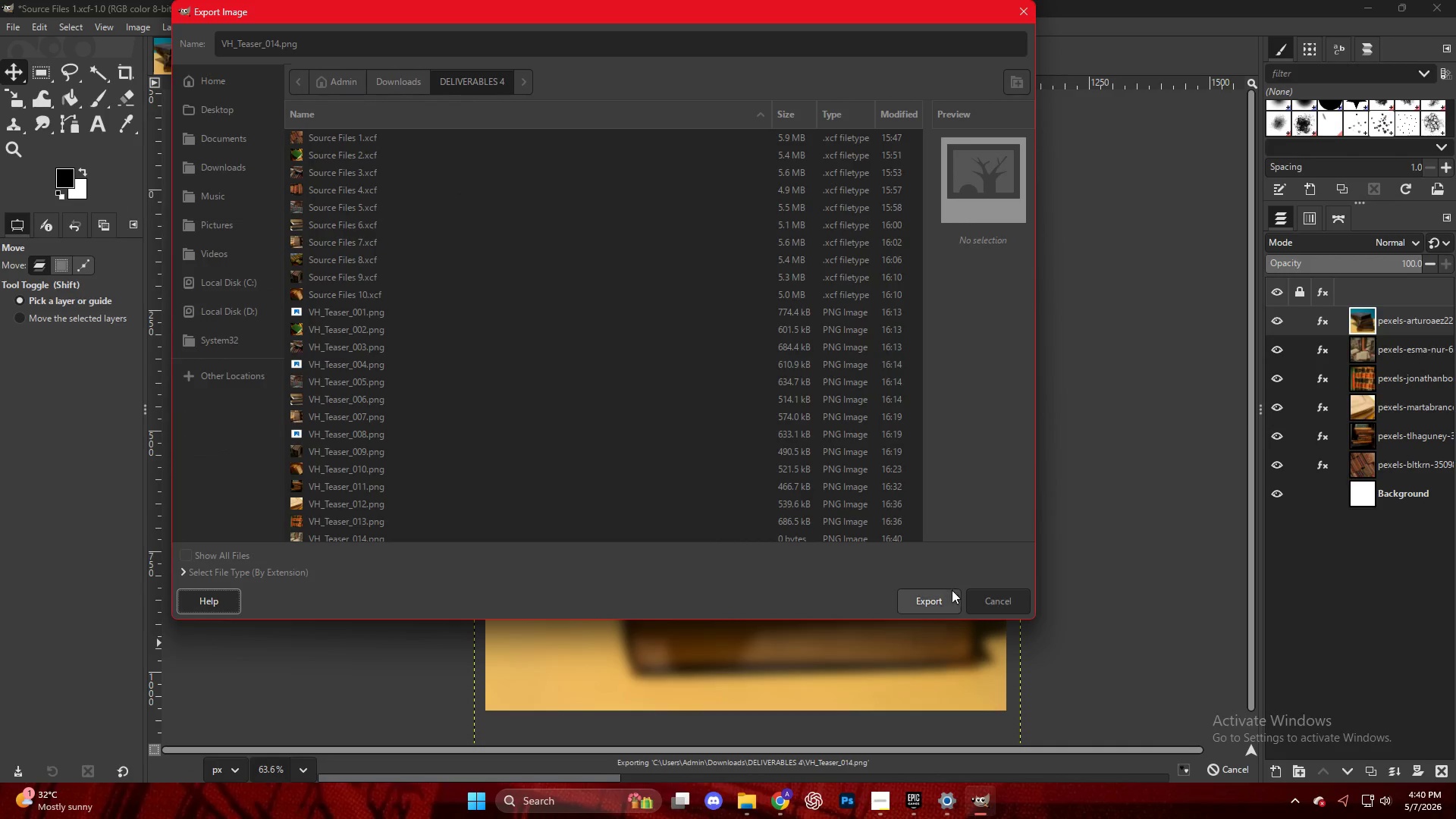 
scroll: coordinate [713, 372], scroll_direction: down, amount: 6.0
 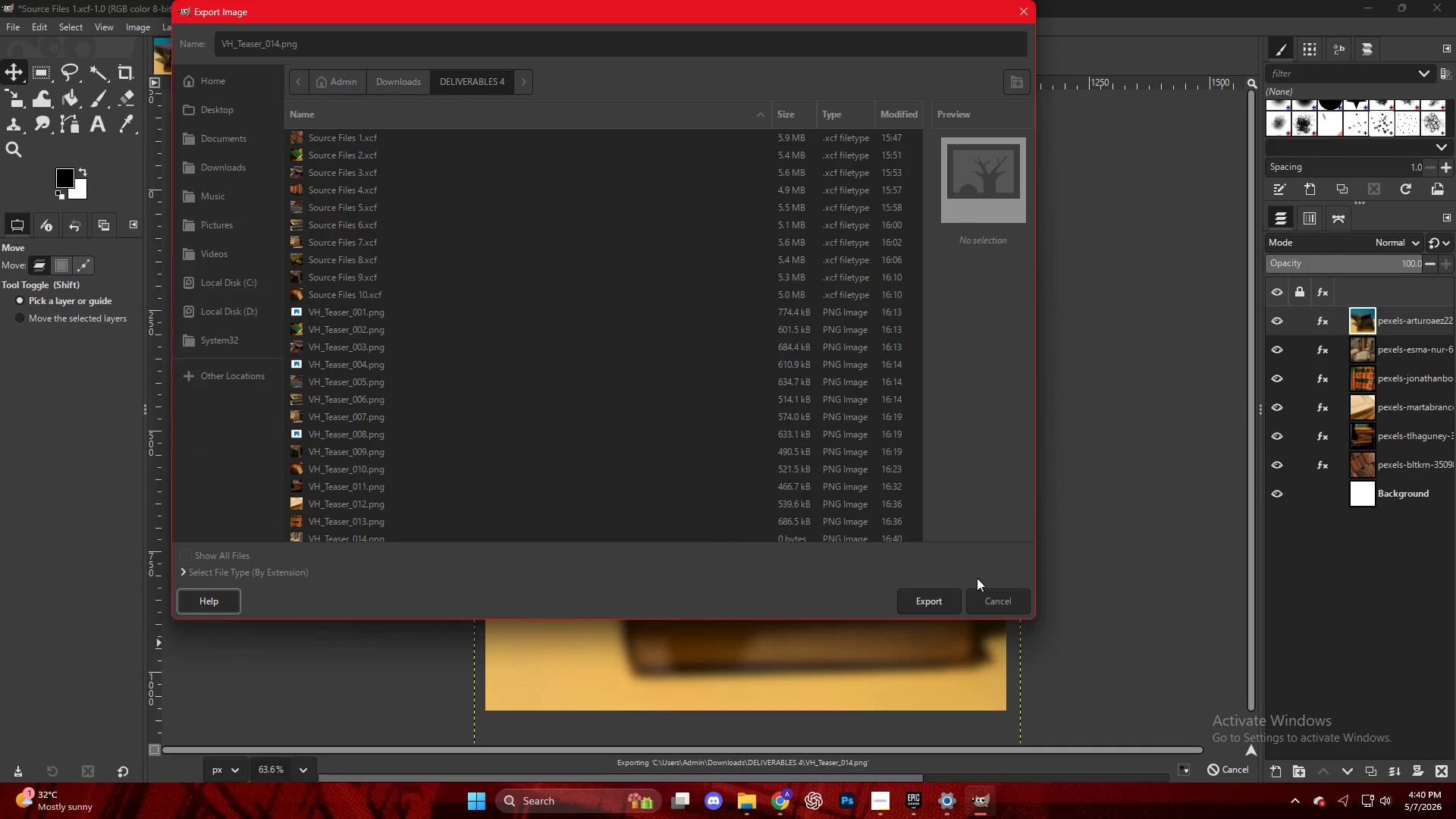 
left_click([1002, 601])
 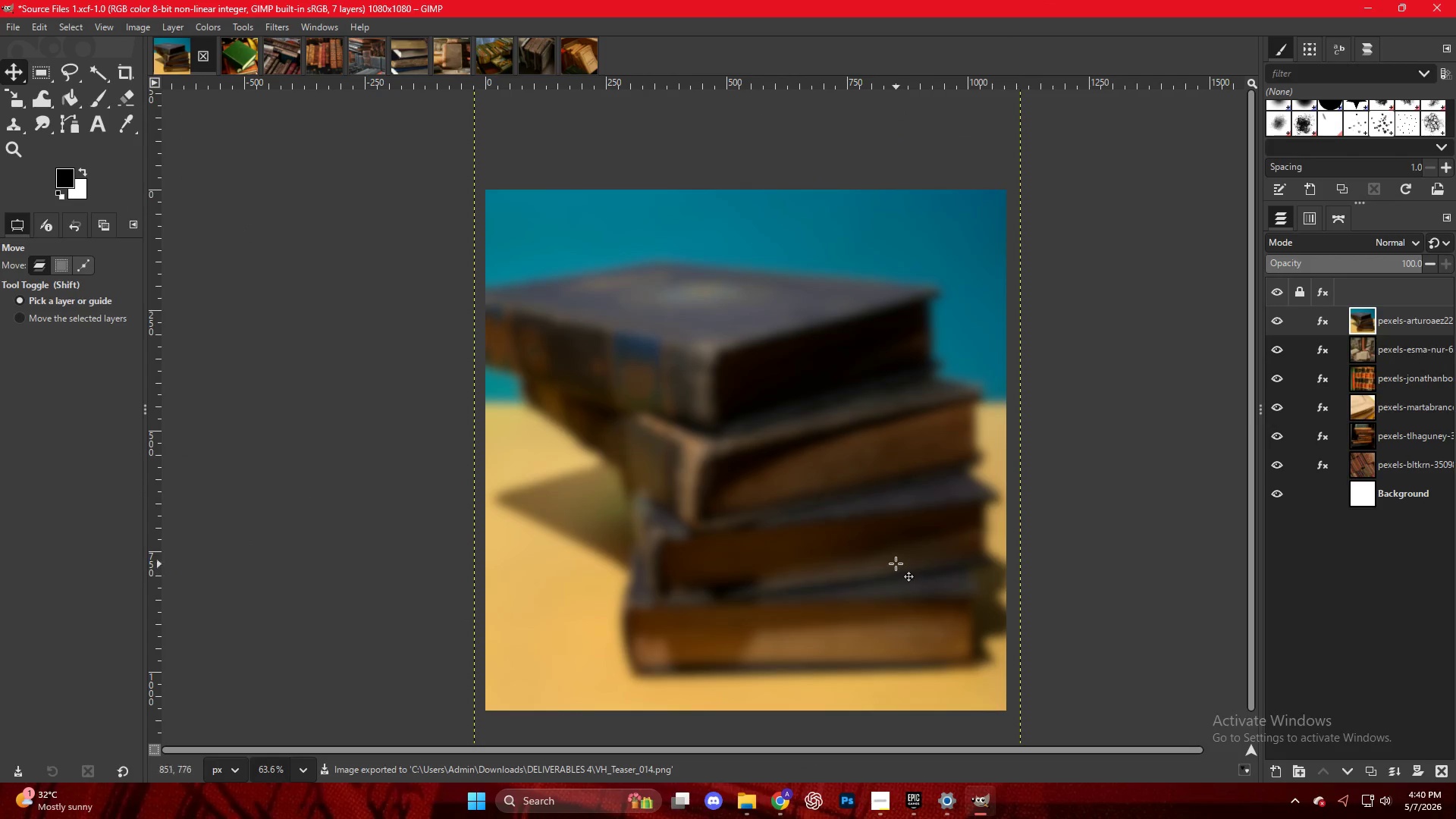 
key(Control+Shift+E)
 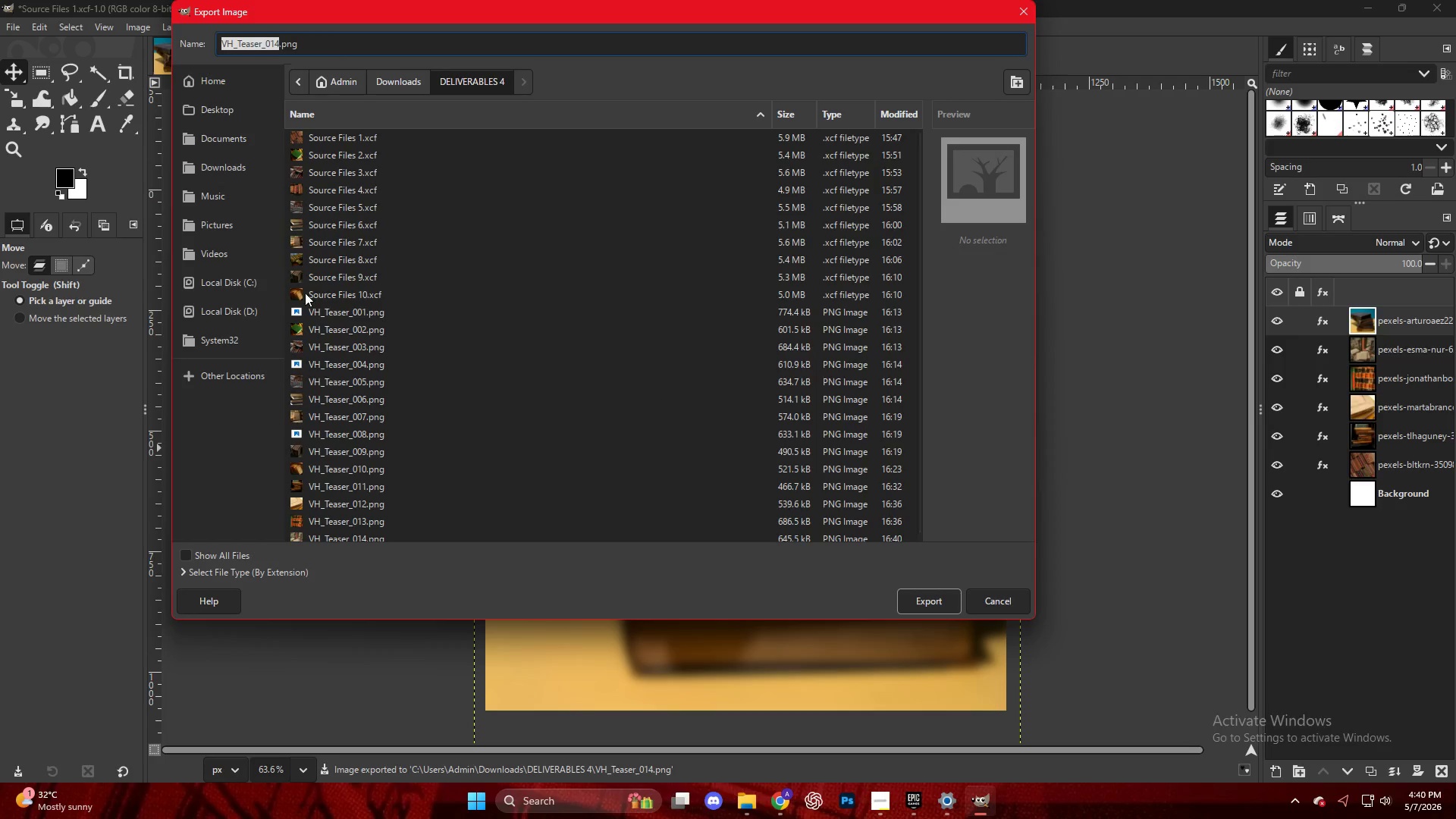 
scroll: coordinate [386, 472], scroll_direction: down, amount: 12.0
 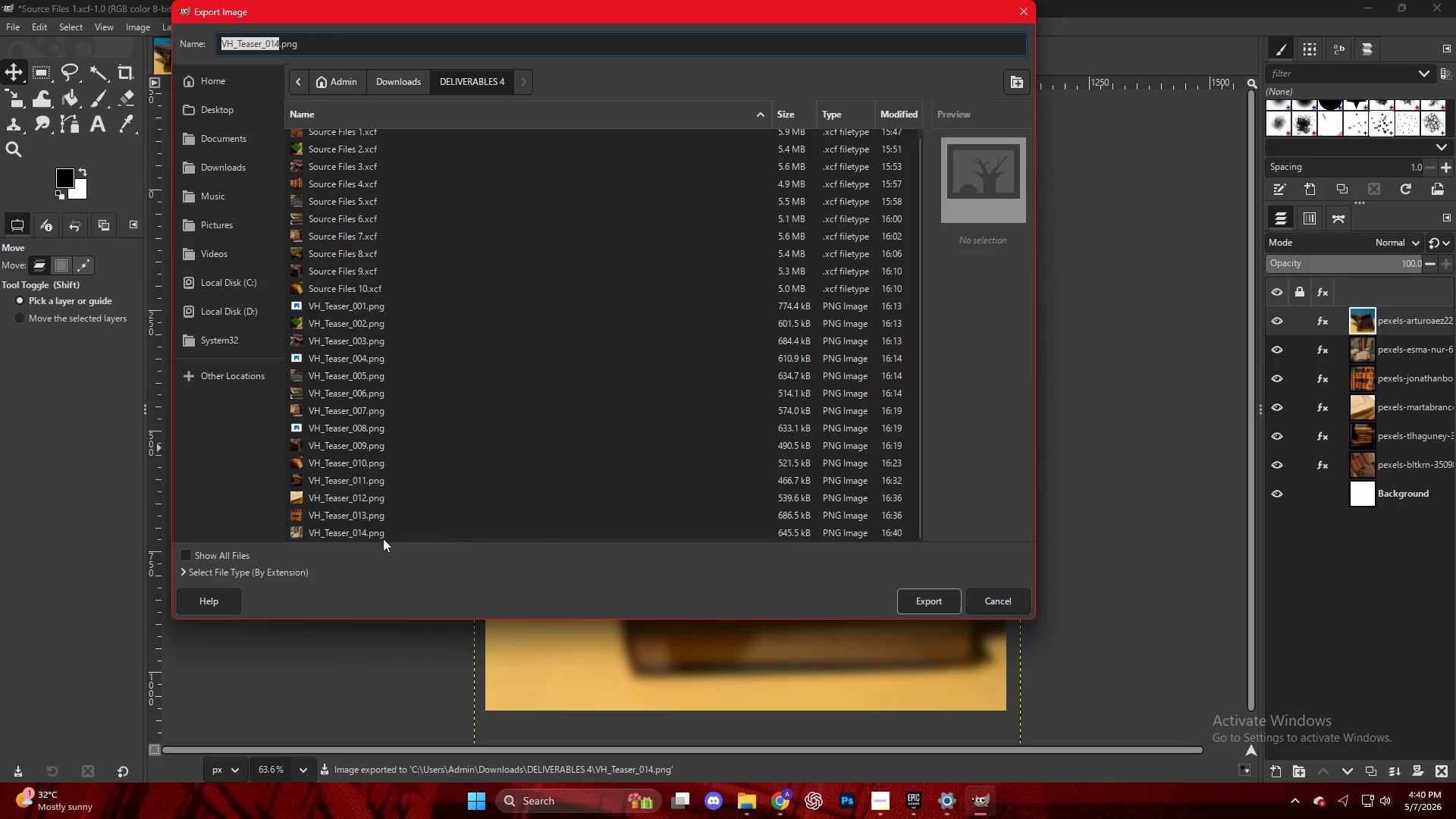 
left_click([383, 535])
 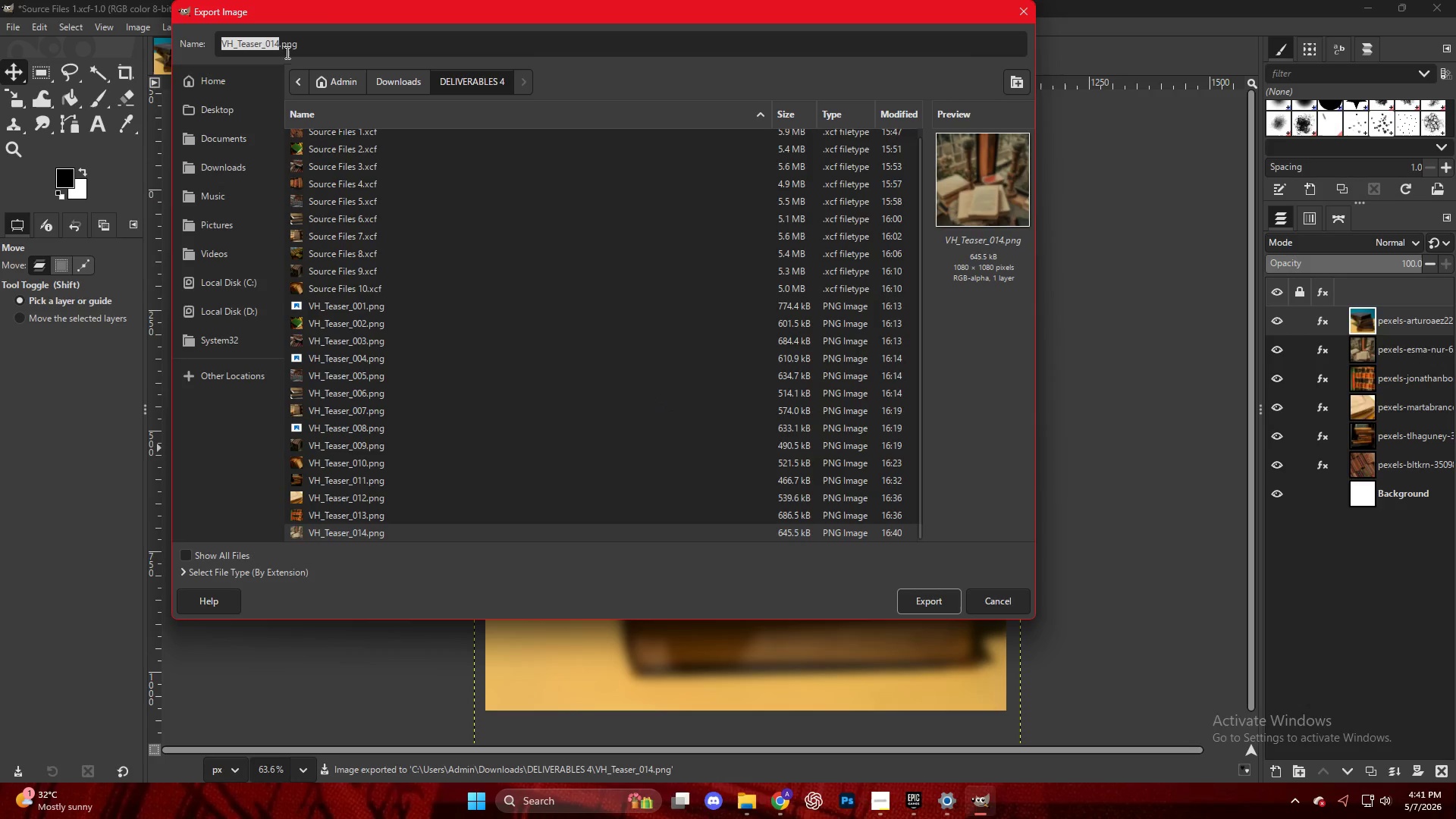 
left_click([278, 44])
 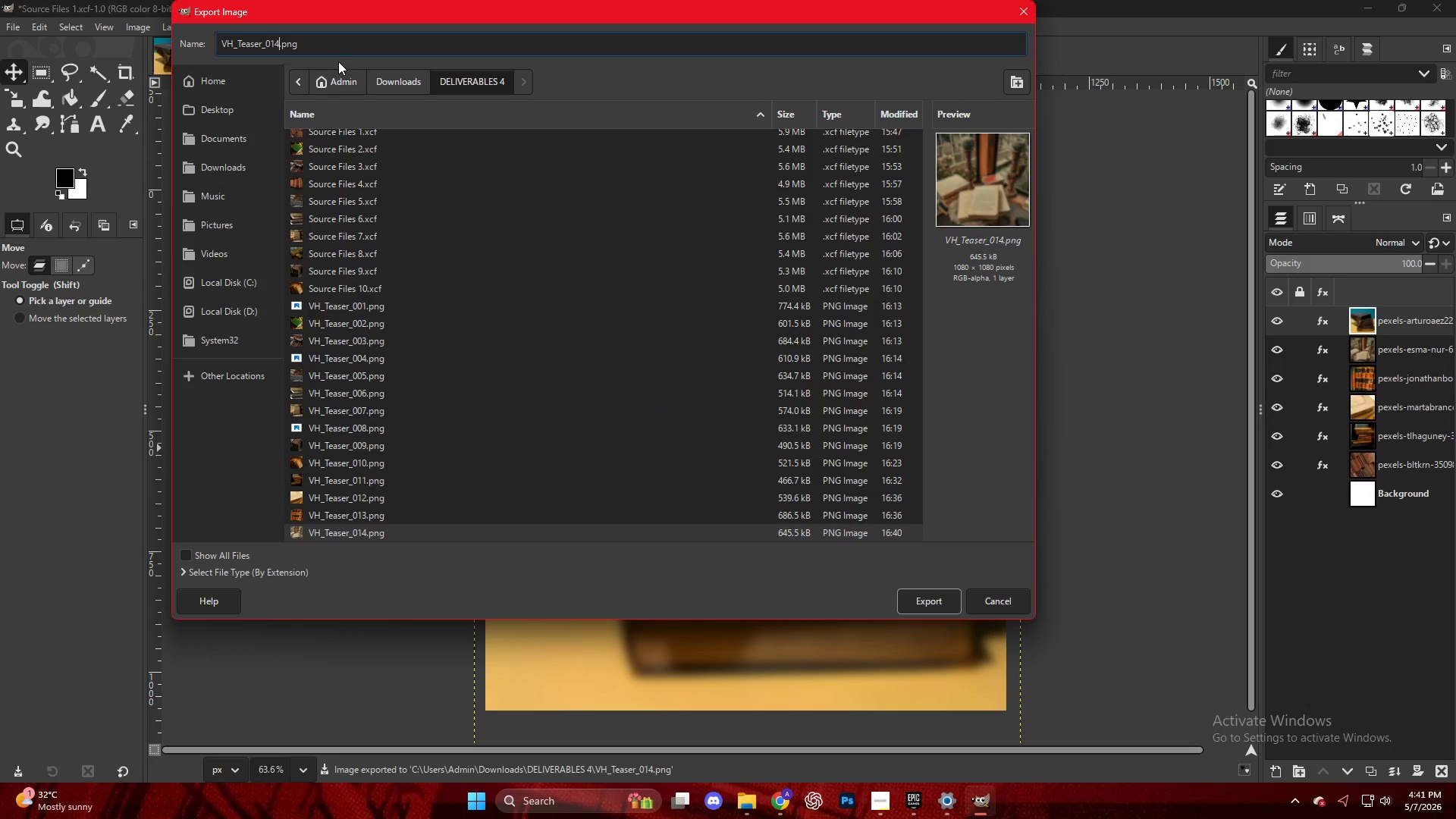 
key(ArrowLeft)
 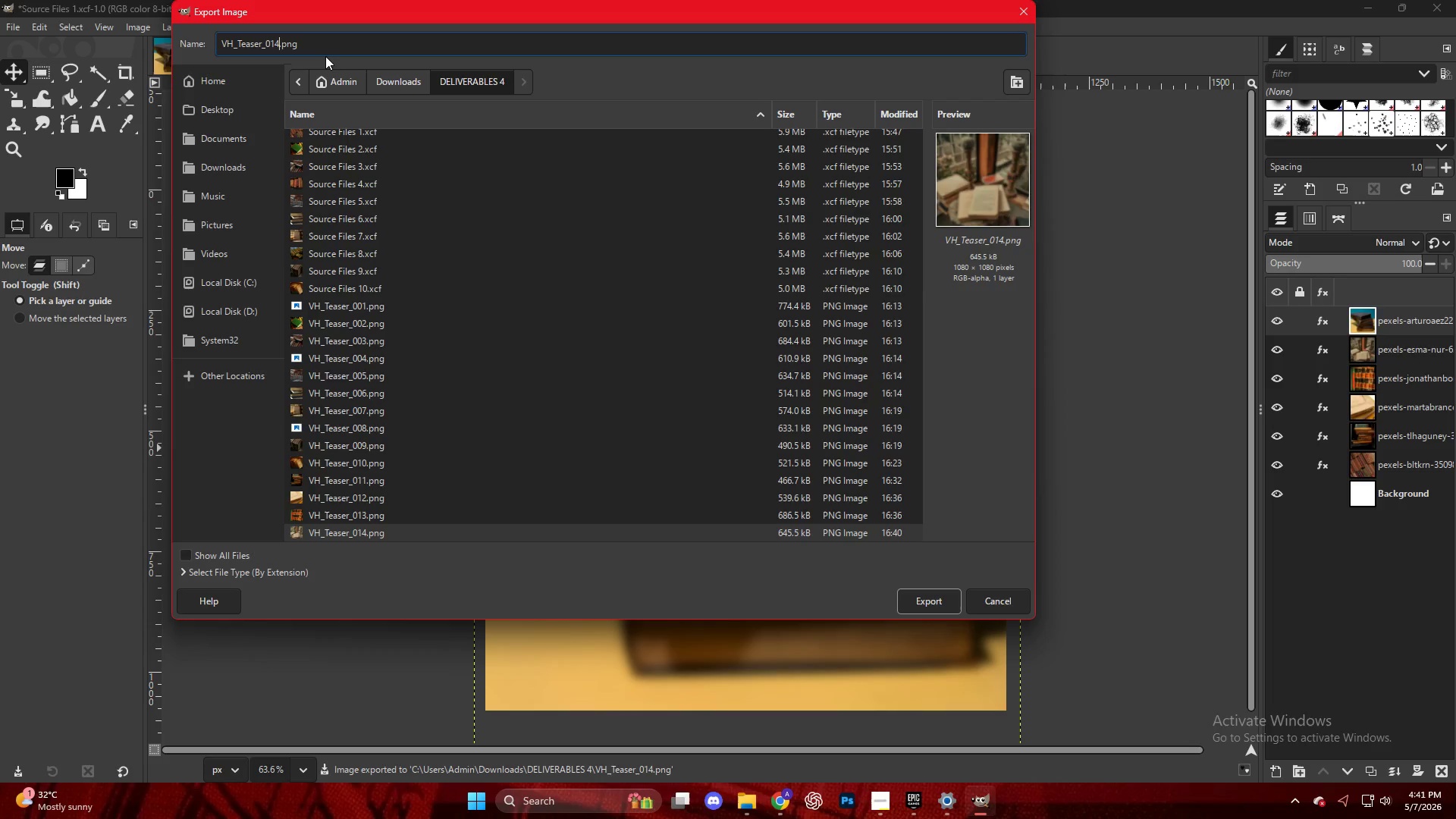 
key(ArrowRight)
 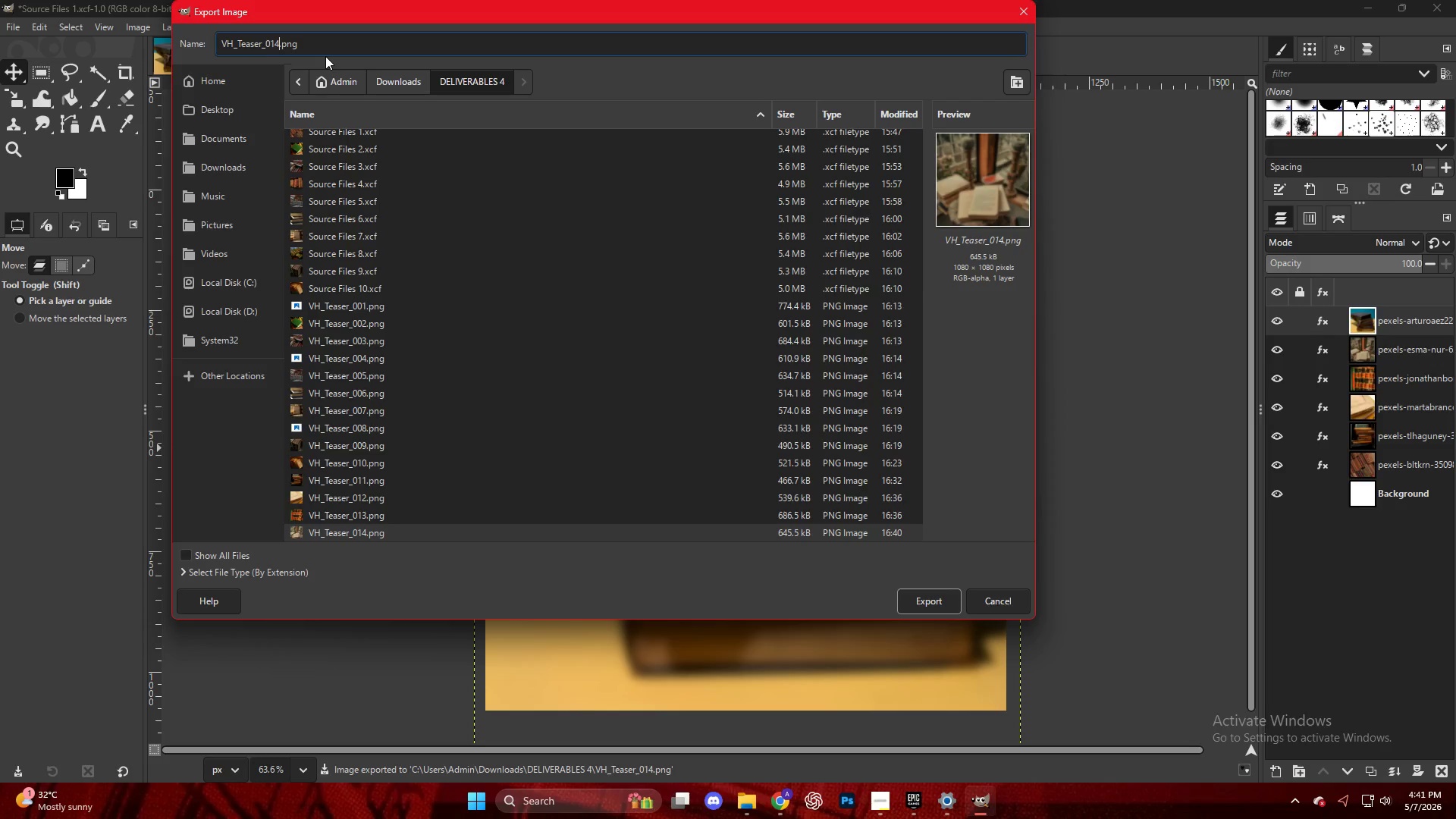 
key(Backspace)
 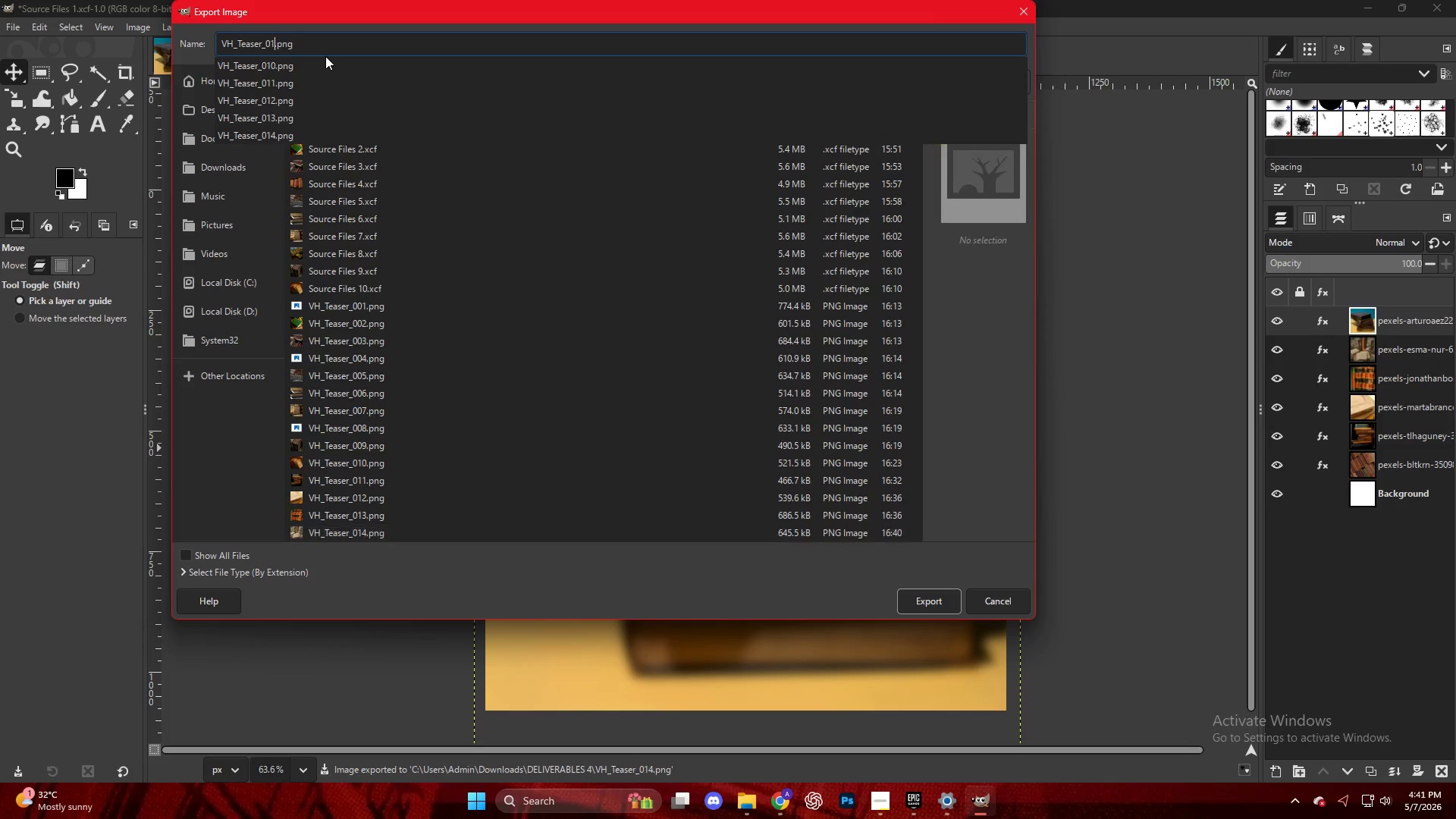 
key(Numpad5)
 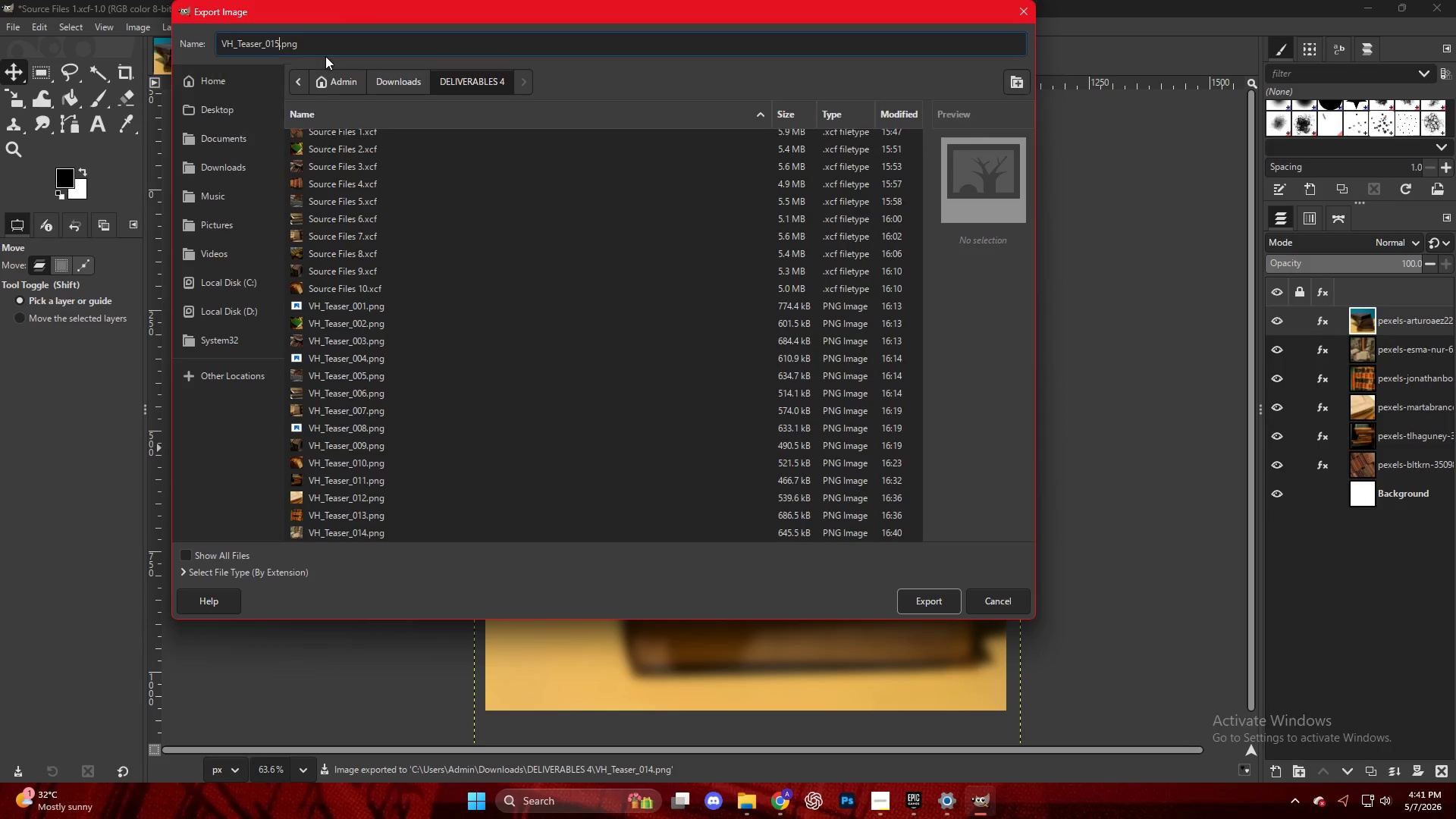 
key(NumpadEnter)
 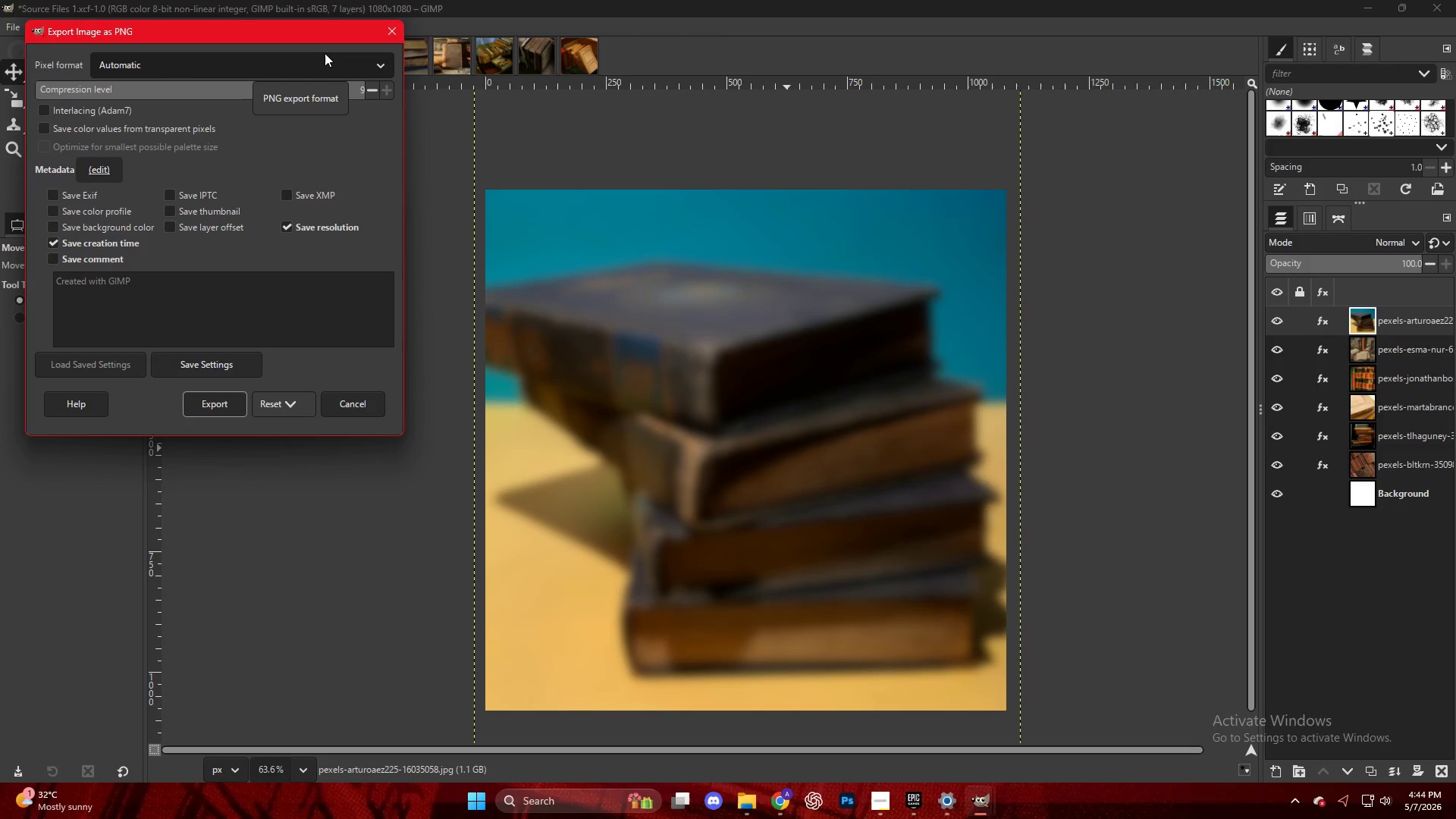 
wait(194.41)
 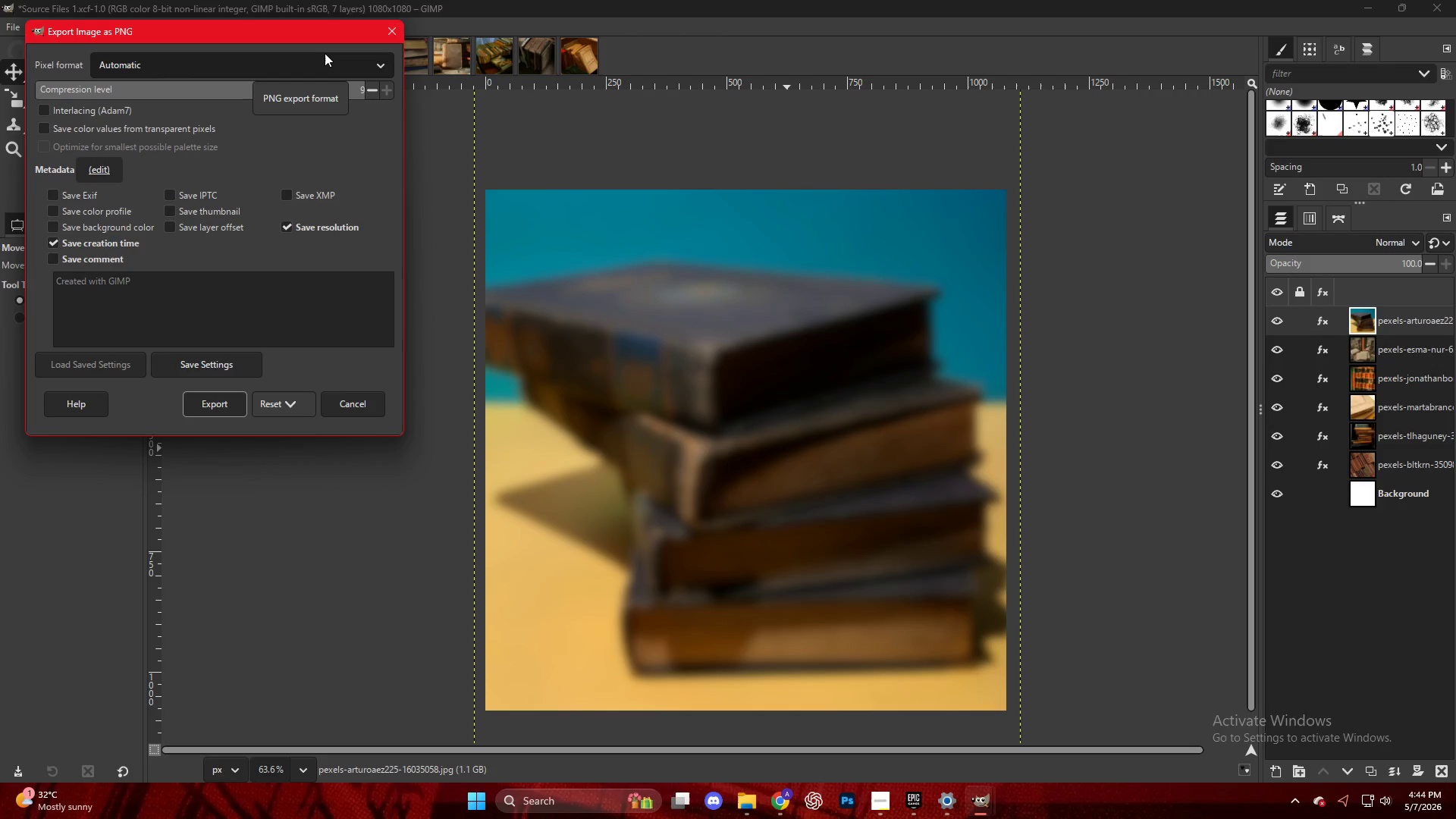 
left_click([228, 402])
 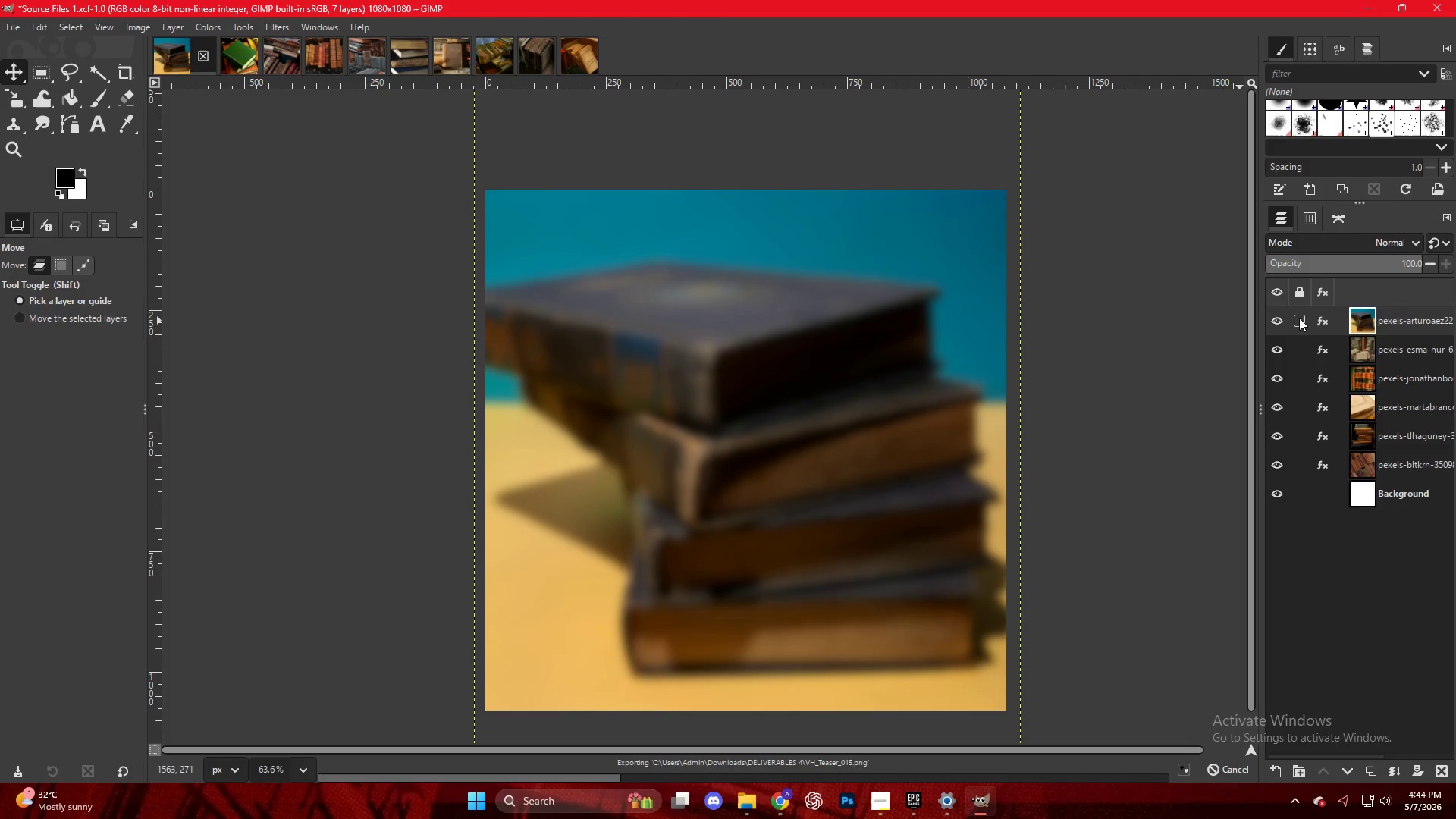 
left_click([1323, 320])
 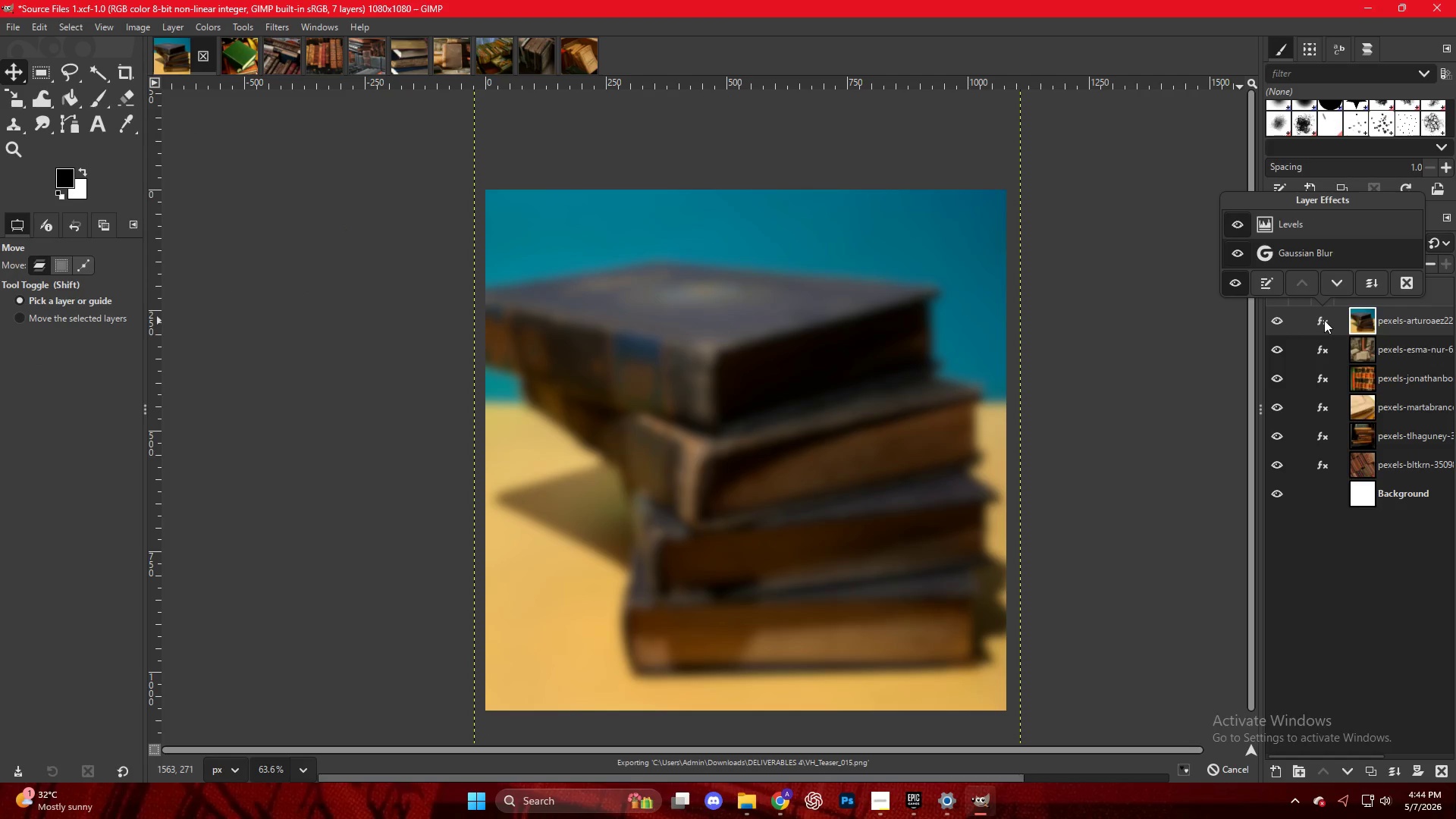 
left_click([1324, 320])
 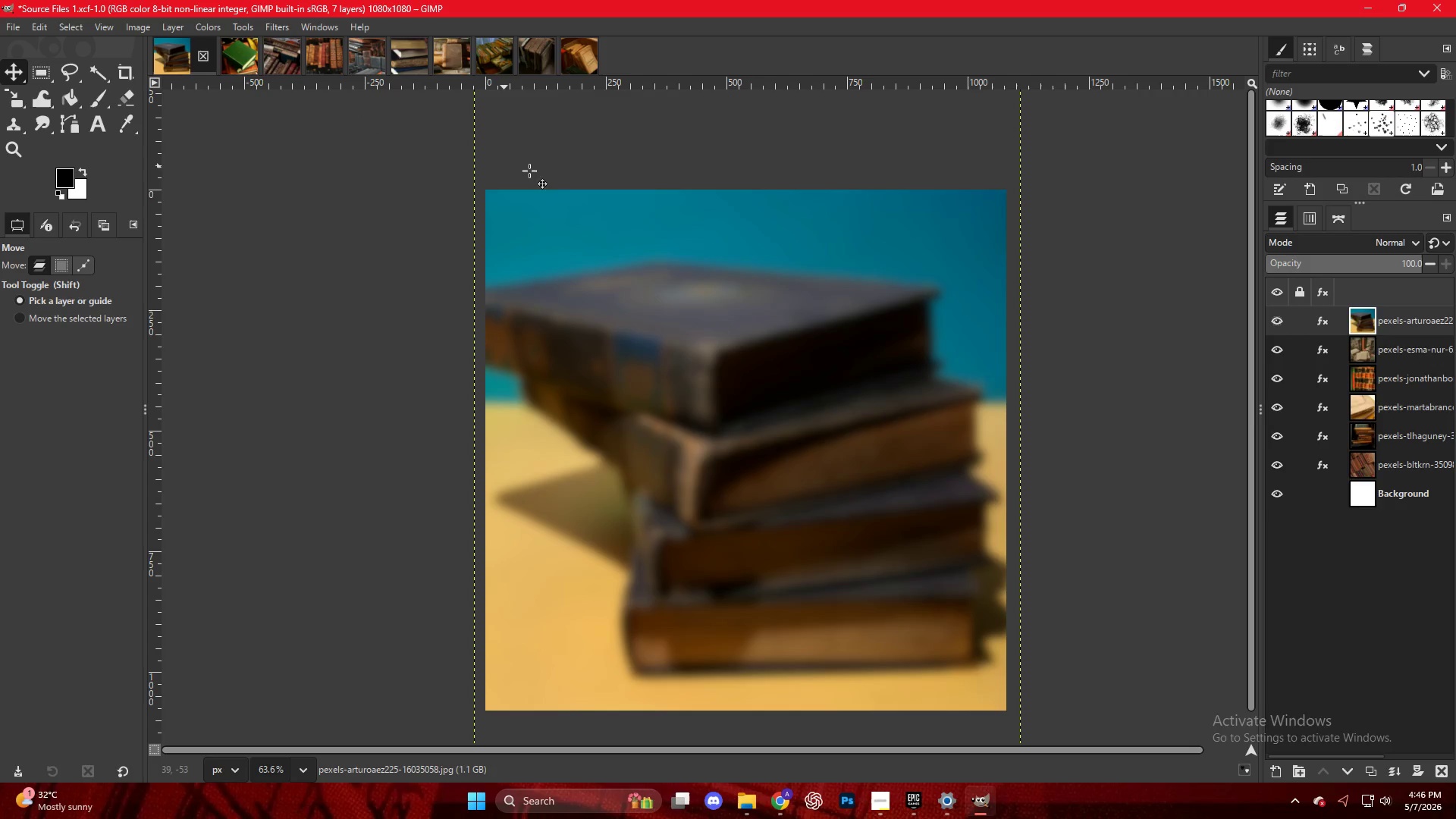 
wait(132.11)
 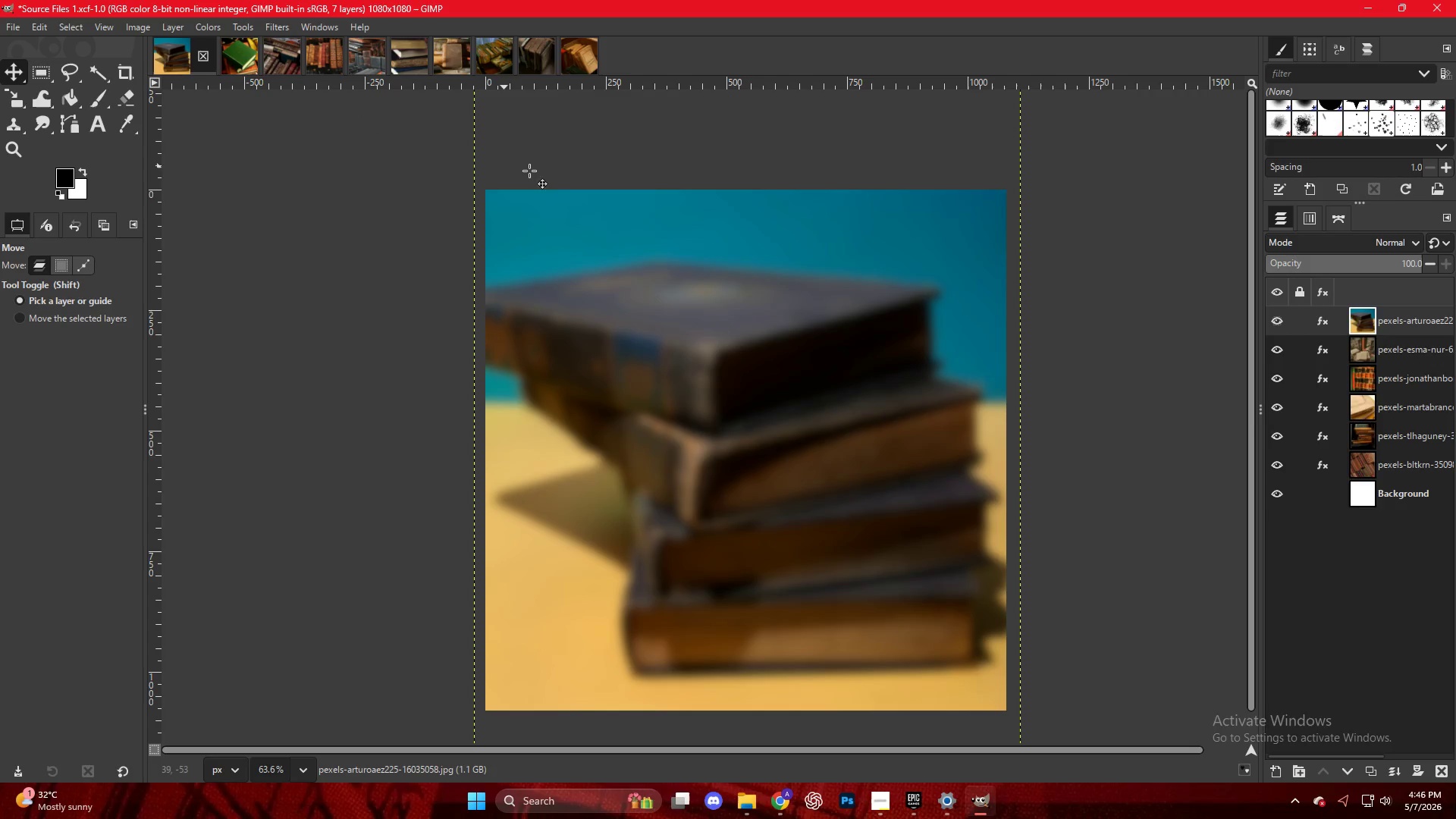 
left_click([780, 799])
 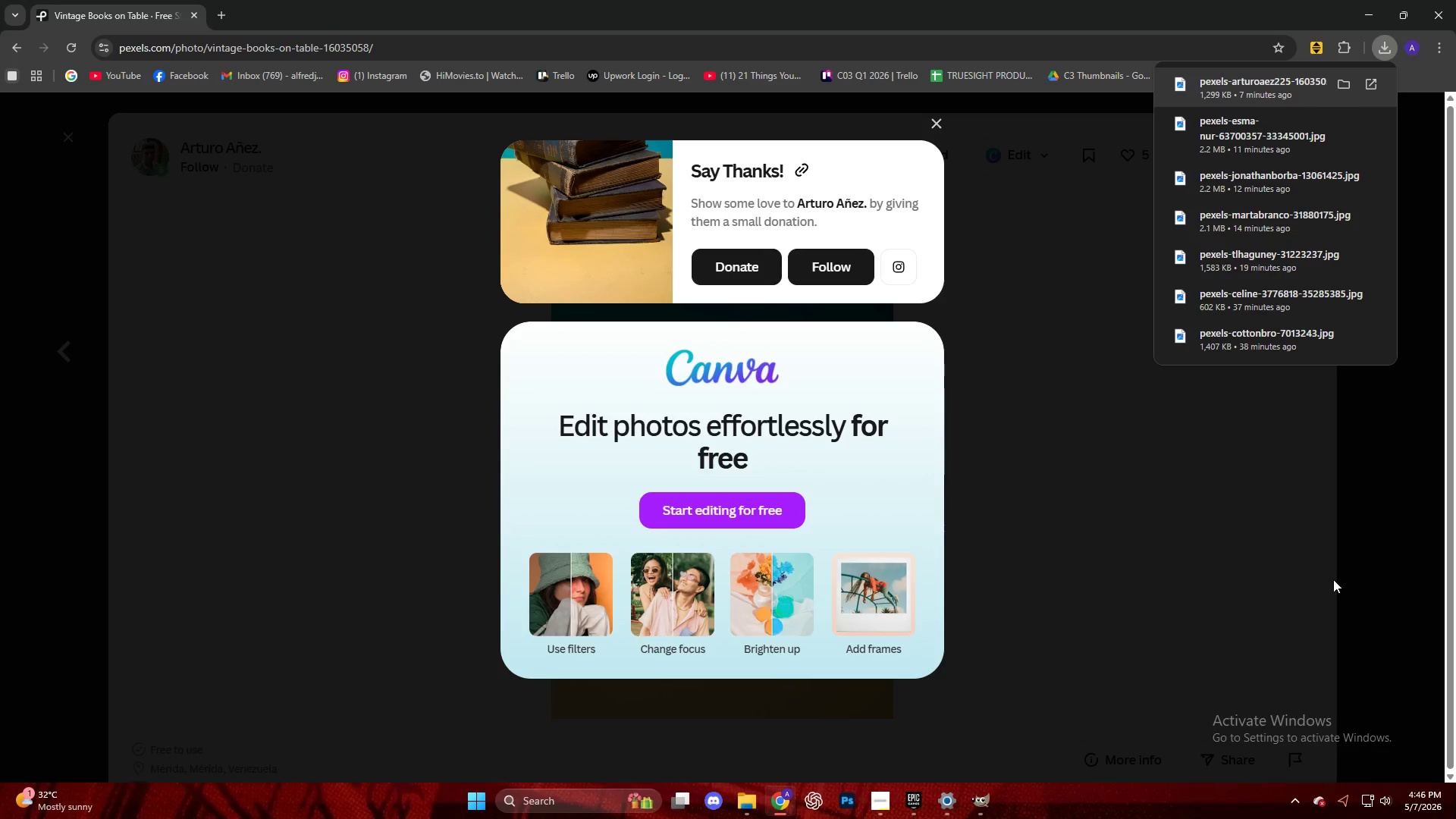 
scroll: coordinate [1111, 488], scroll_direction: down, amount: 15.0
 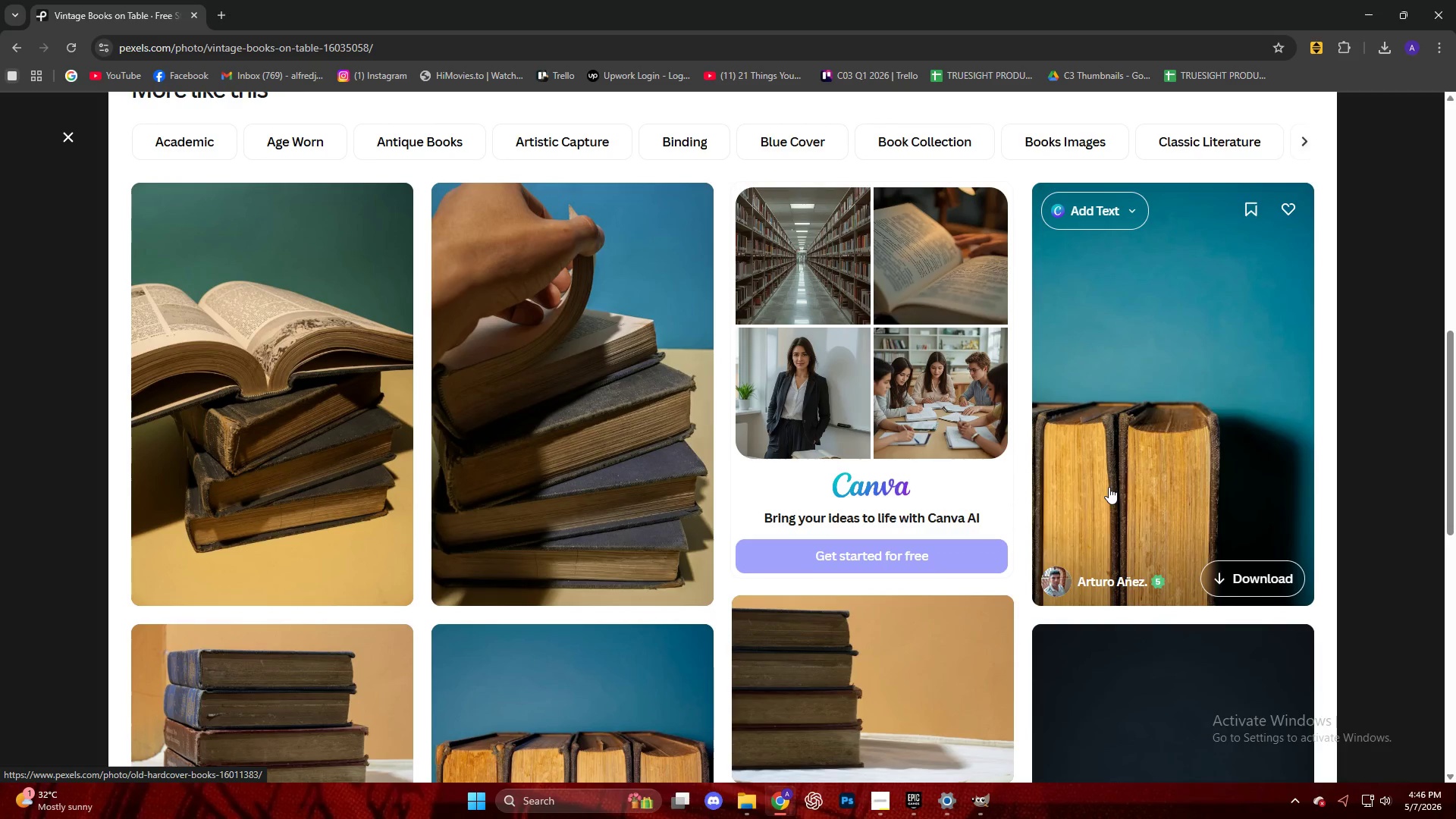 
key(Escape)
 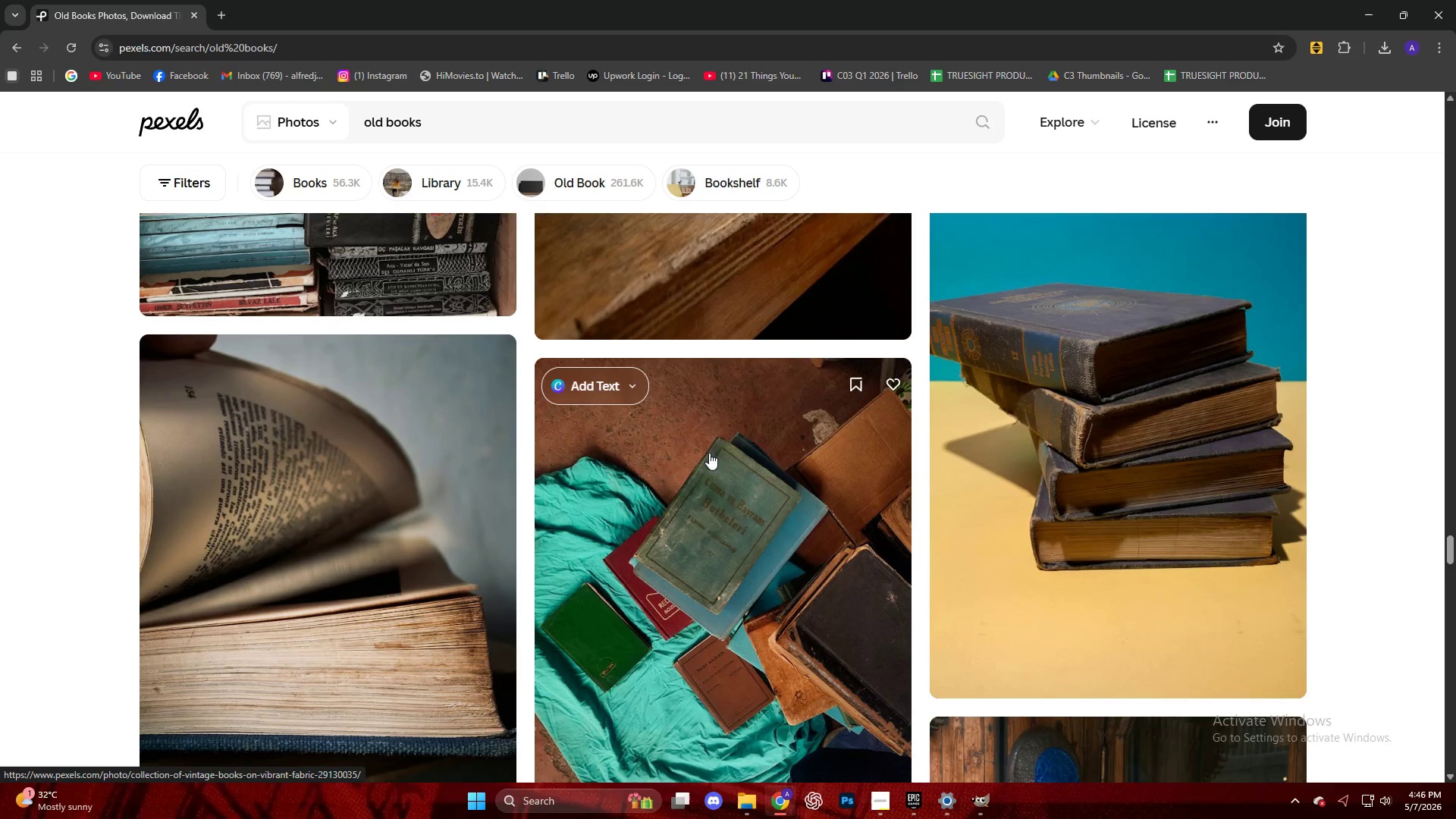 
scroll: coordinate [672, 462], scroll_direction: down, amount: 13.0
 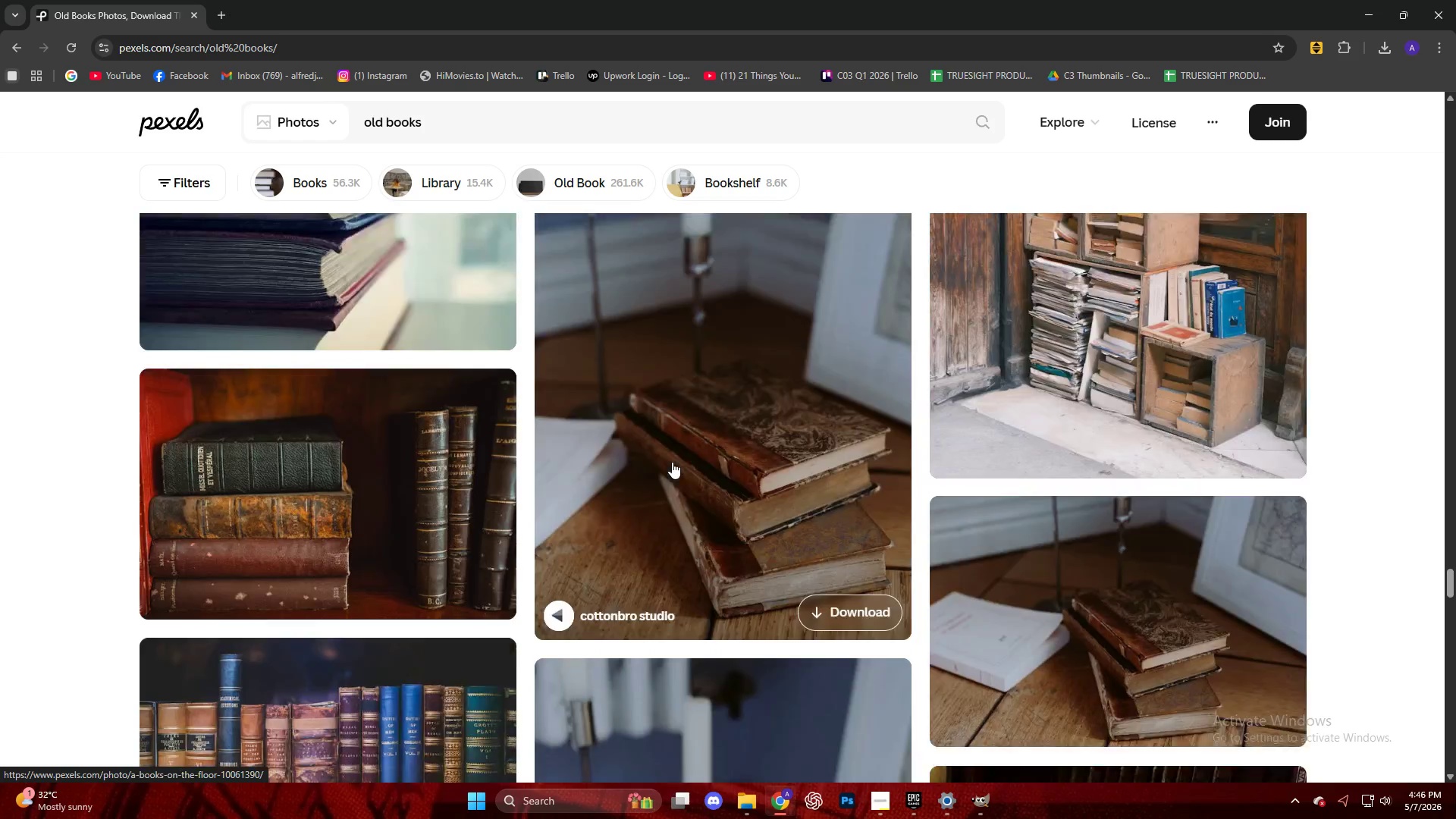 
left_click([714, 384])
 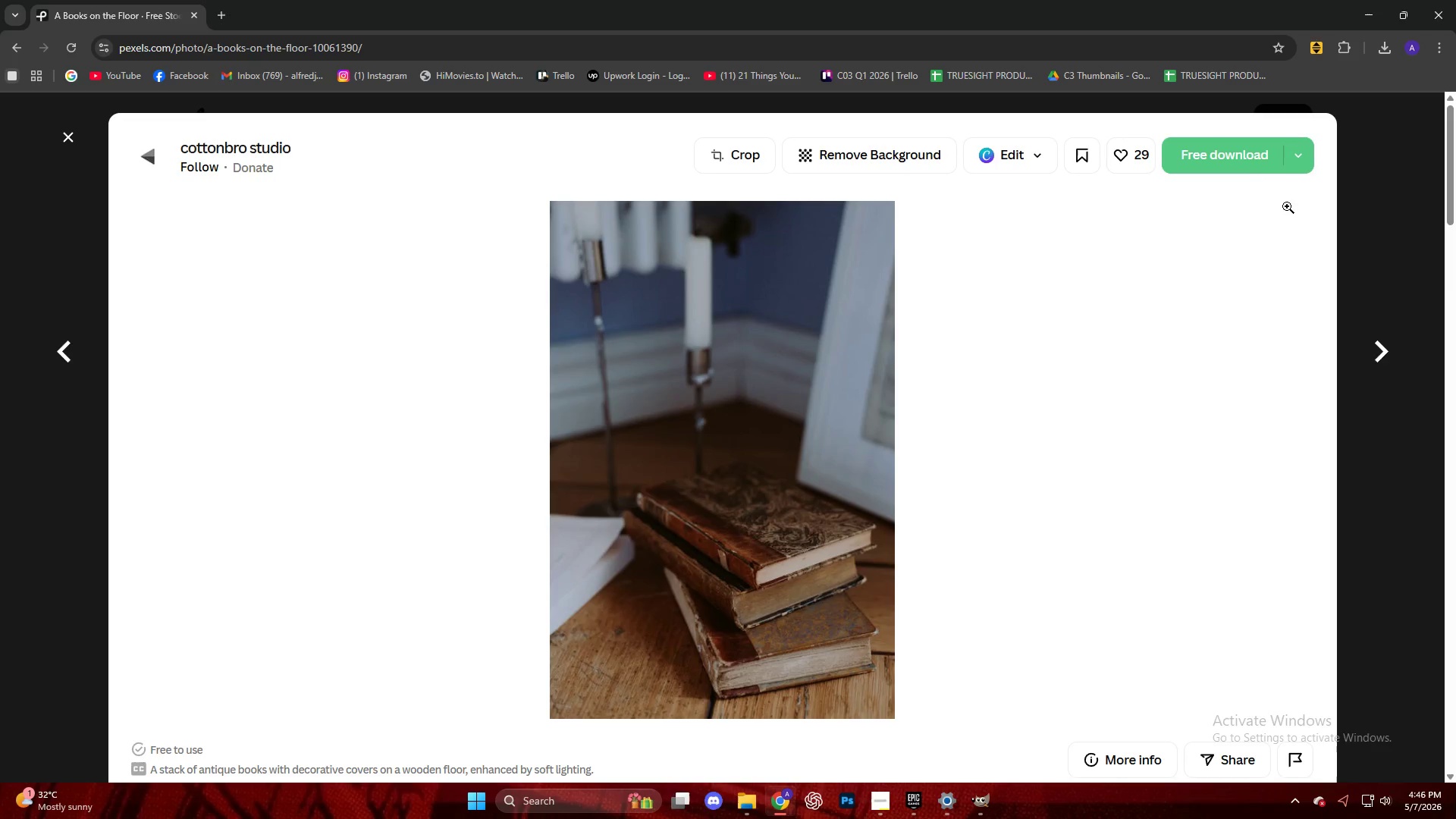 
left_click([1238, 162])
 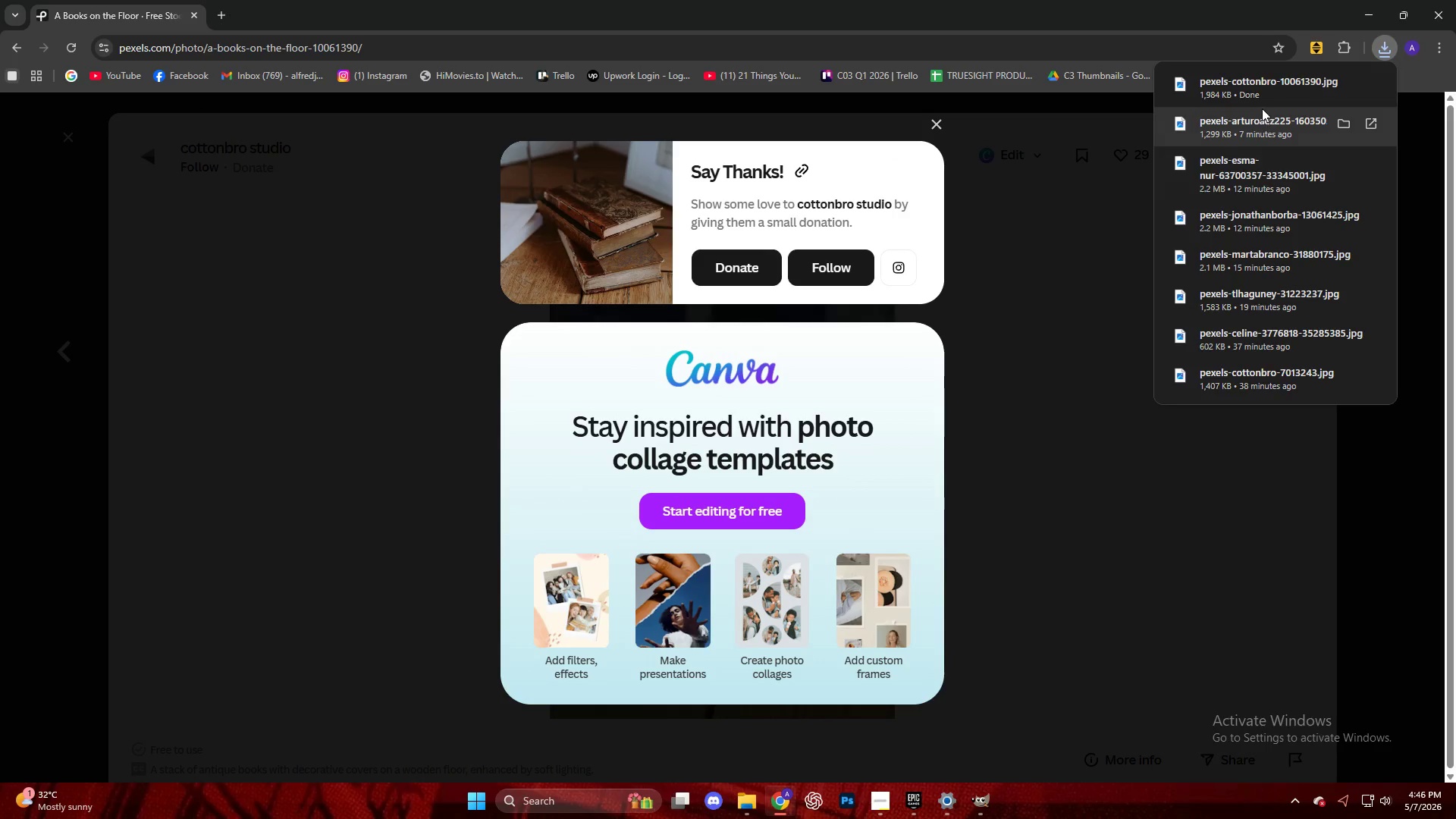 
left_click_drag(start_coordinate=[1256, 98], to_coordinate=[689, 278])
 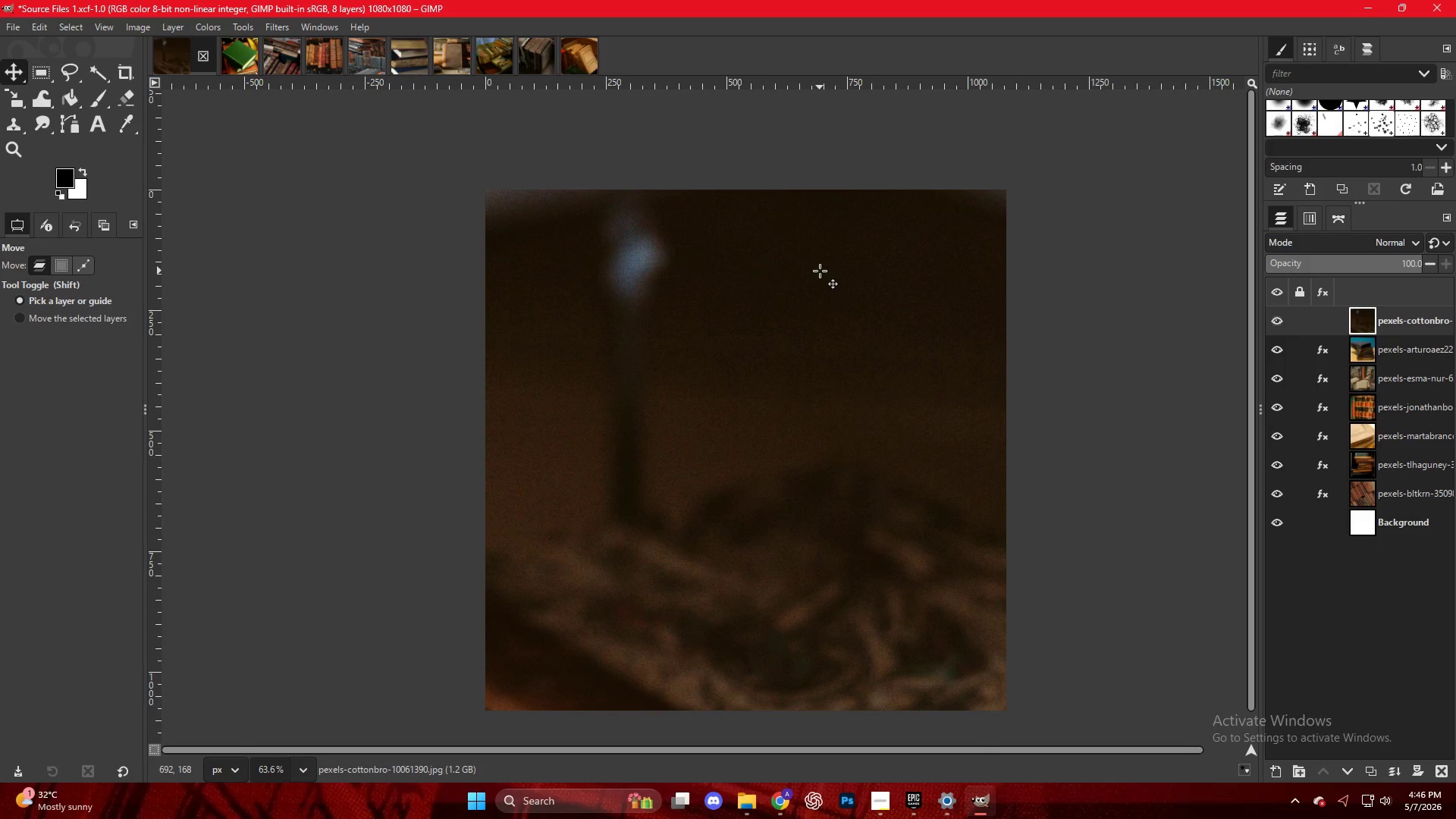 
key(Shift+S)
 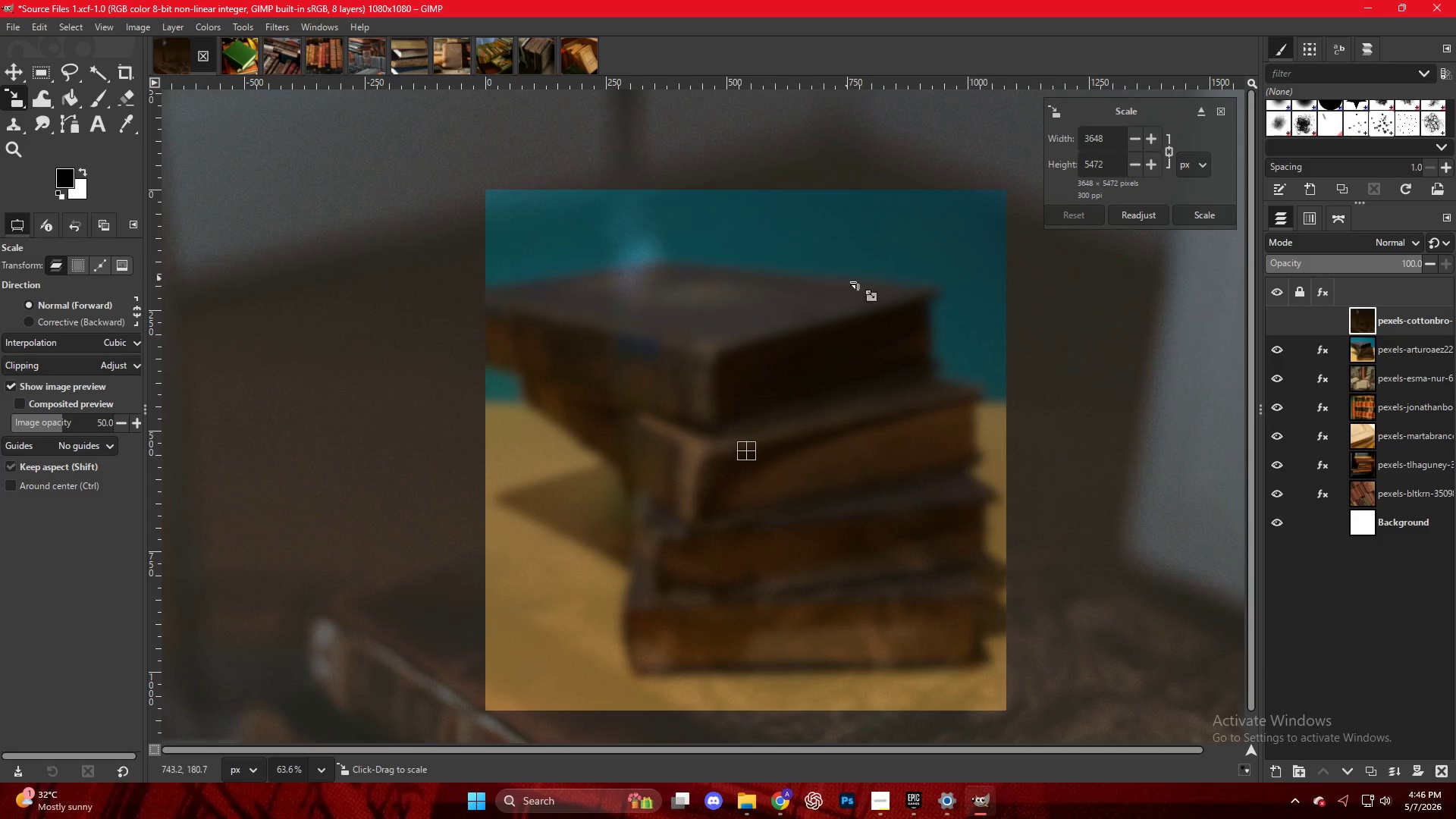 
hold_key(key=ControlLeft, duration=0.61)
scroll: coordinate [871, 316], scroll_direction: down, amount: 13.0
 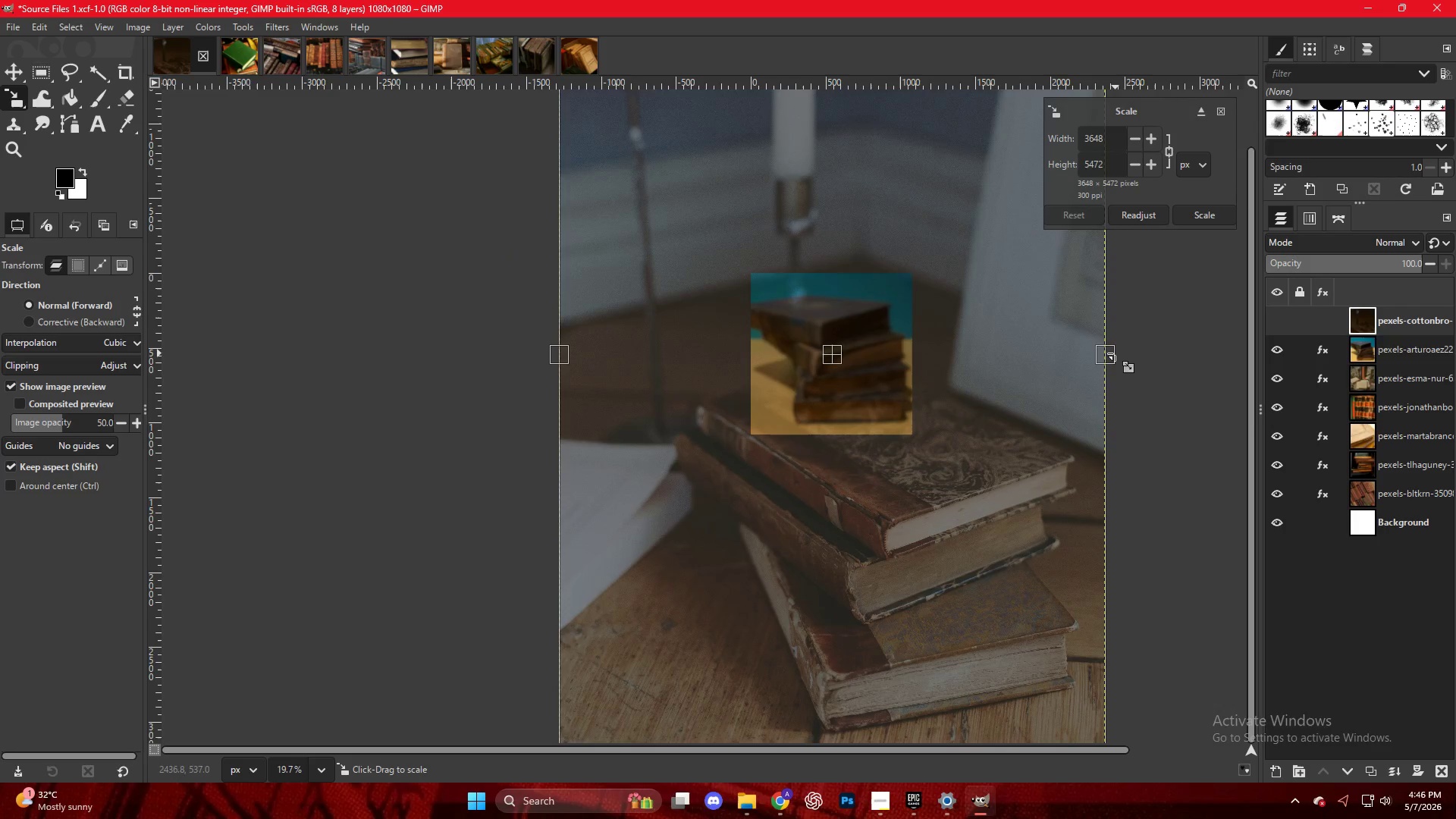 
left_click_drag(start_coordinate=[1110, 354], to_coordinate=[921, 336])
 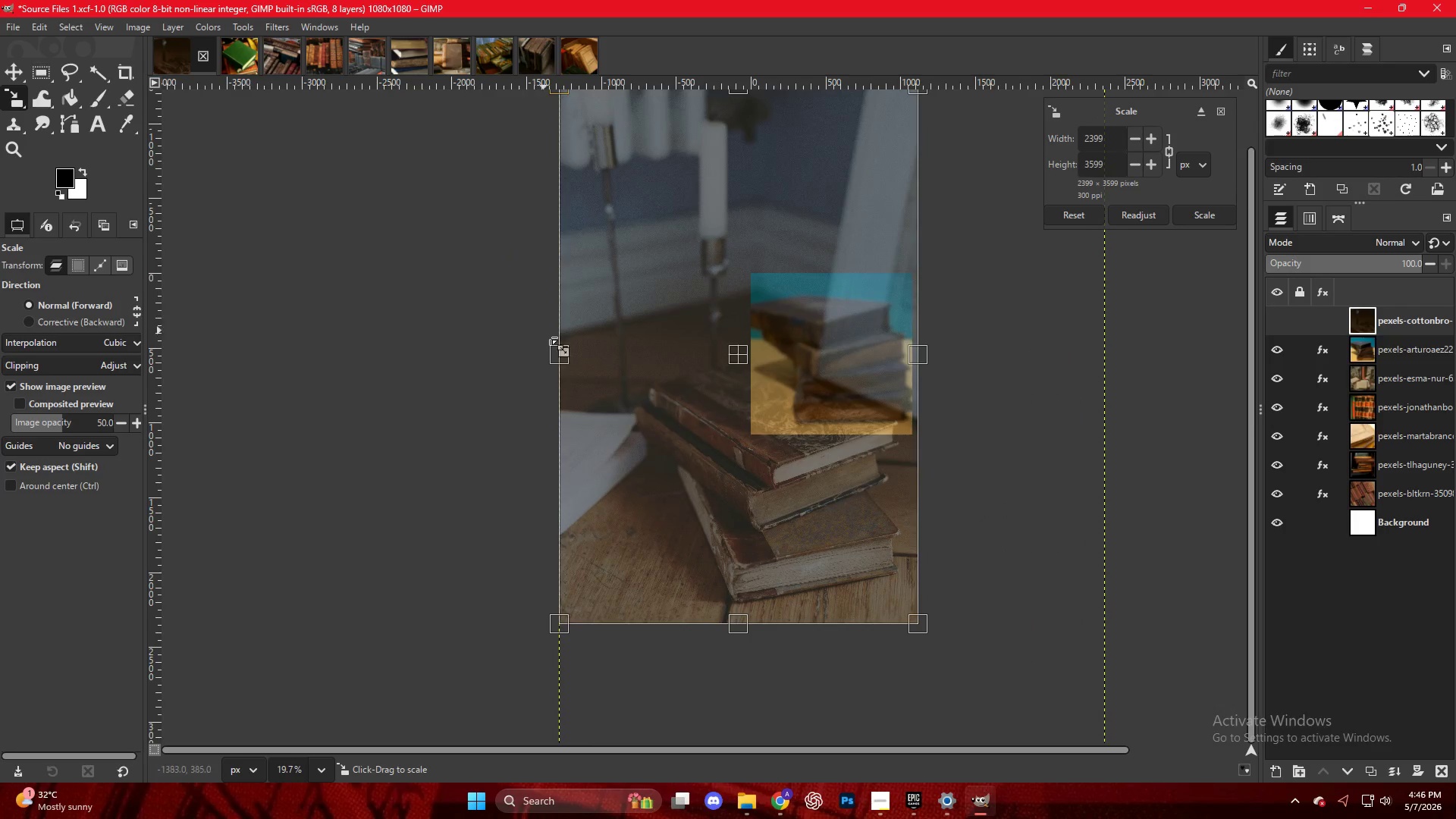 
left_click_drag(start_coordinate=[556, 354], to_coordinate=[745, 344])
 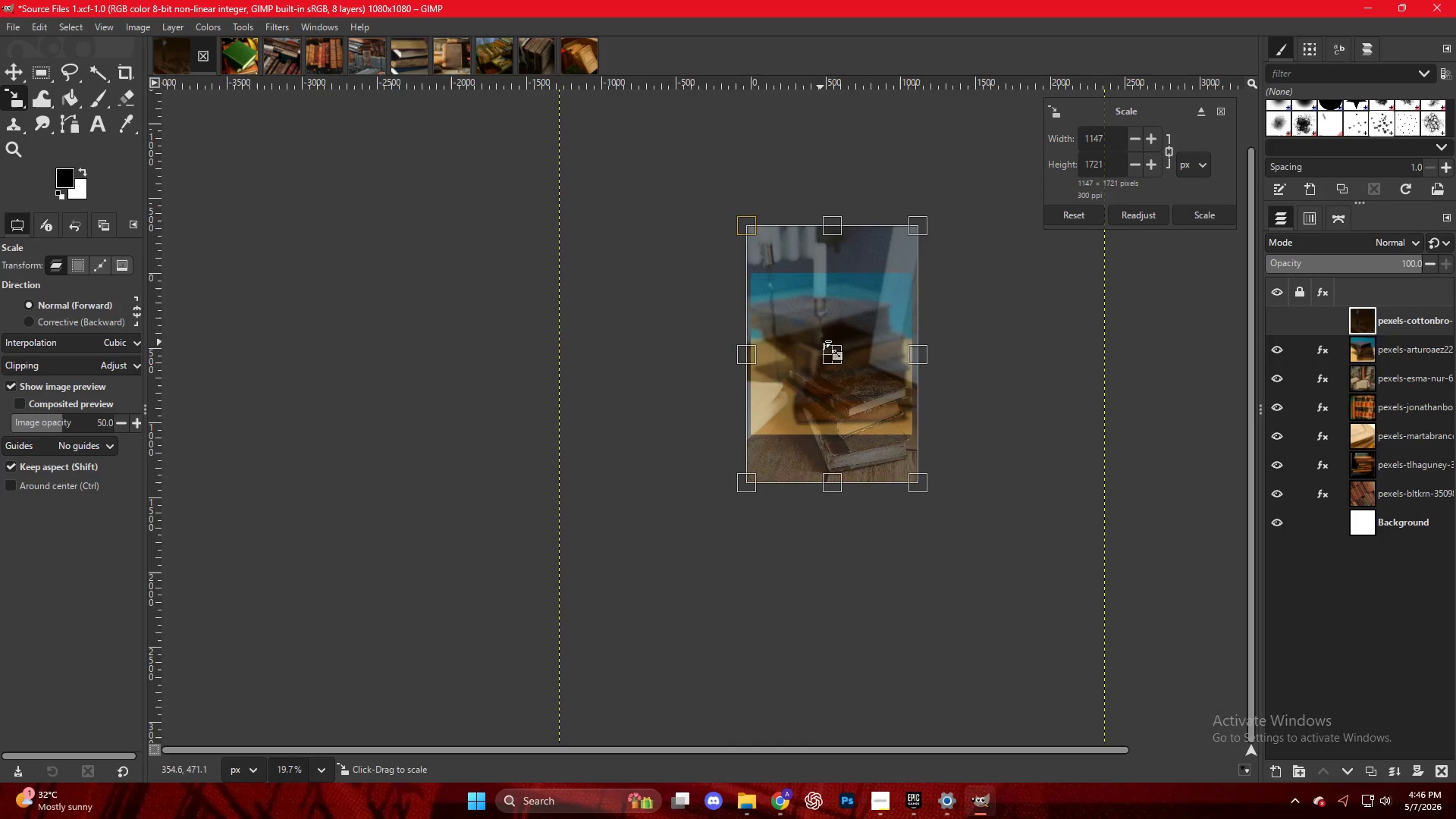 
hold_key(key=ControlLeft, duration=0.66)
scroll: coordinate [830, 338], scroll_direction: up, amount: 8.0
 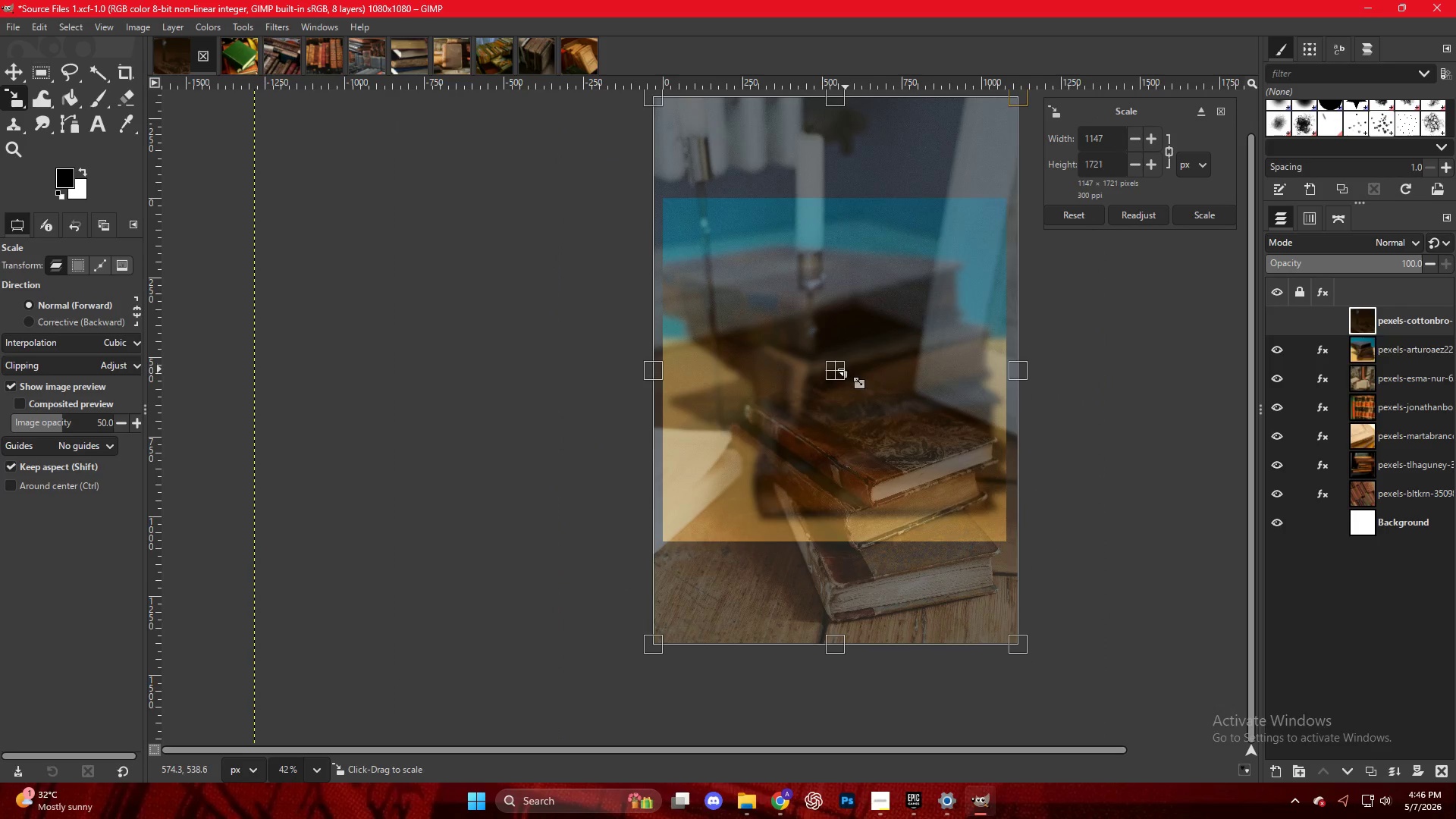 
left_click_drag(start_coordinate=[843, 379], to_coordinate=[830, 280])
 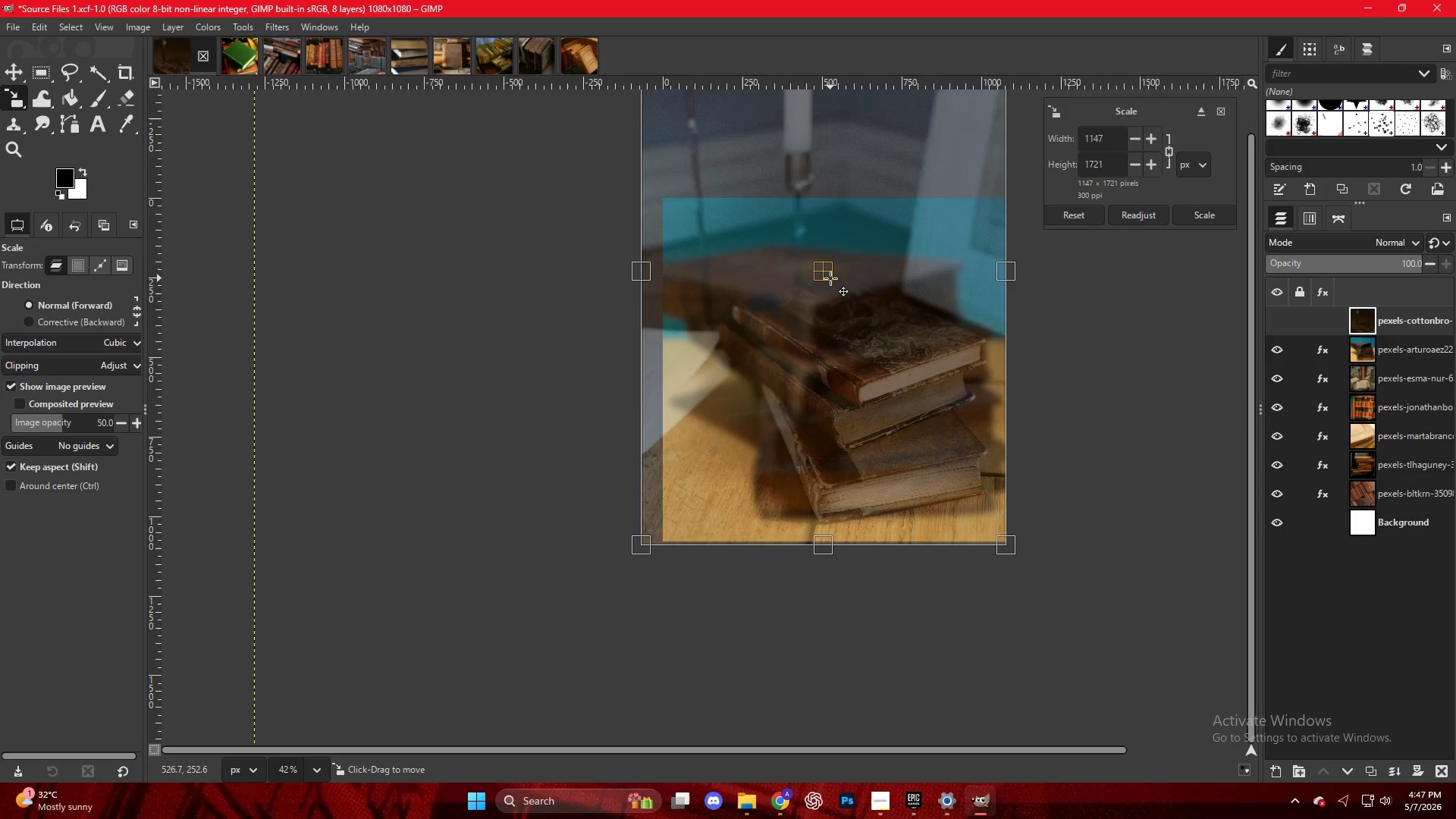 
key(NumpadEnter)
 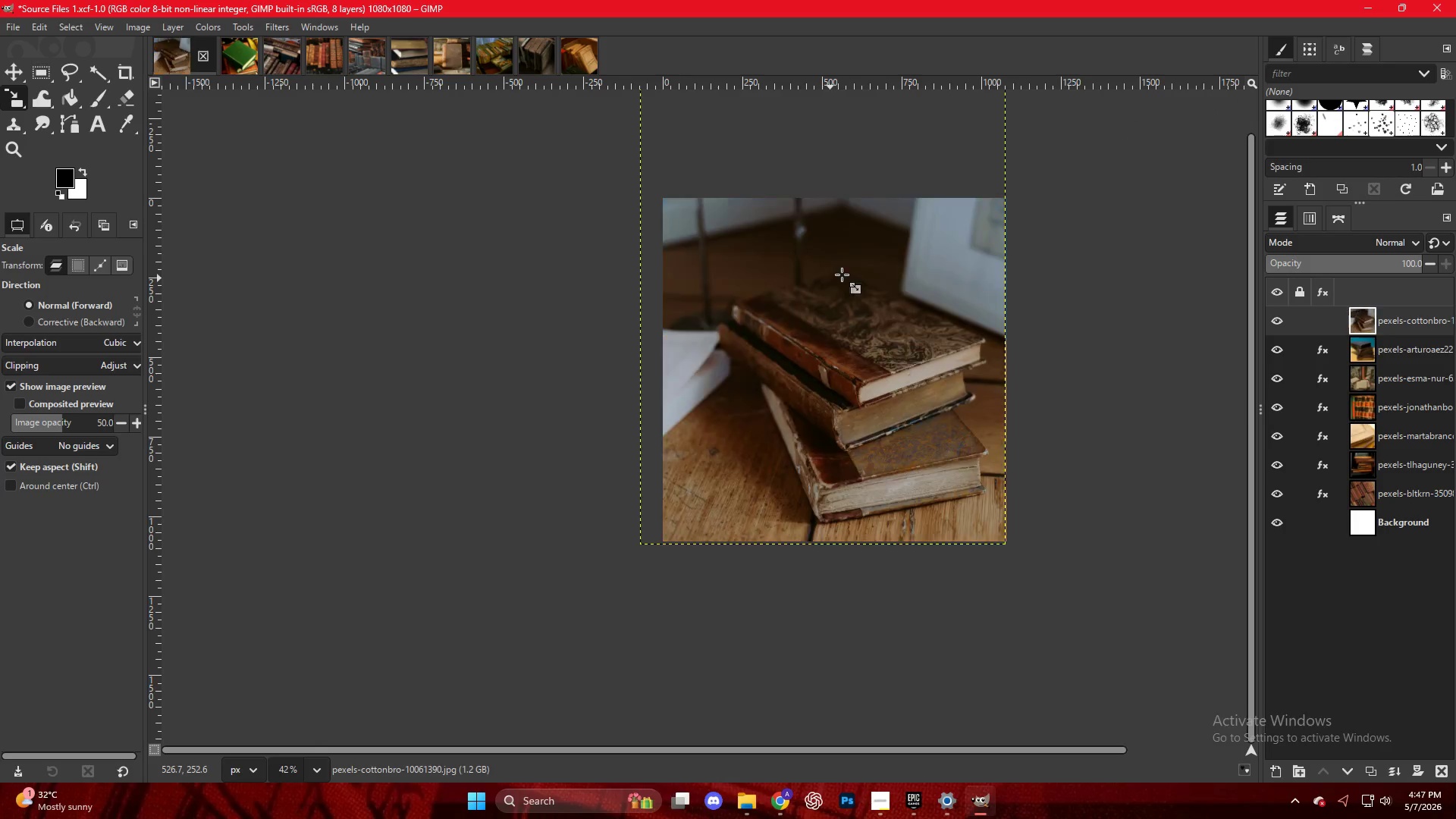 
hold_key(key=ControlLeft, duration=0.39)
scroll: coordinate [872, 277], scroll_direction: up, amount: 5.0
 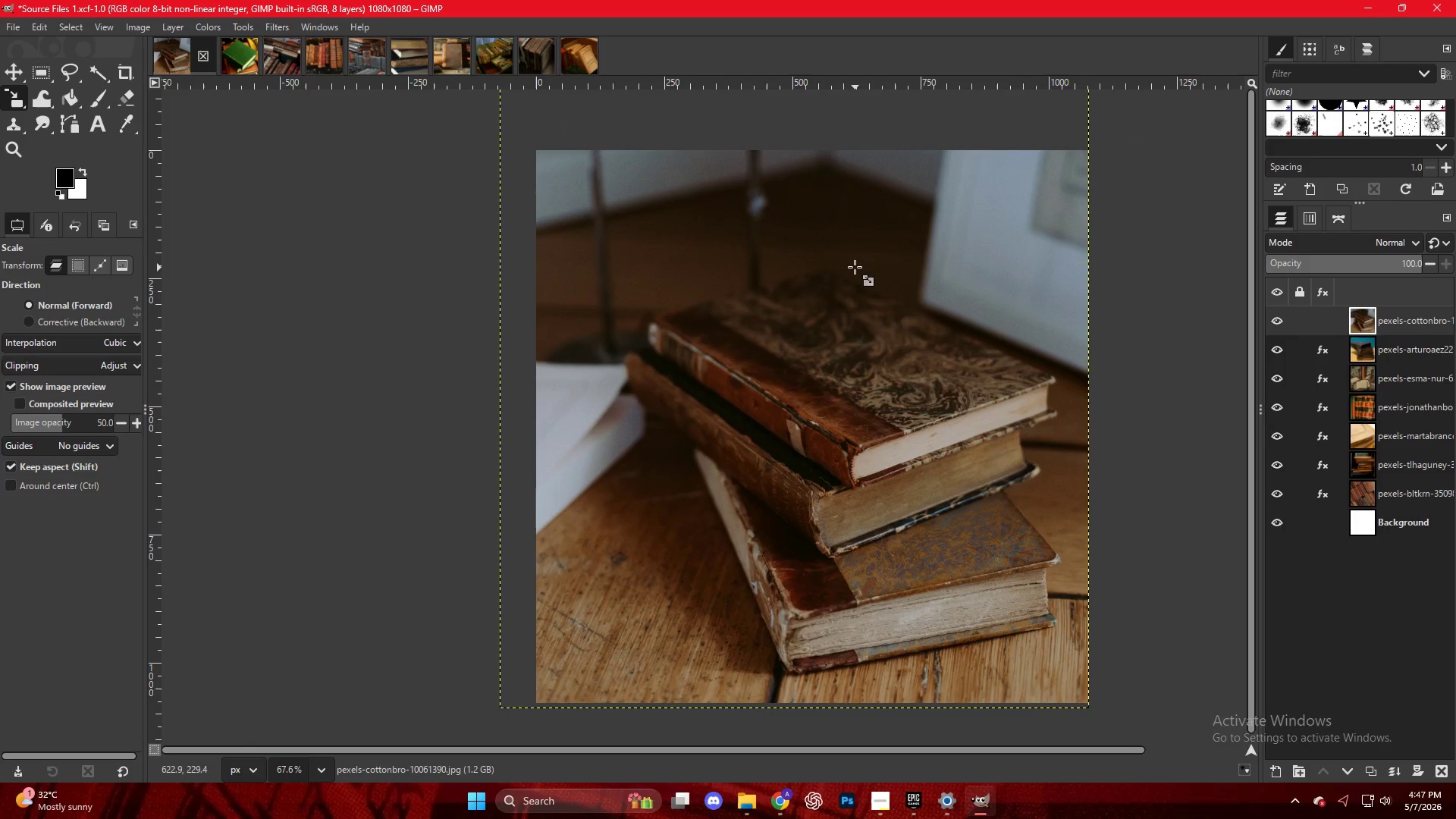 
right_click([851, 263])
 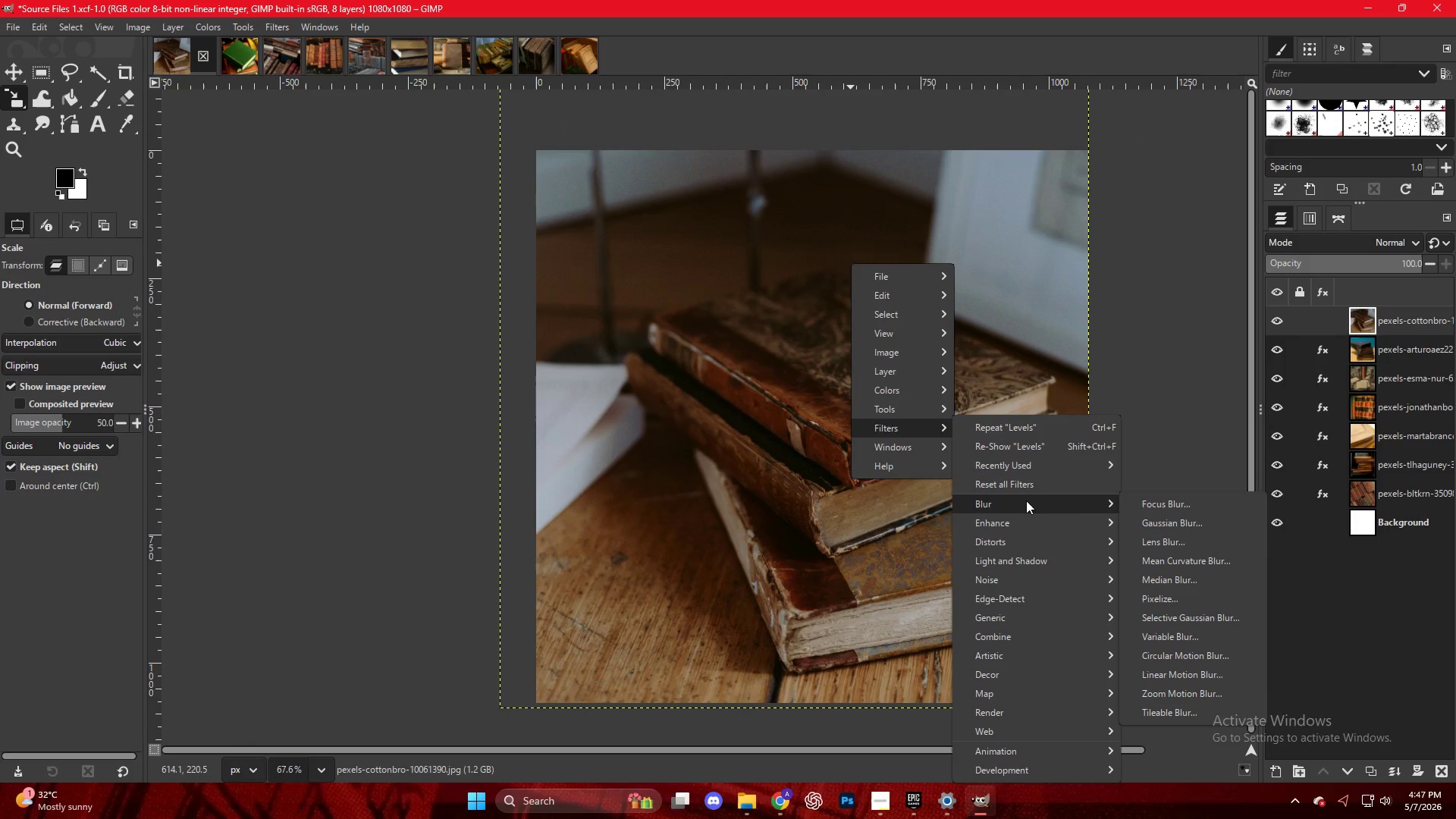 
left_click([1159, 524])
 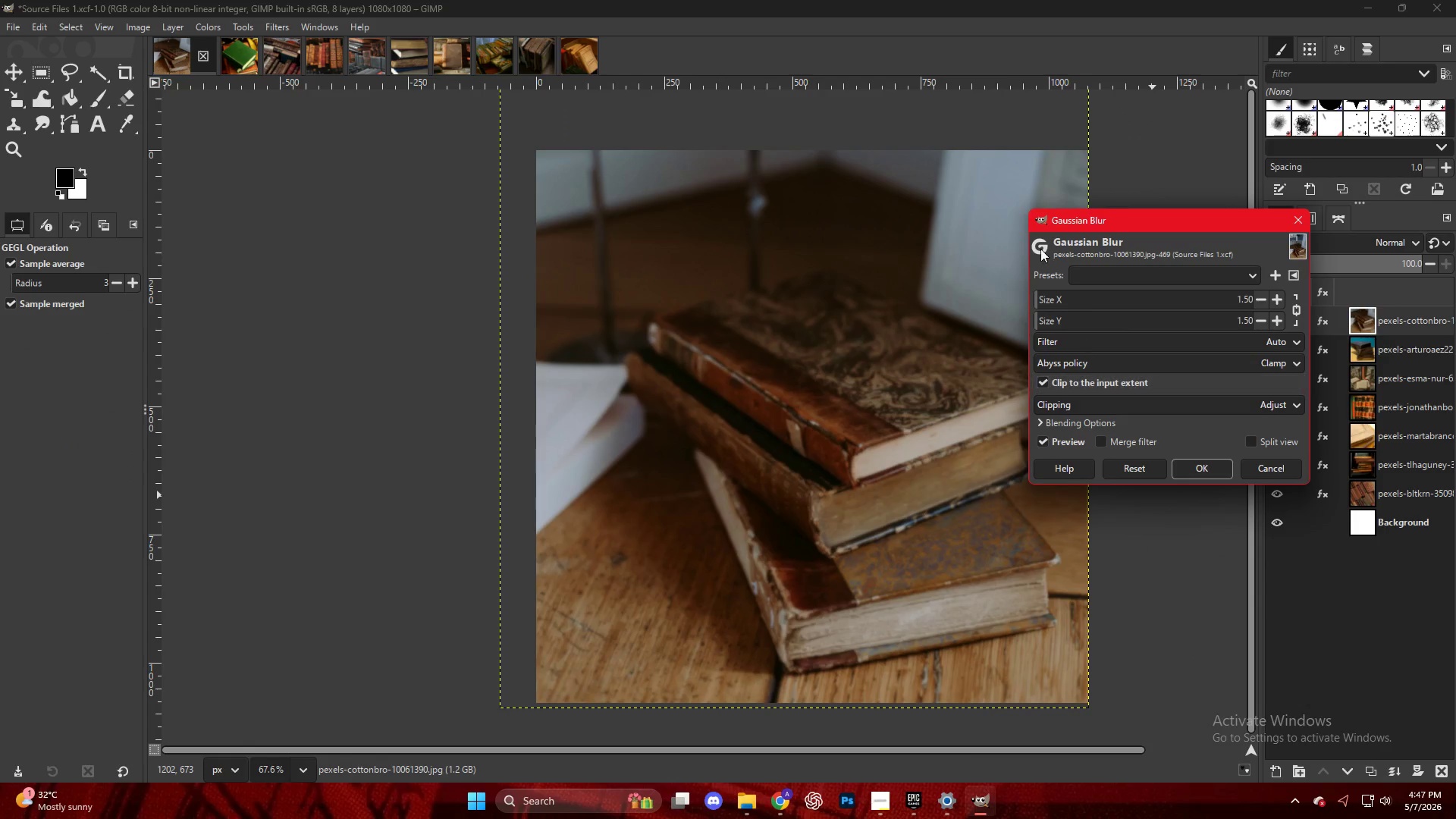 
left_click_drag(start_coordinate=[1043, 300], to_coordinate=[1050, 303])
 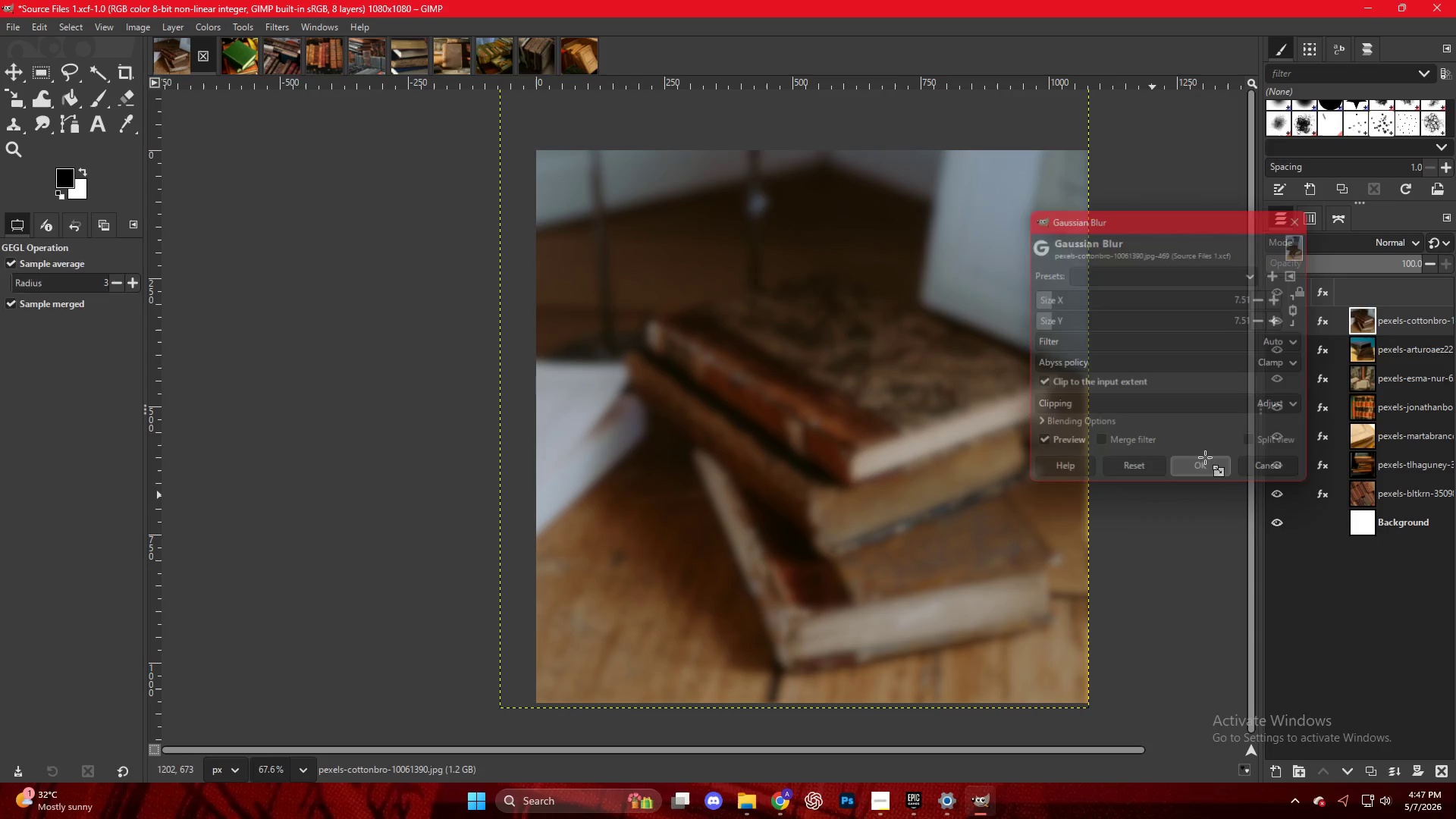 
right_click([768, 234])
 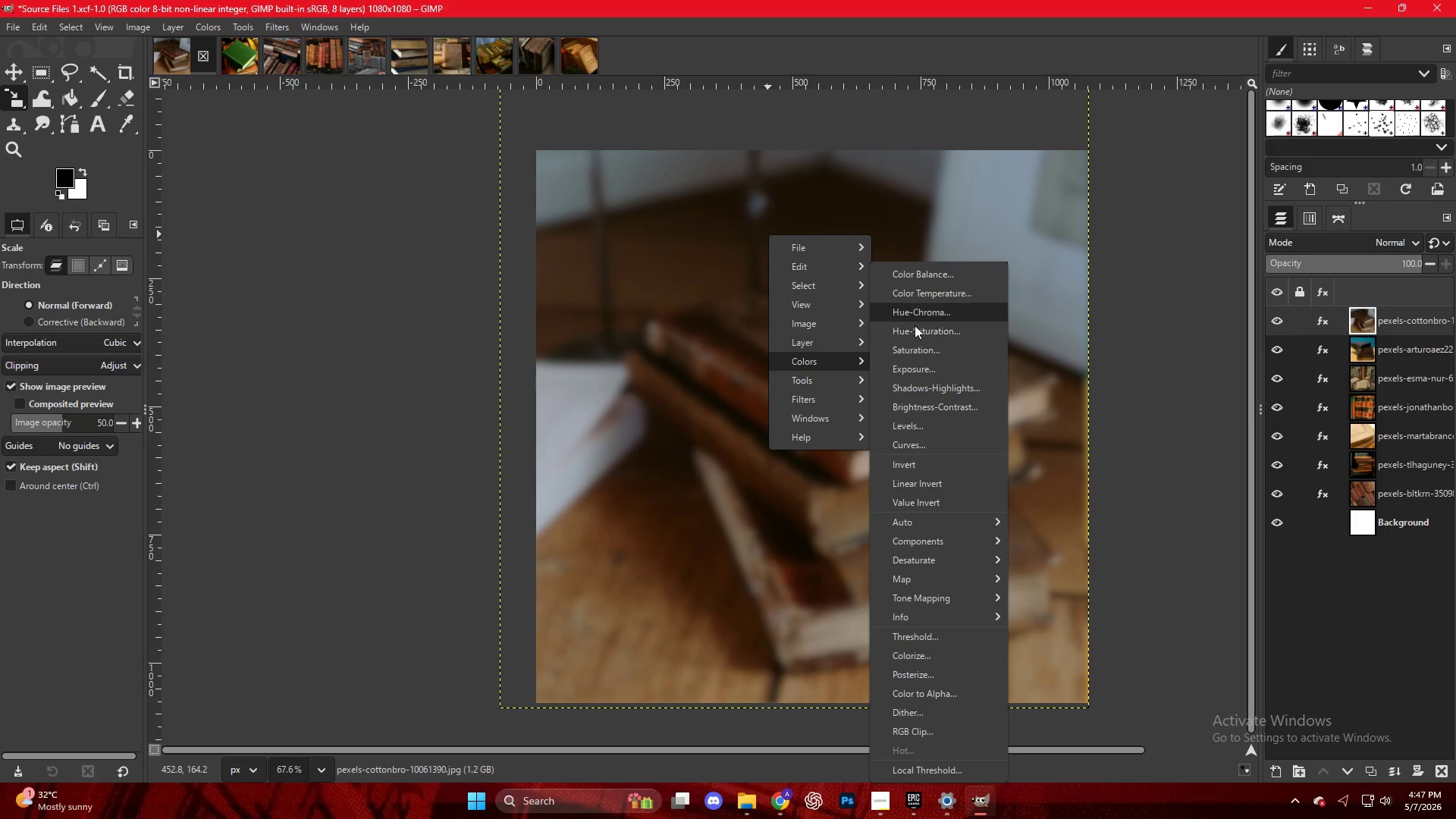 
left_click([927, 422])
 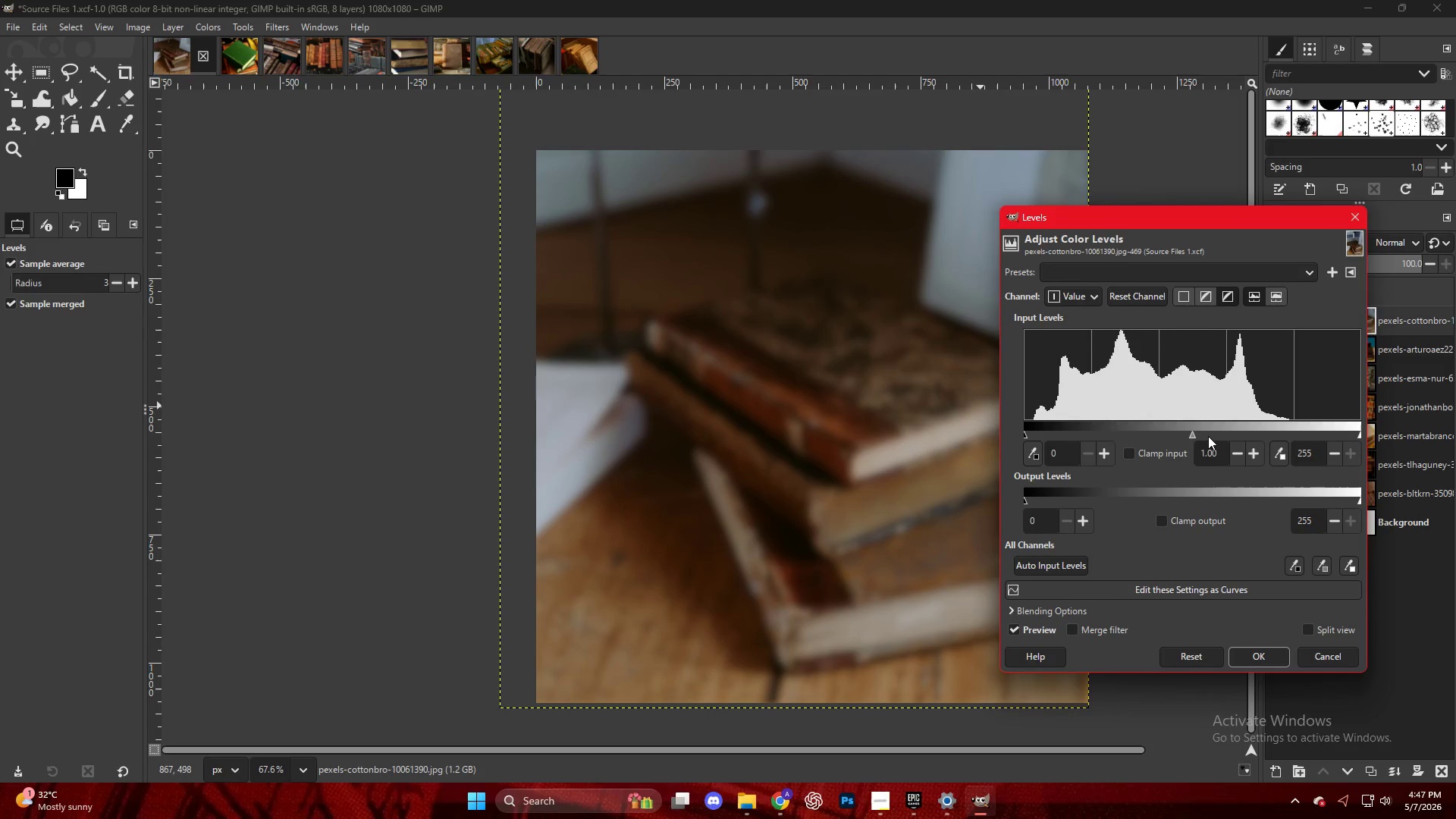 
left_click([1208, 435])
 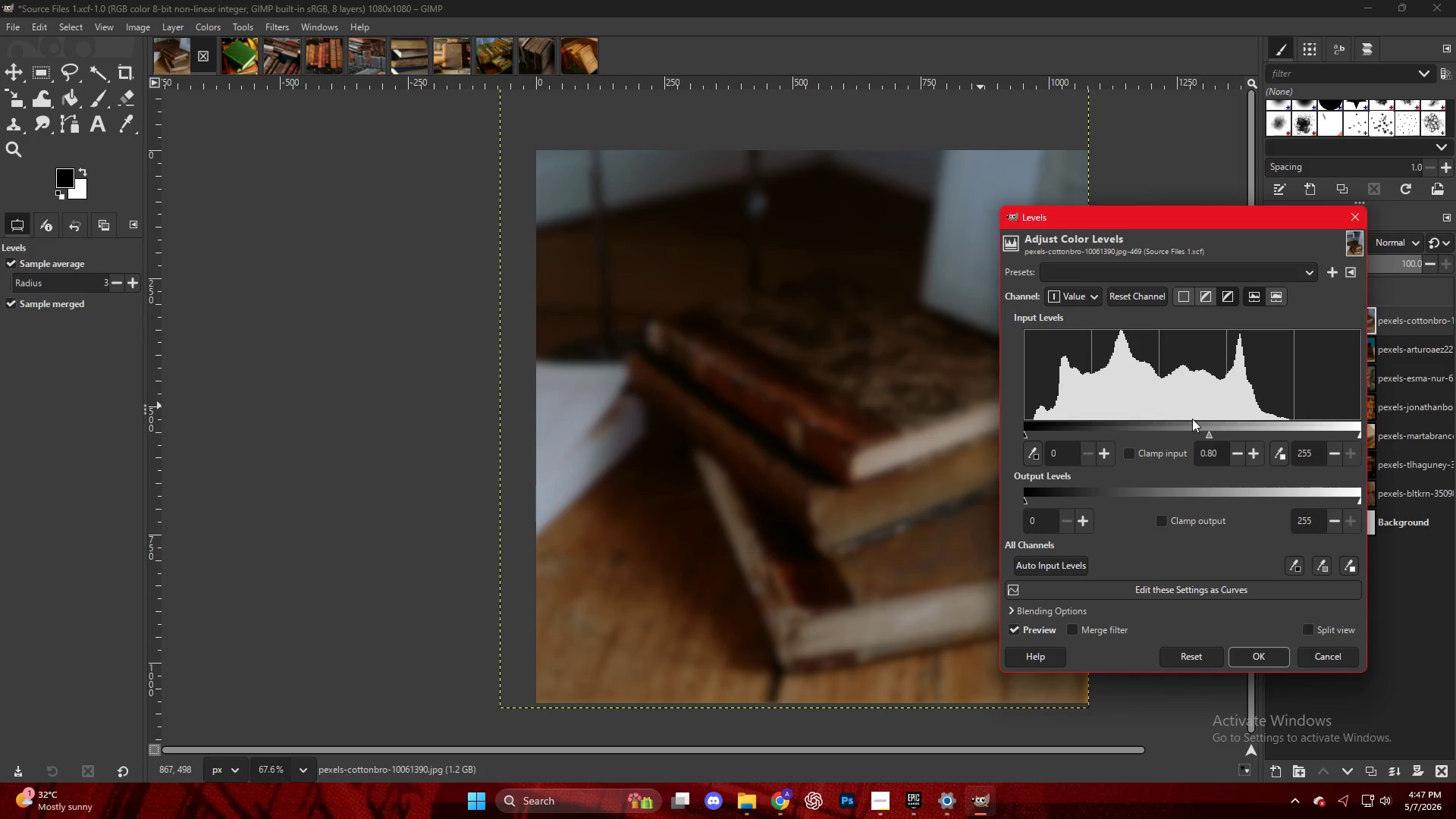 
key(NumpadEnter)
 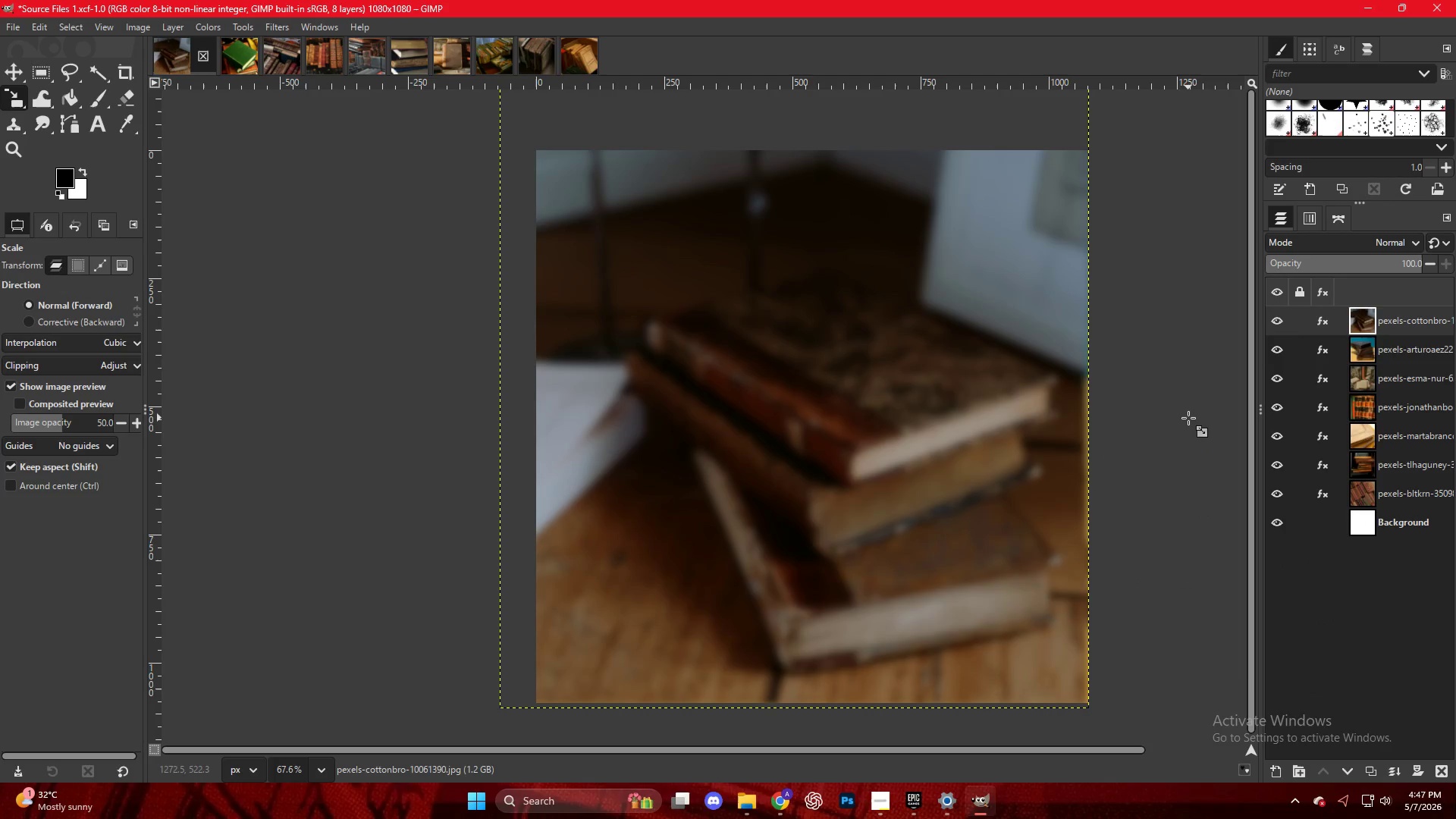 
key(Control+Shift+E)
 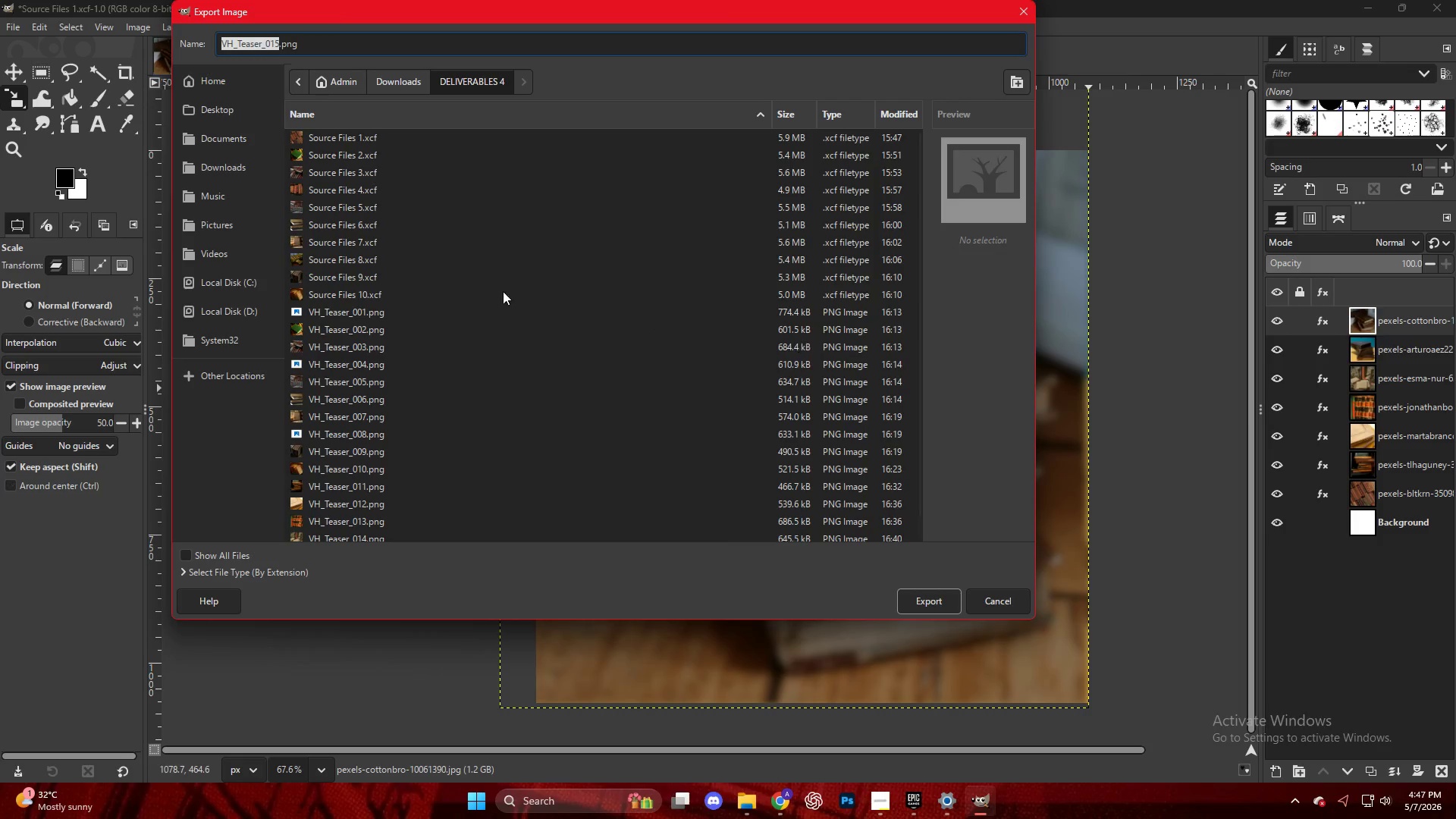 
left_click([365, 538])
 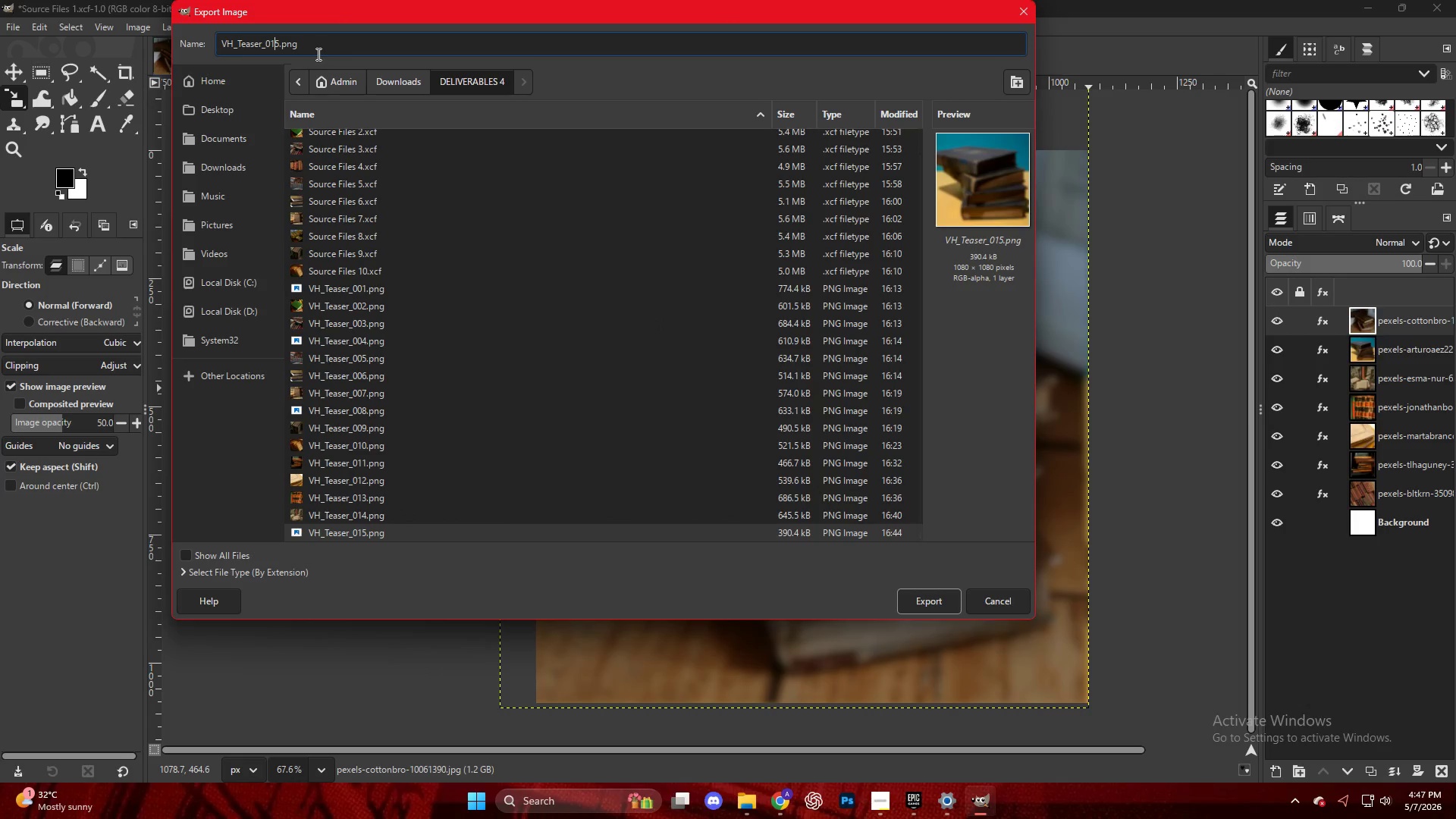 
scroll: coordinate [357, 508], scroll_direction: down, amount: 18.0
 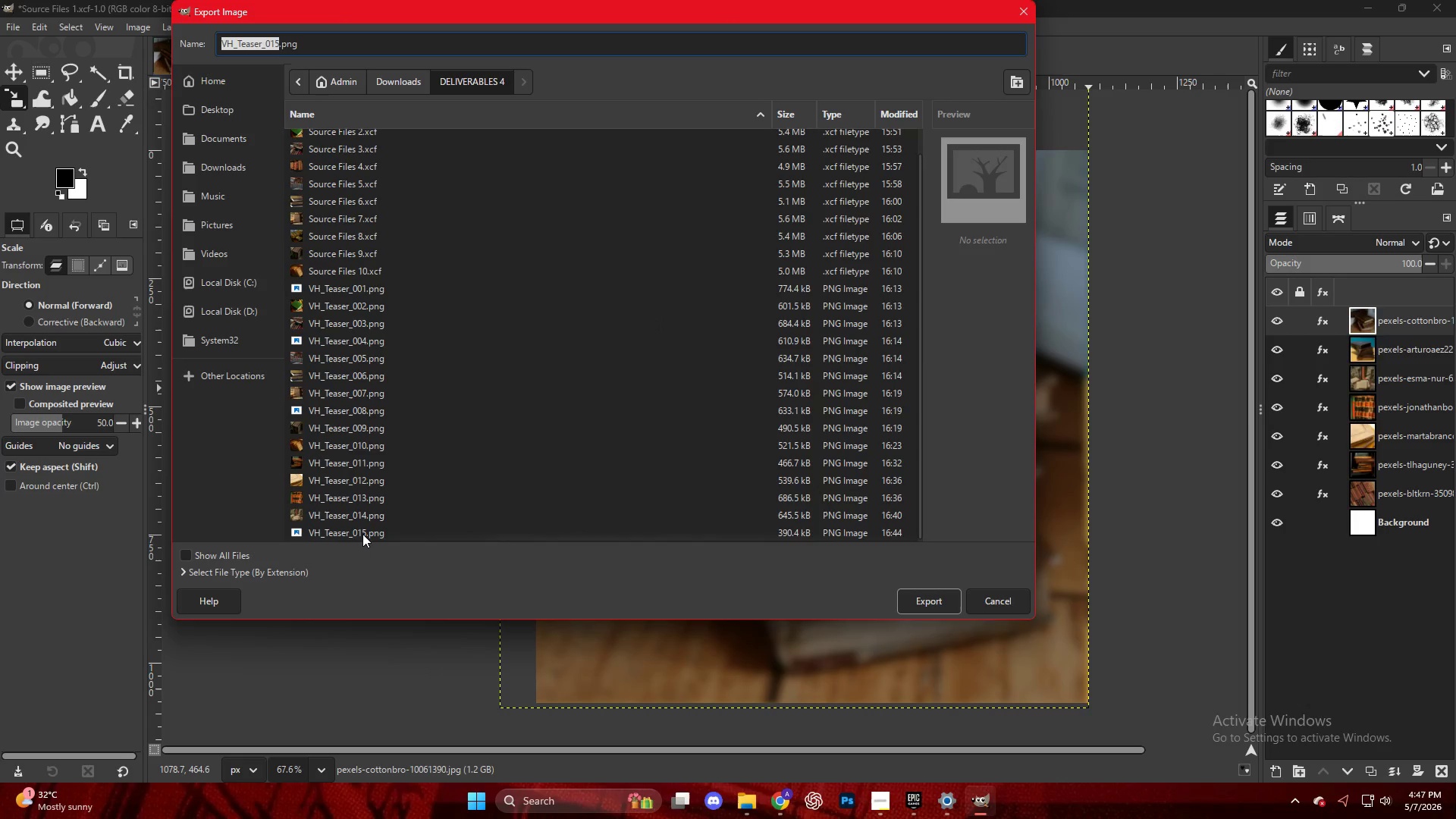 
key(ArrowRight)
 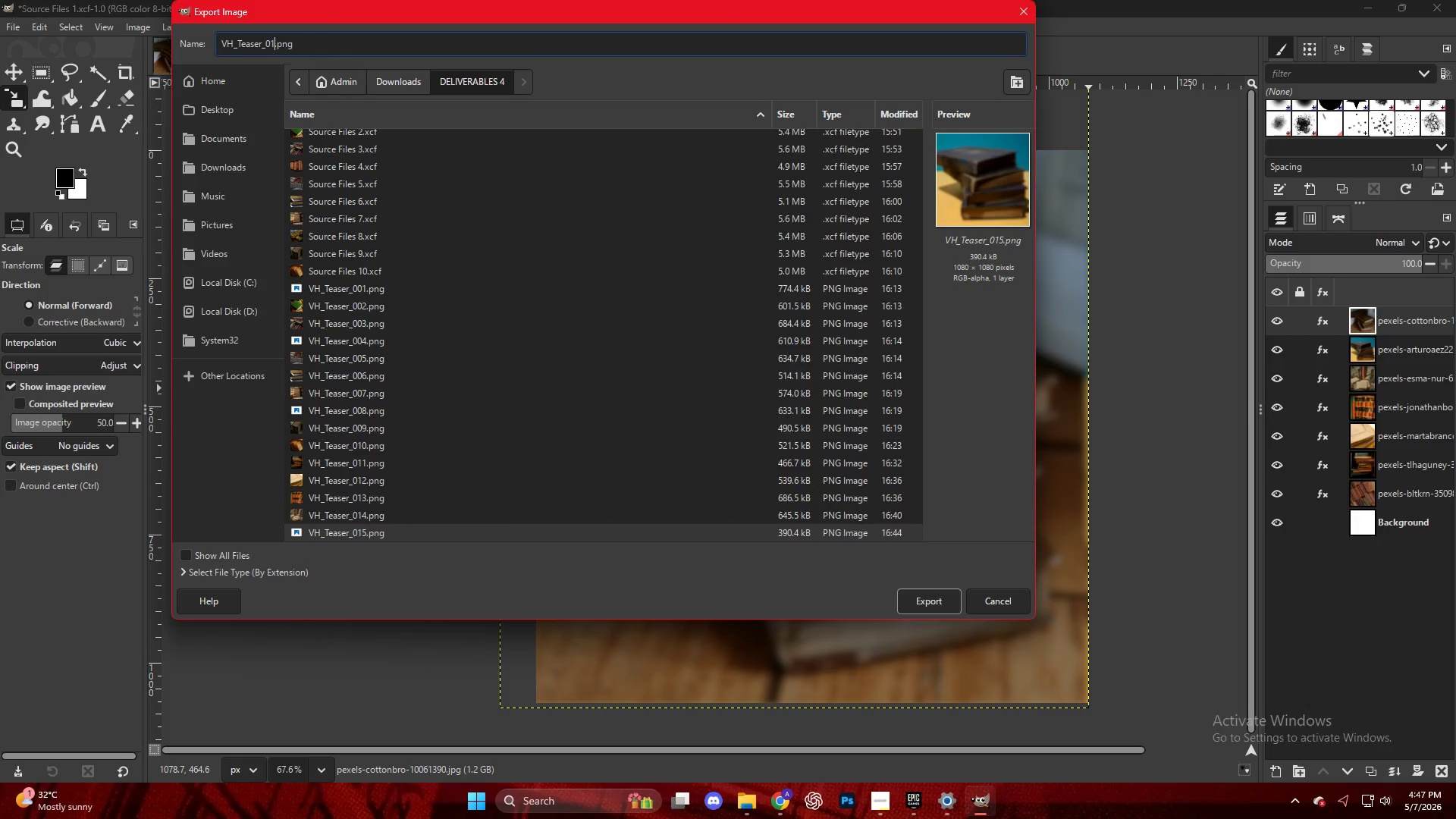 
key(Backspace)
 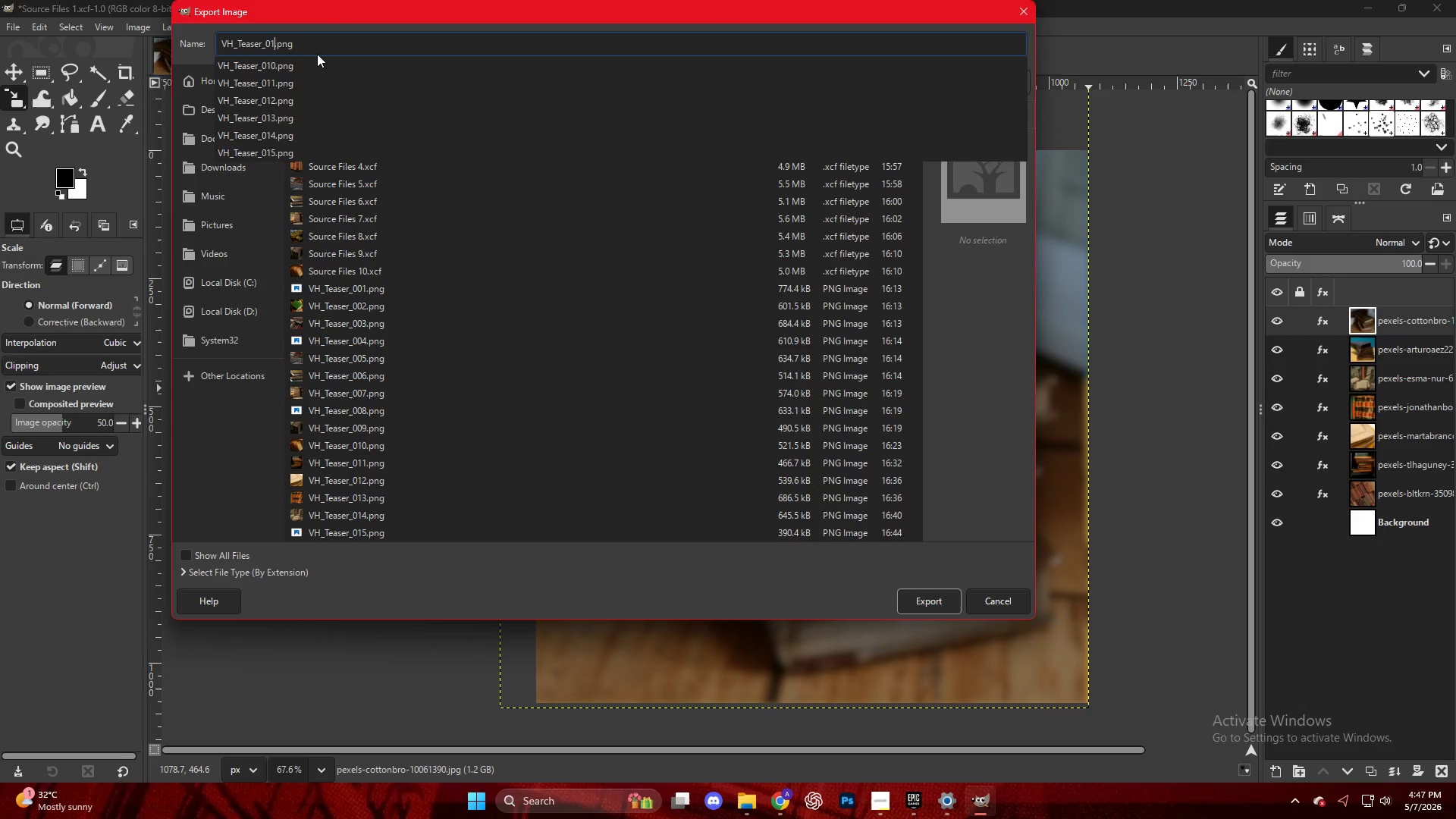 
key(Numpad6)
 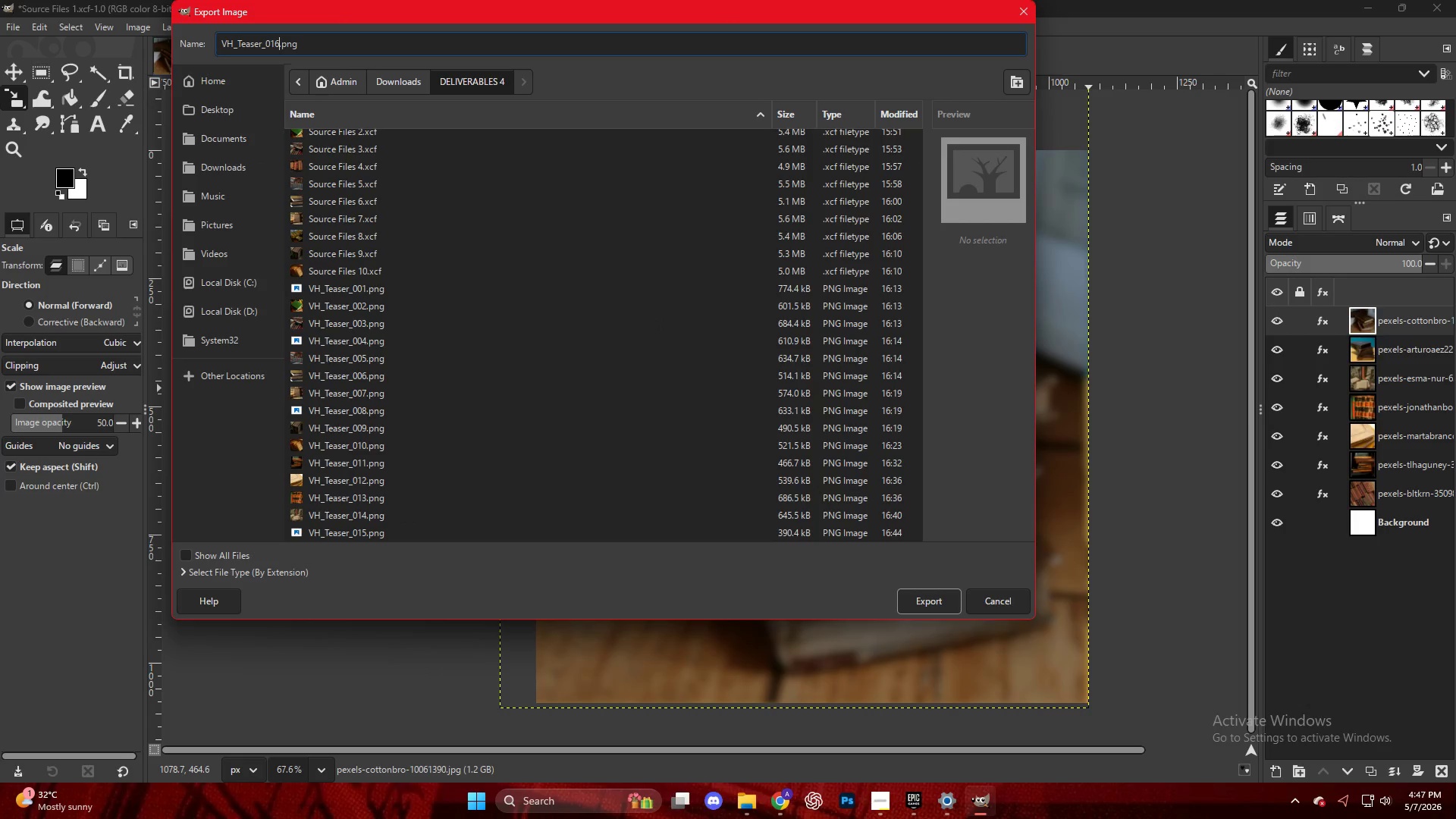 
key(NumpadEnter)
 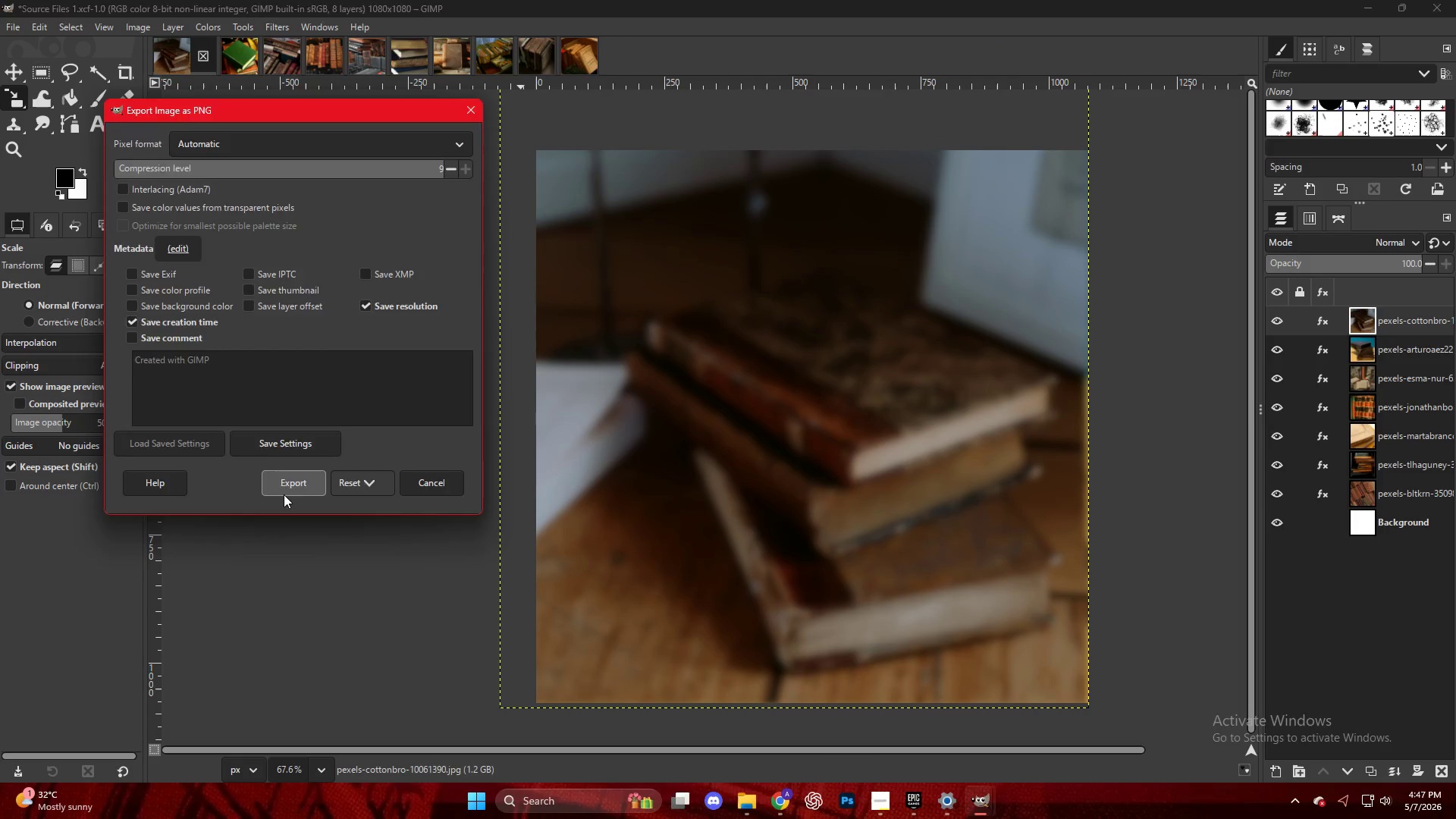 
left_click([777, 803])
 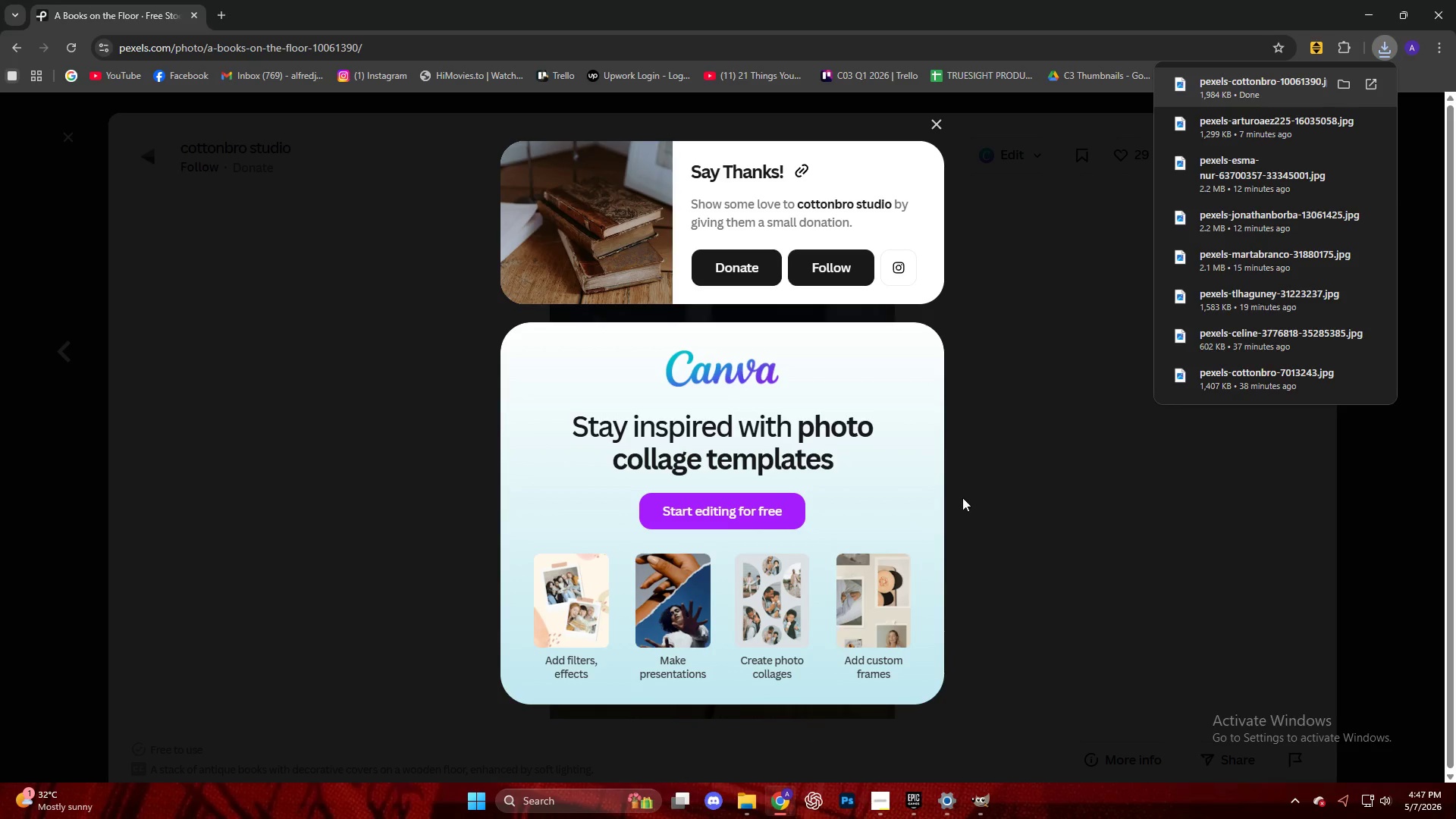 
left_click([974, 483])
 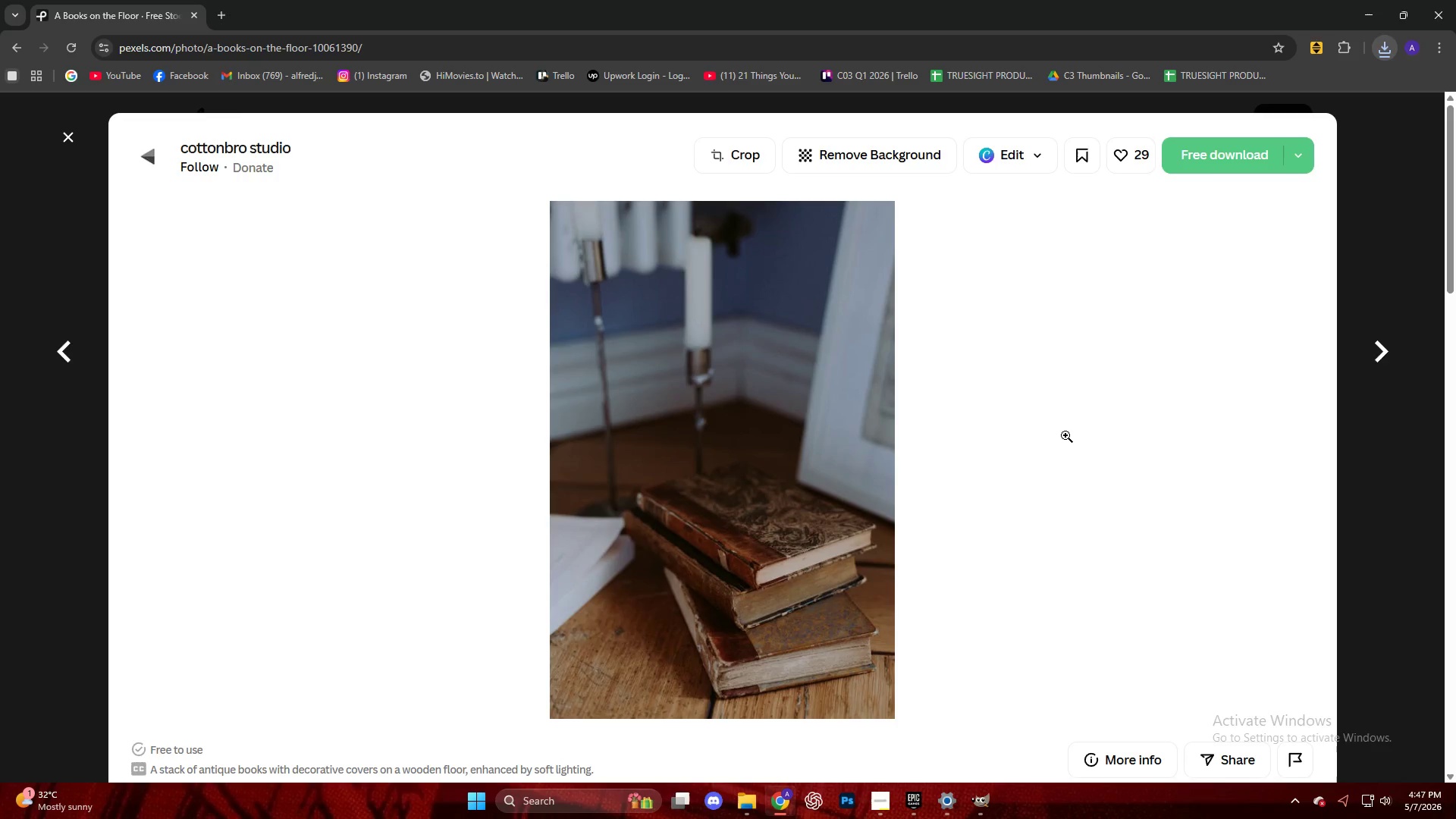 
scroll: coordinate [839, 389], scroll_direction: down, amount: 23.0
 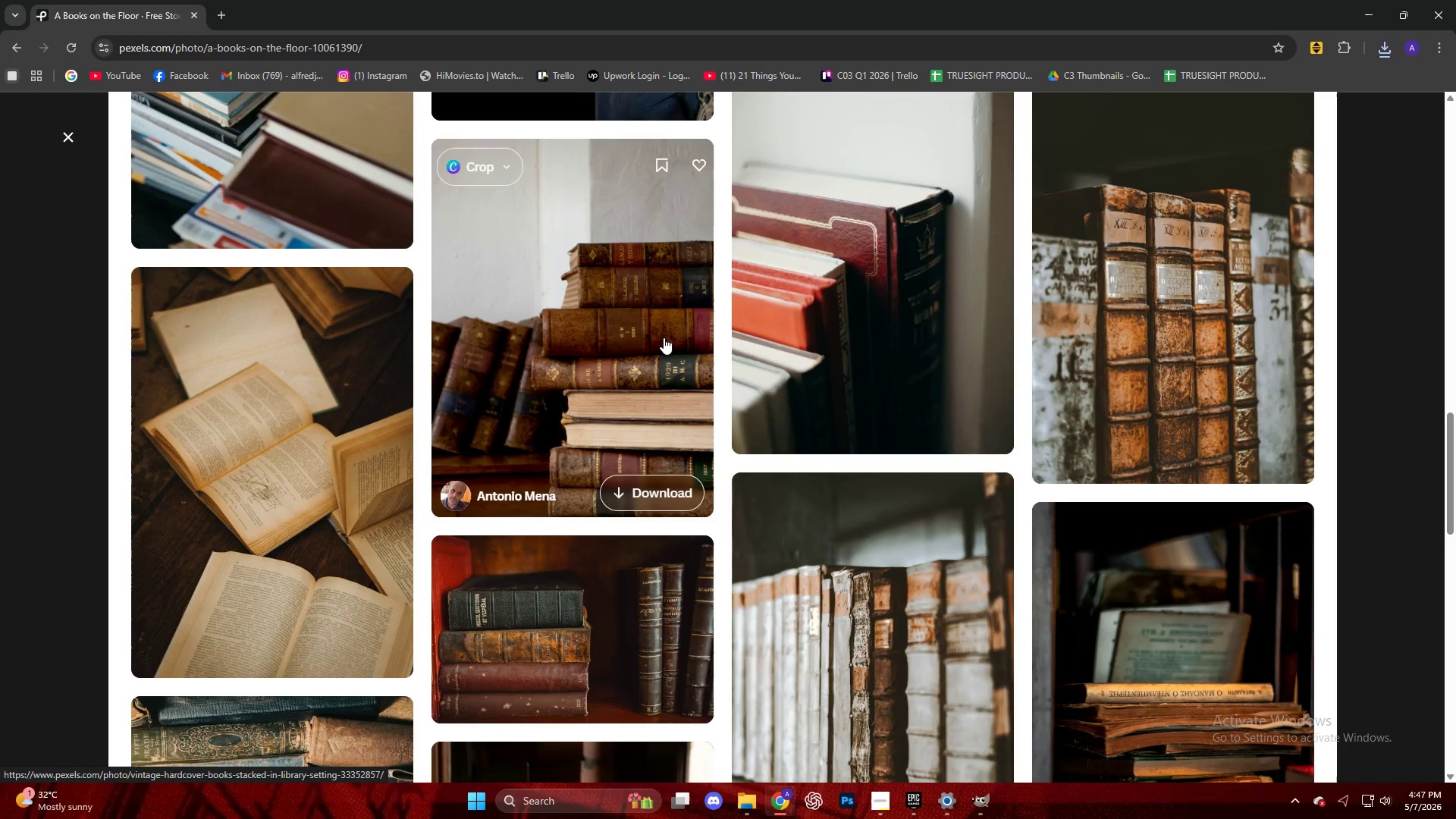 
key(Escape)
 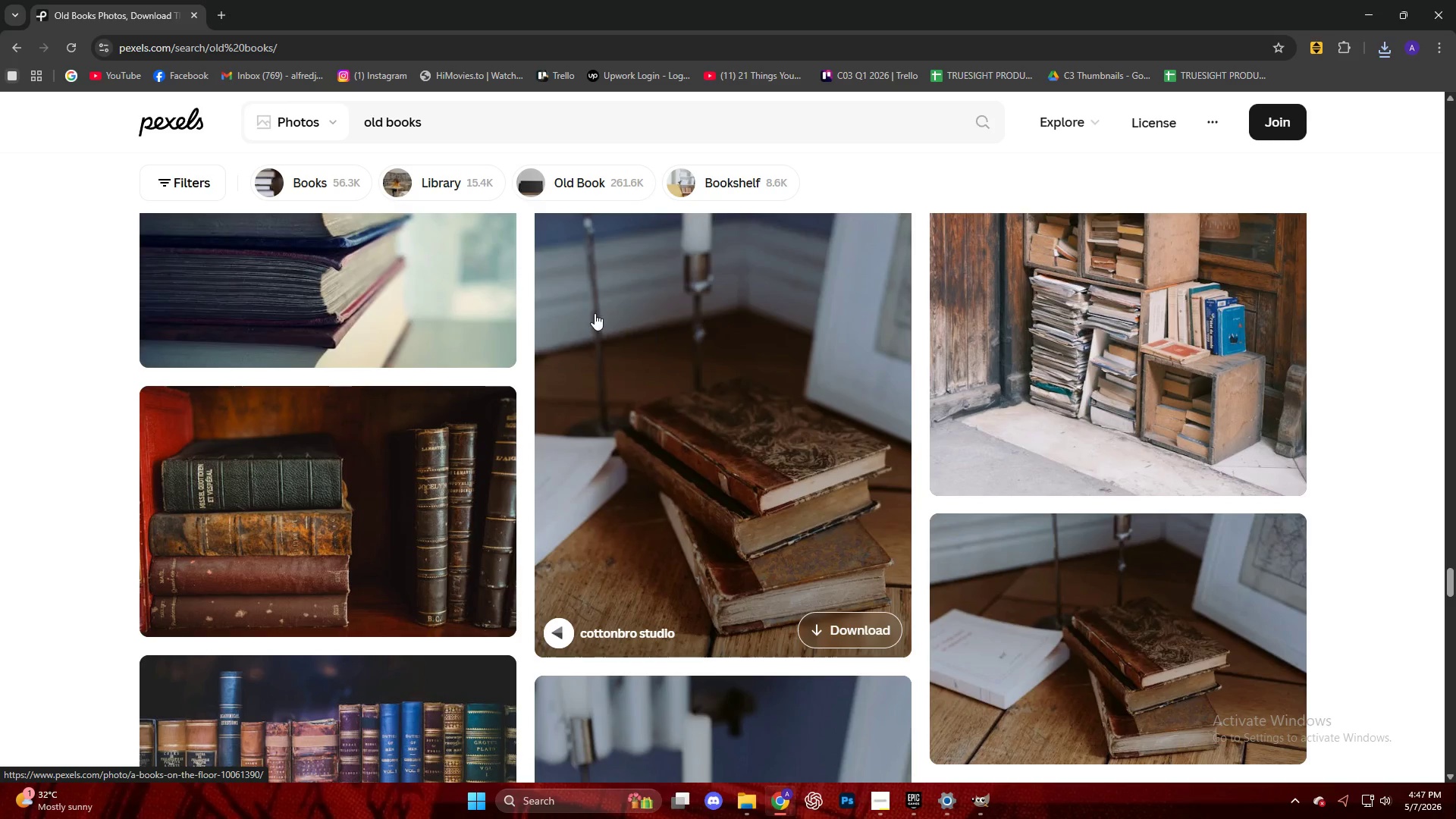 
scroll: coordinate [570, 311], scroll_direction: down, amount: 16.0
 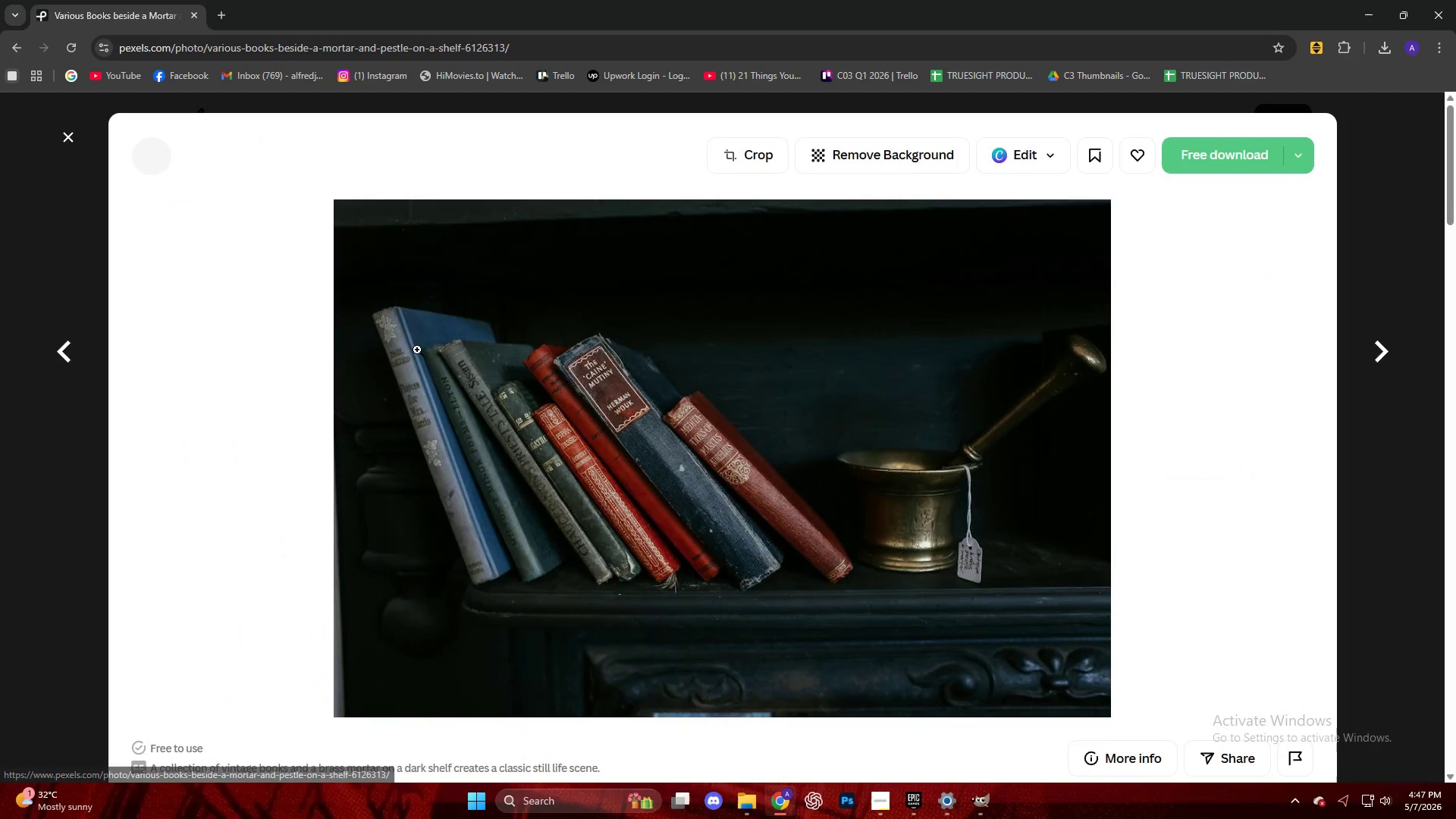 
left_click([1222, 161])
 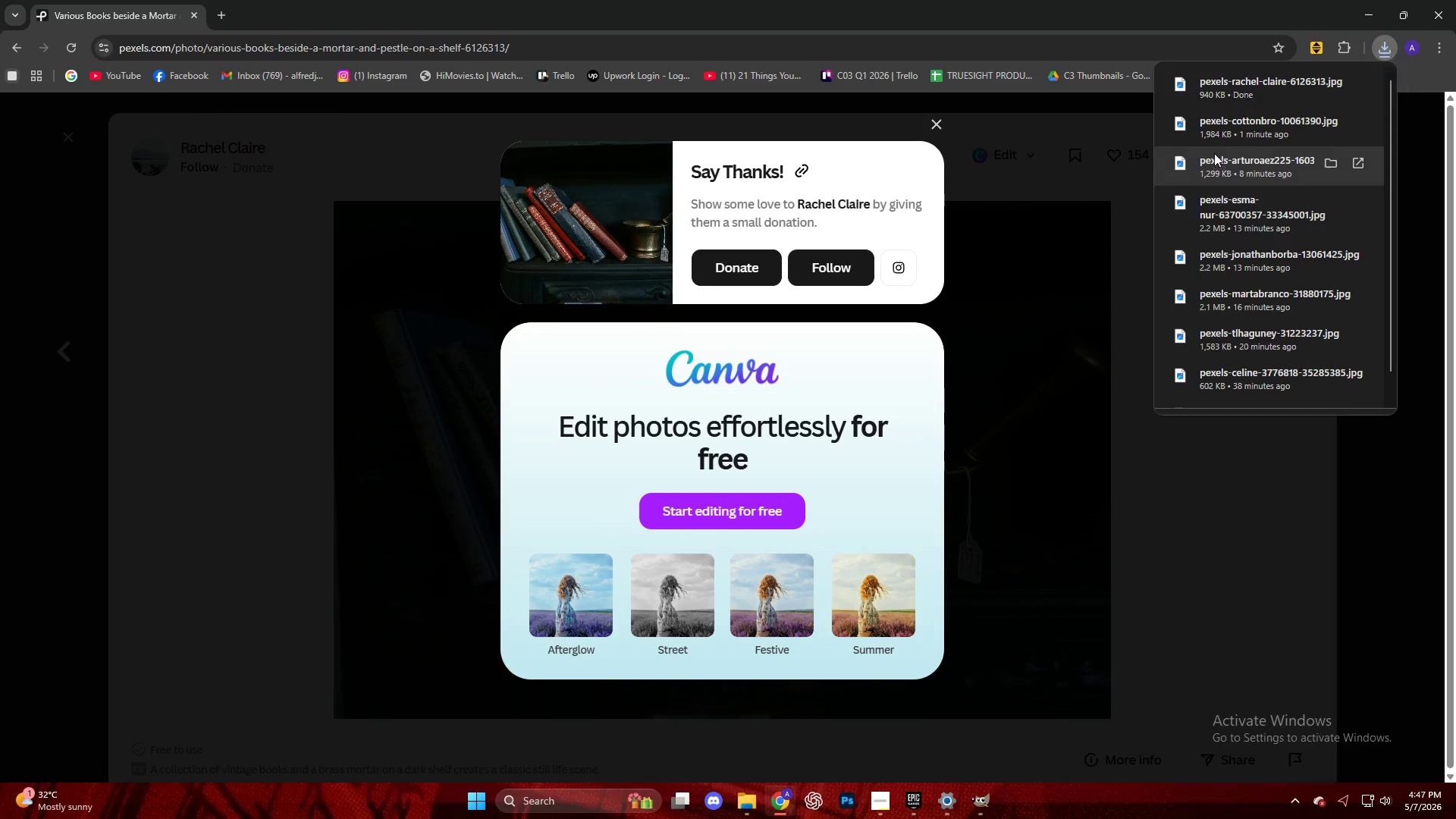 
left_click_drag(start_coordinate=[1241, 91], to_coordinate=[901, 315])
 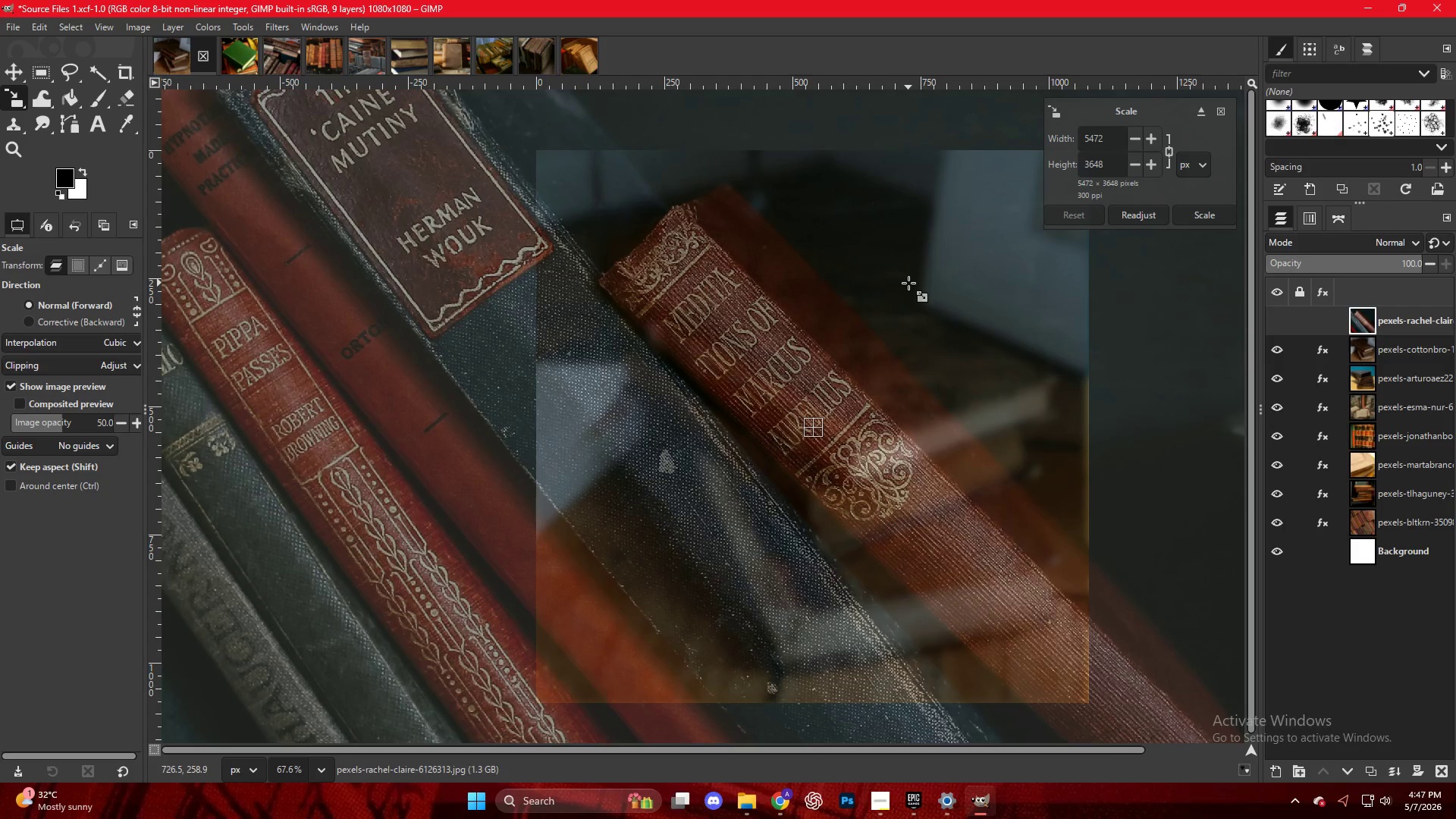 
hold_key(key=ControlLeft, duration=5.16)
scroll: coordinate [946, 297], scroll_direction: down, amount: 21.0
 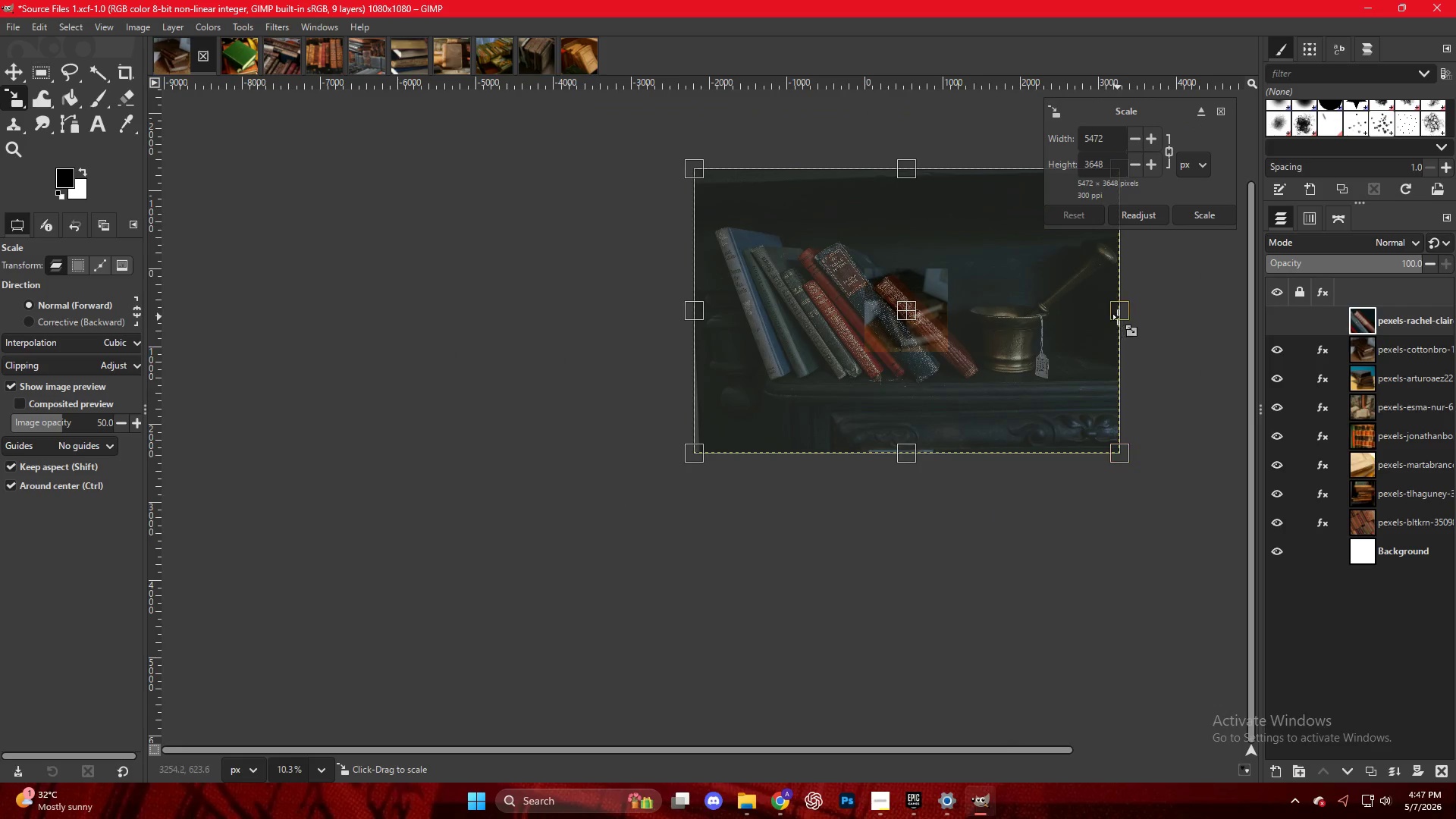 
left_click_drag(start_coordinate=[1118, 316], to_coordinate=[987, 314])
 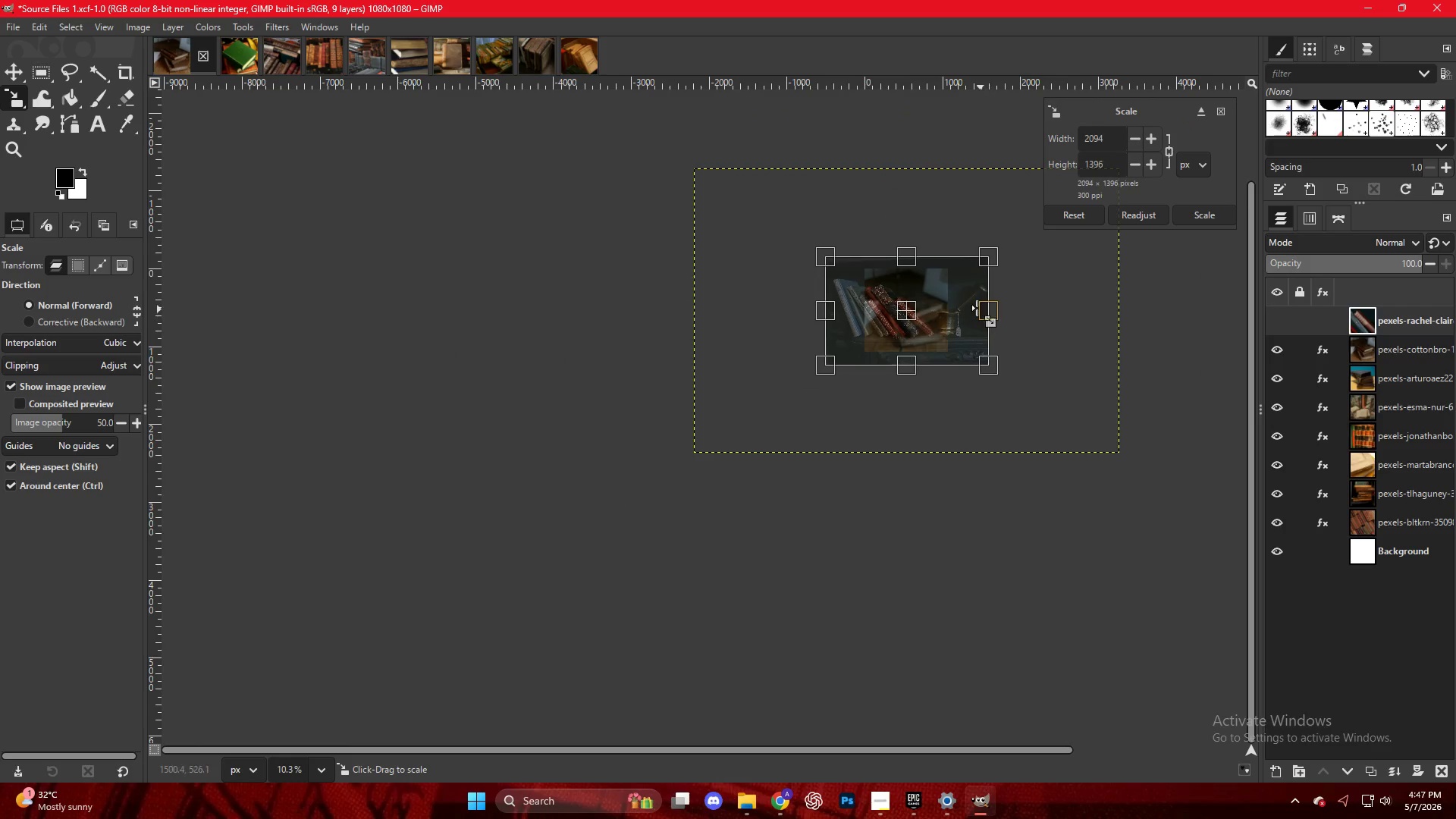 
left_click_drag(start_coordinate=[874, 202], to_coordinate=[871, 234])
 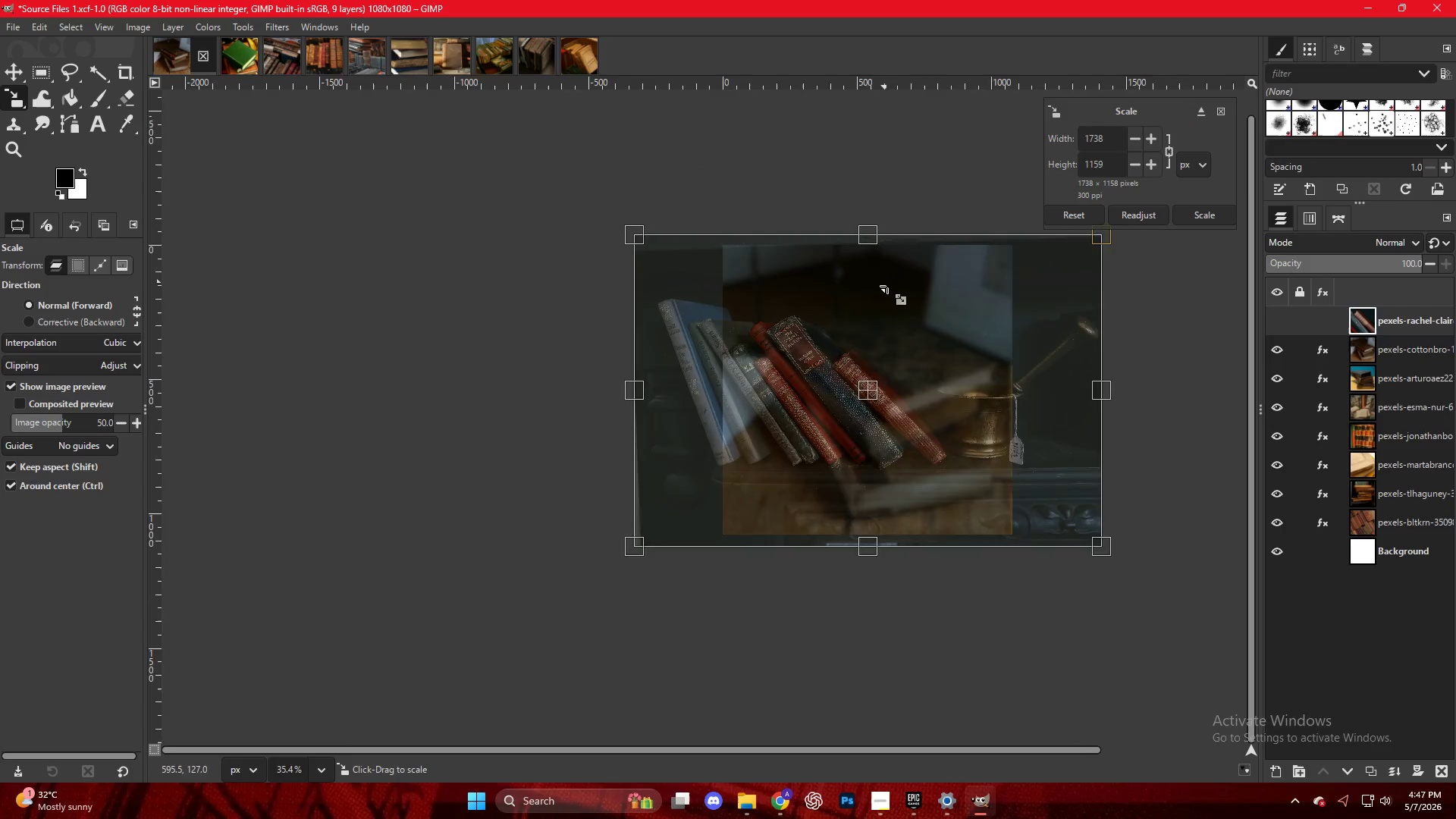 
scroll: coordinate [881, 221], scroll_direction: up, amount: 13.0
 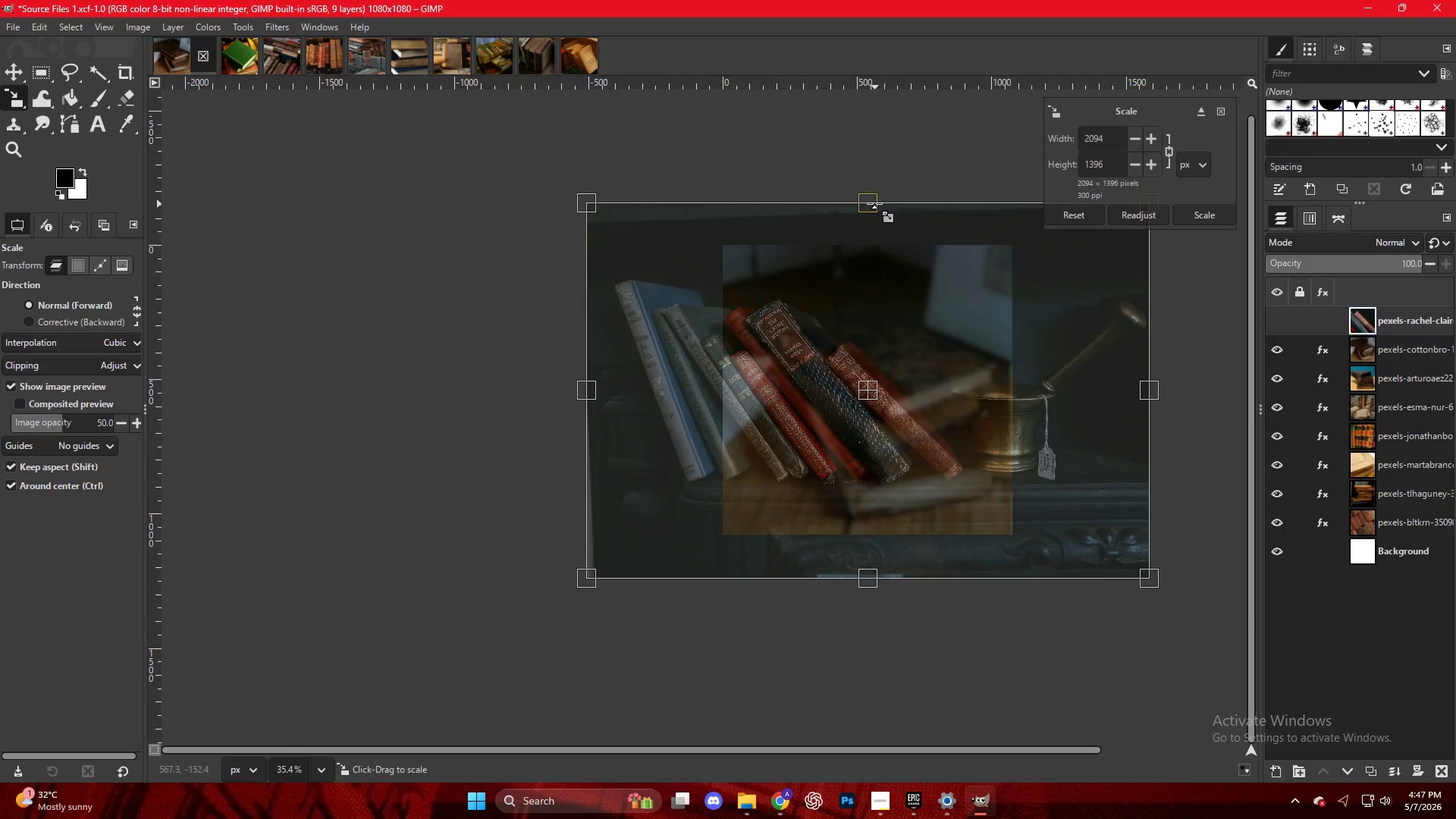 
left_click_drag(start_coordinate=[903, 384], to_coordinate=[904, 375])
 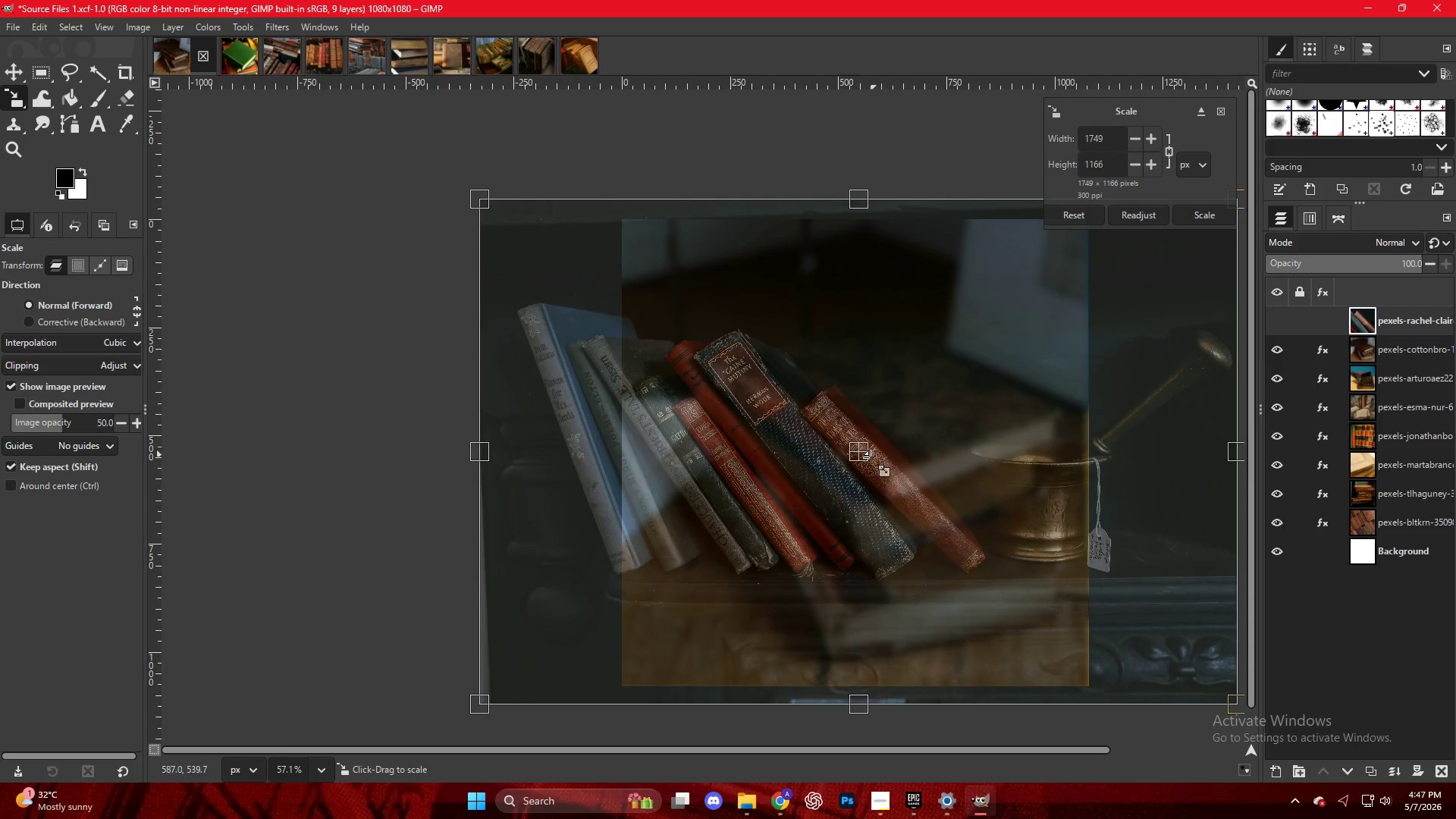 
scroll: coordinate [890, 289], scroll_direction: up, amount: 5.0
 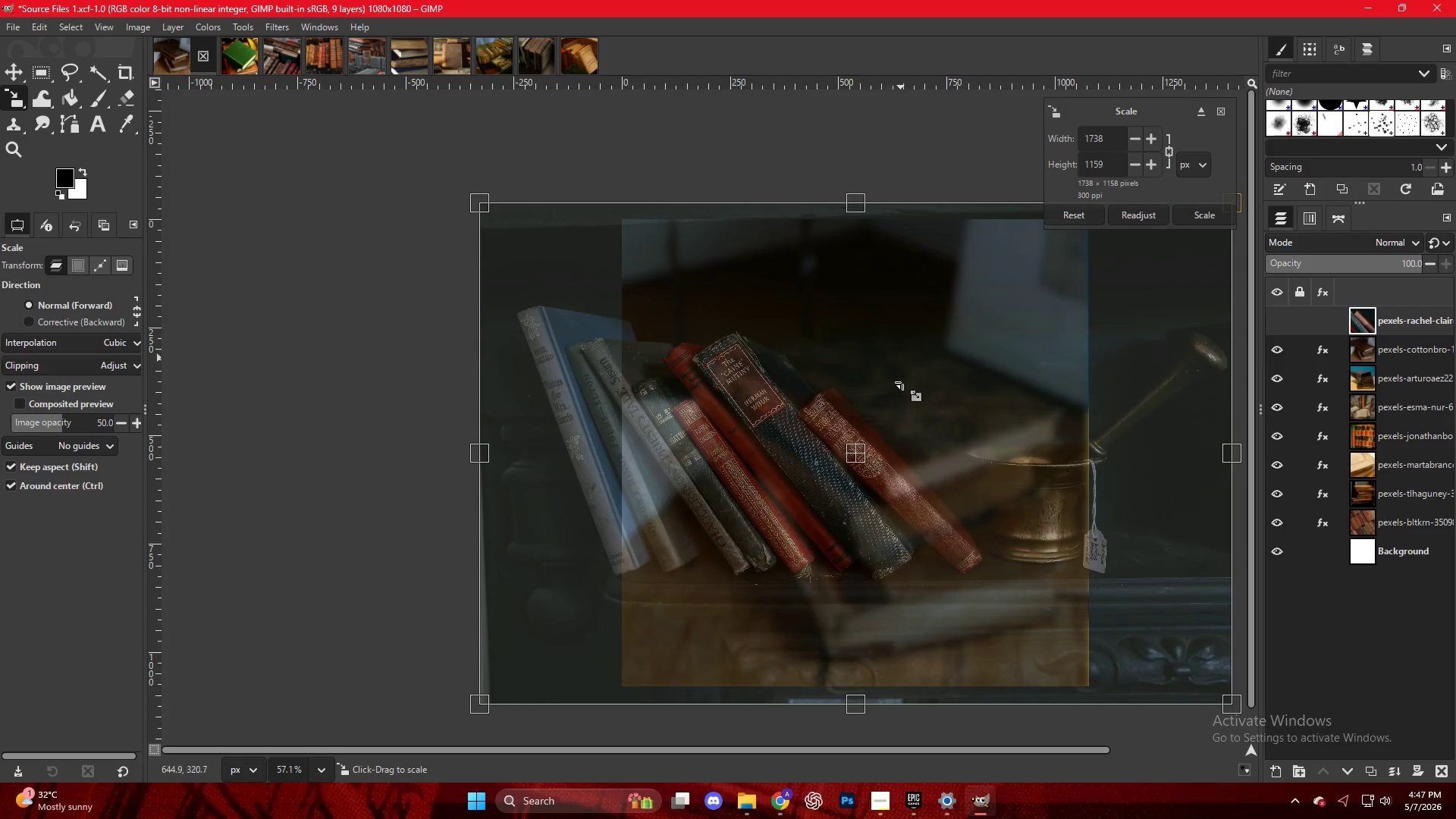 
left_click_drag(start_coordinate=[870, 460], to_coordinate=[836, 460])
 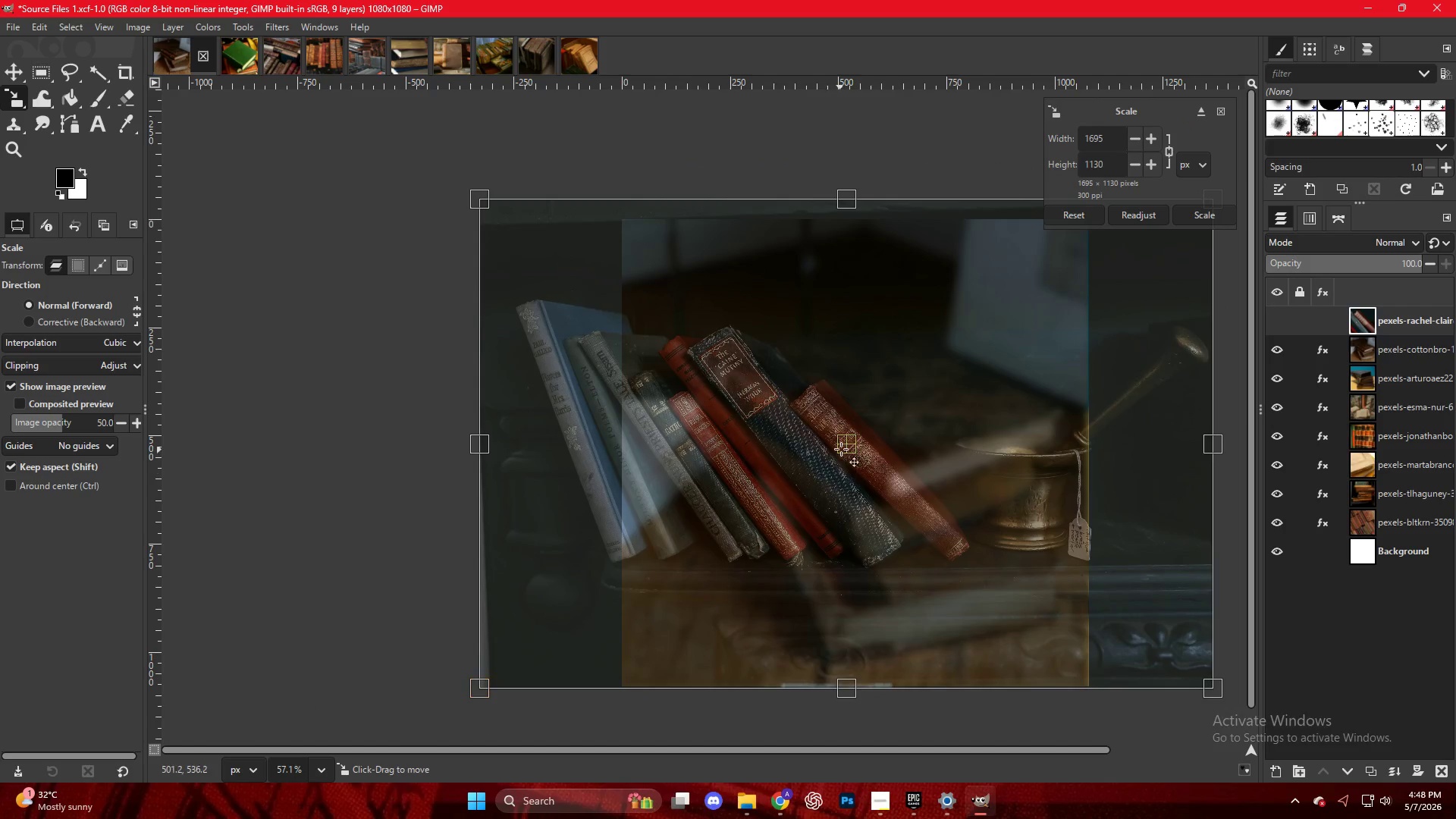 
left_click_drag(start_coordinate=[844, 445], to_coordinate=[959, 453])
 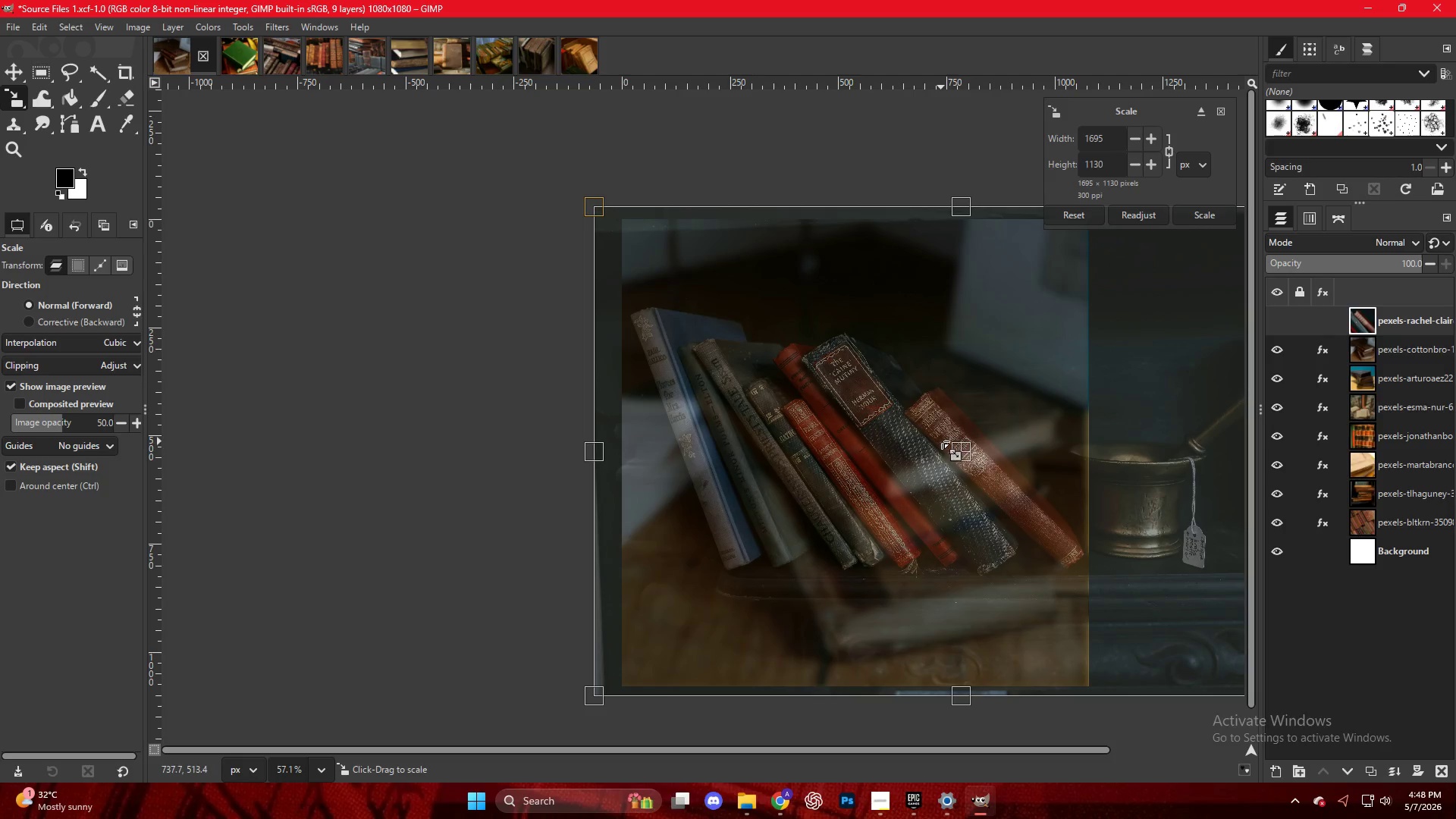 
key(NumpadEnter)
 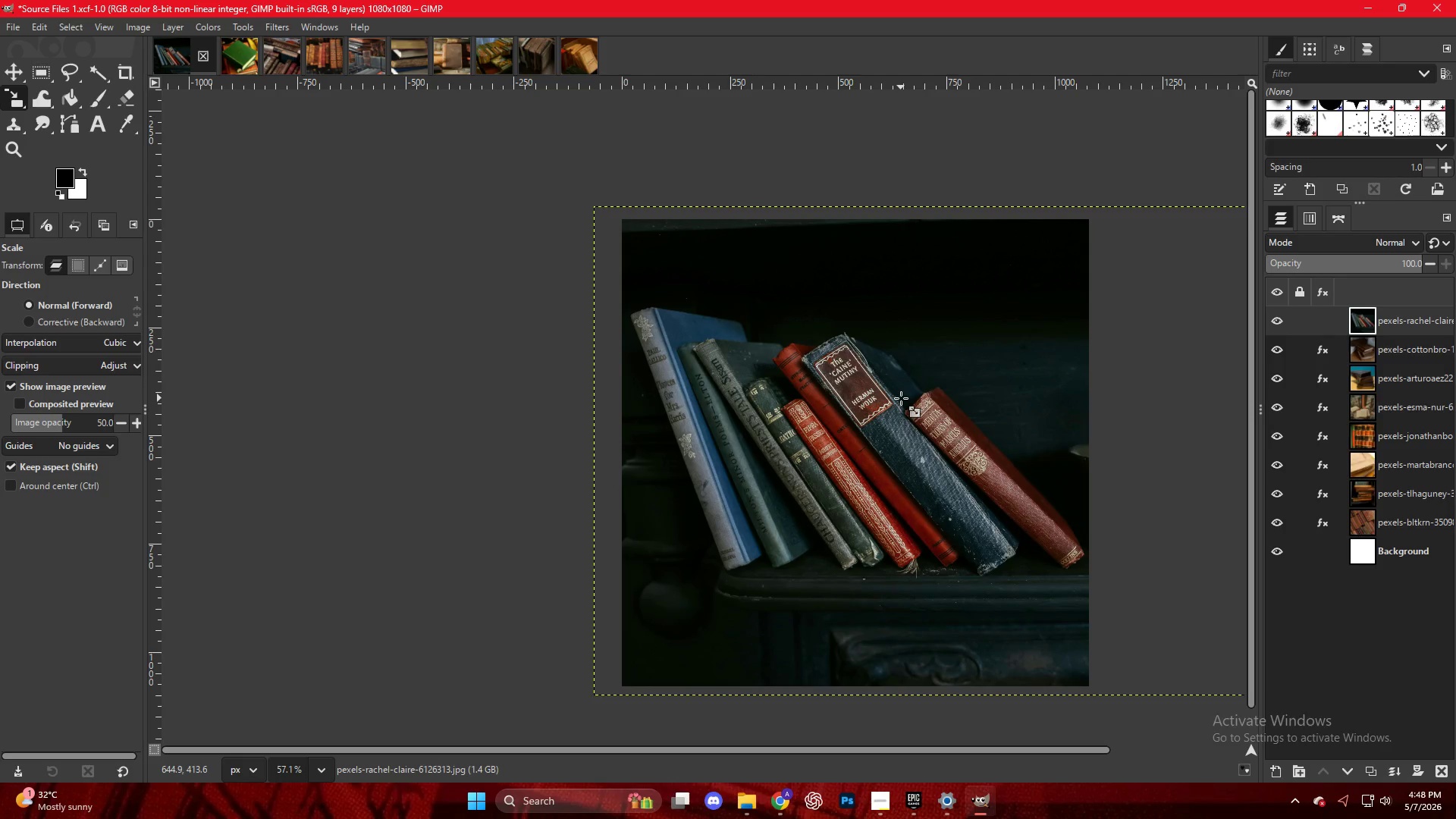 
right_click([910, 392])
 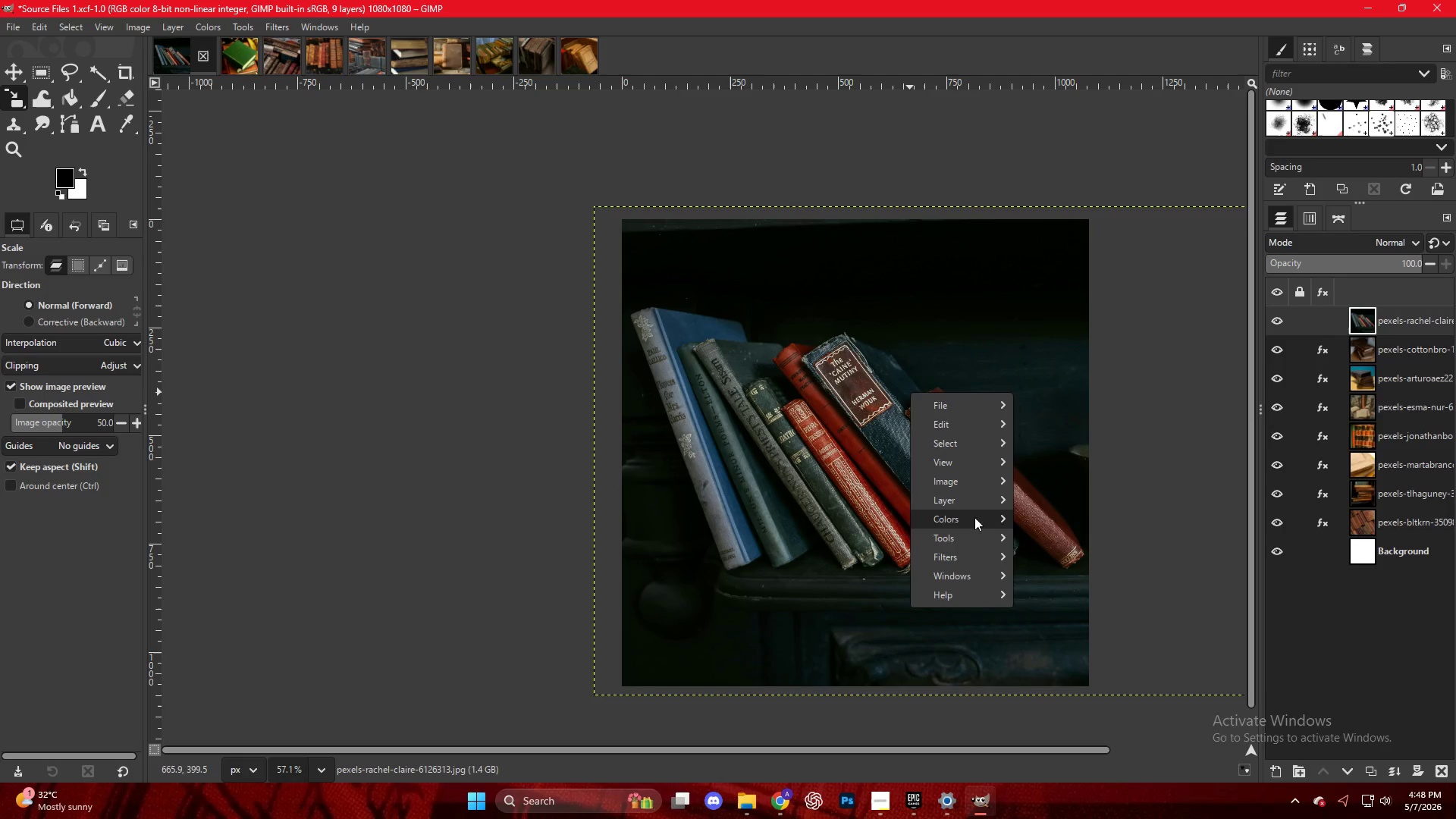 
mouse_move([994, 550])
 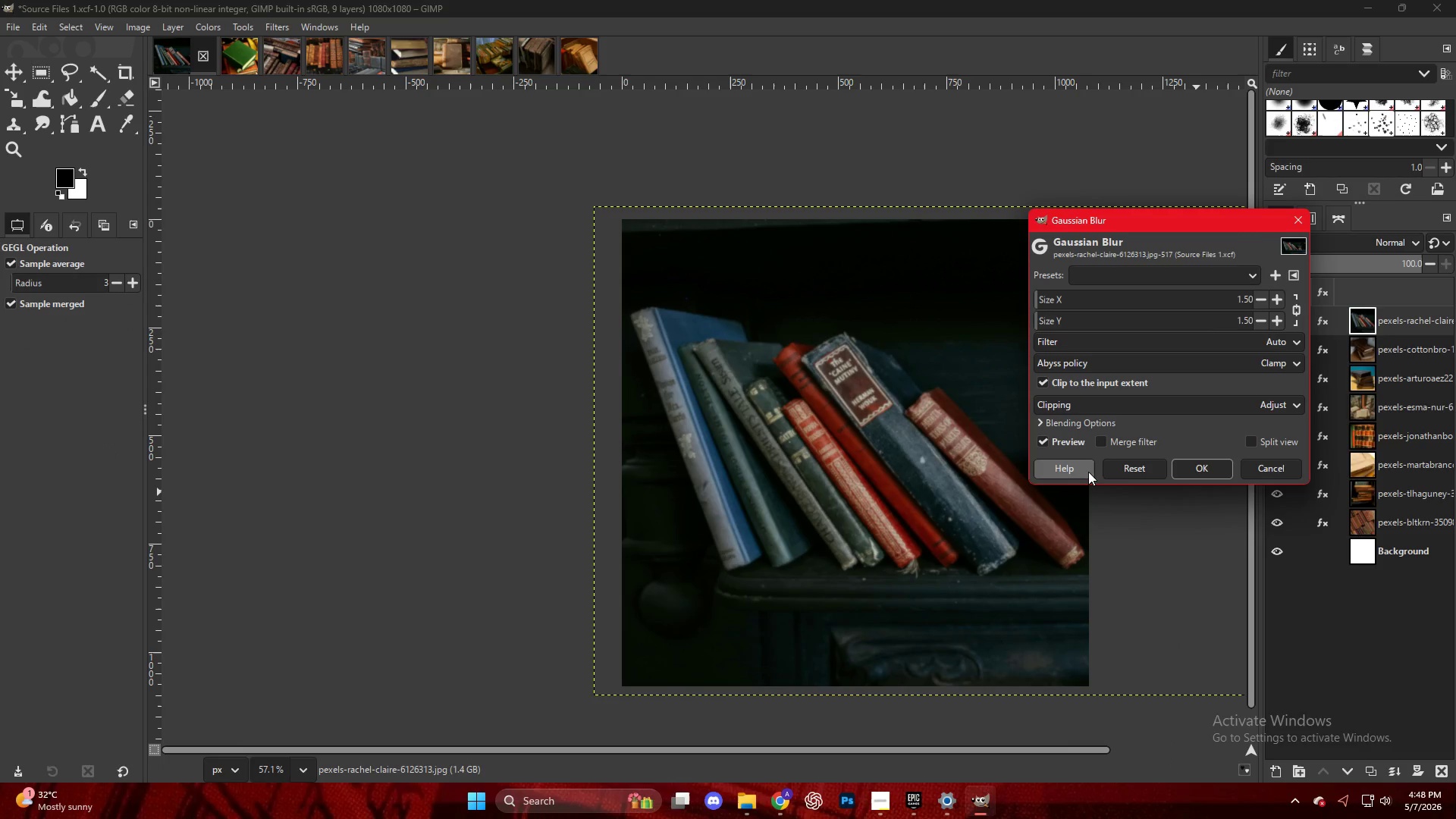 
left_click_drag(start_coordinate=[1046, 297], to_coordinate=[1050, 299])
 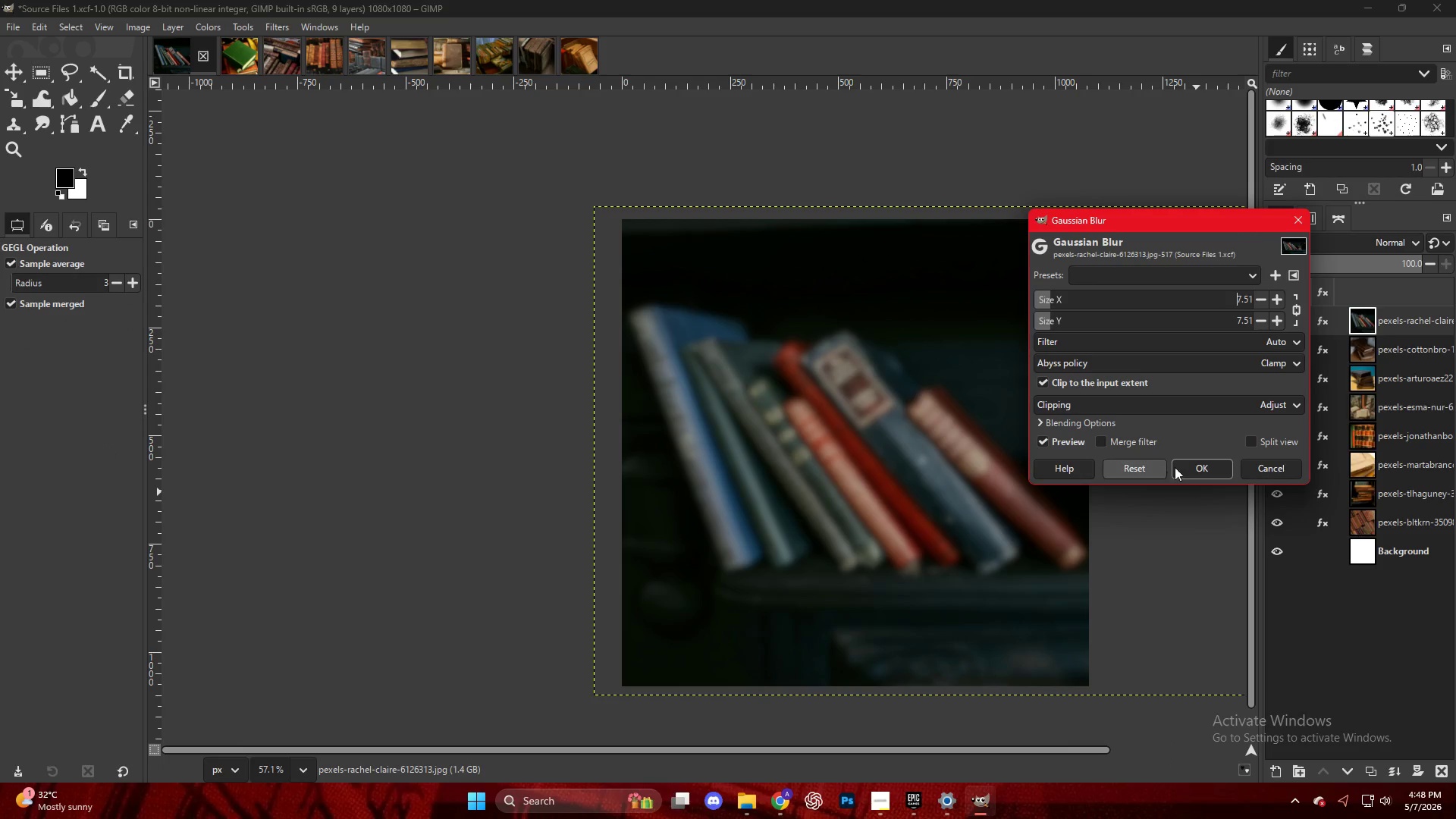 
left_click([1184, 463])
 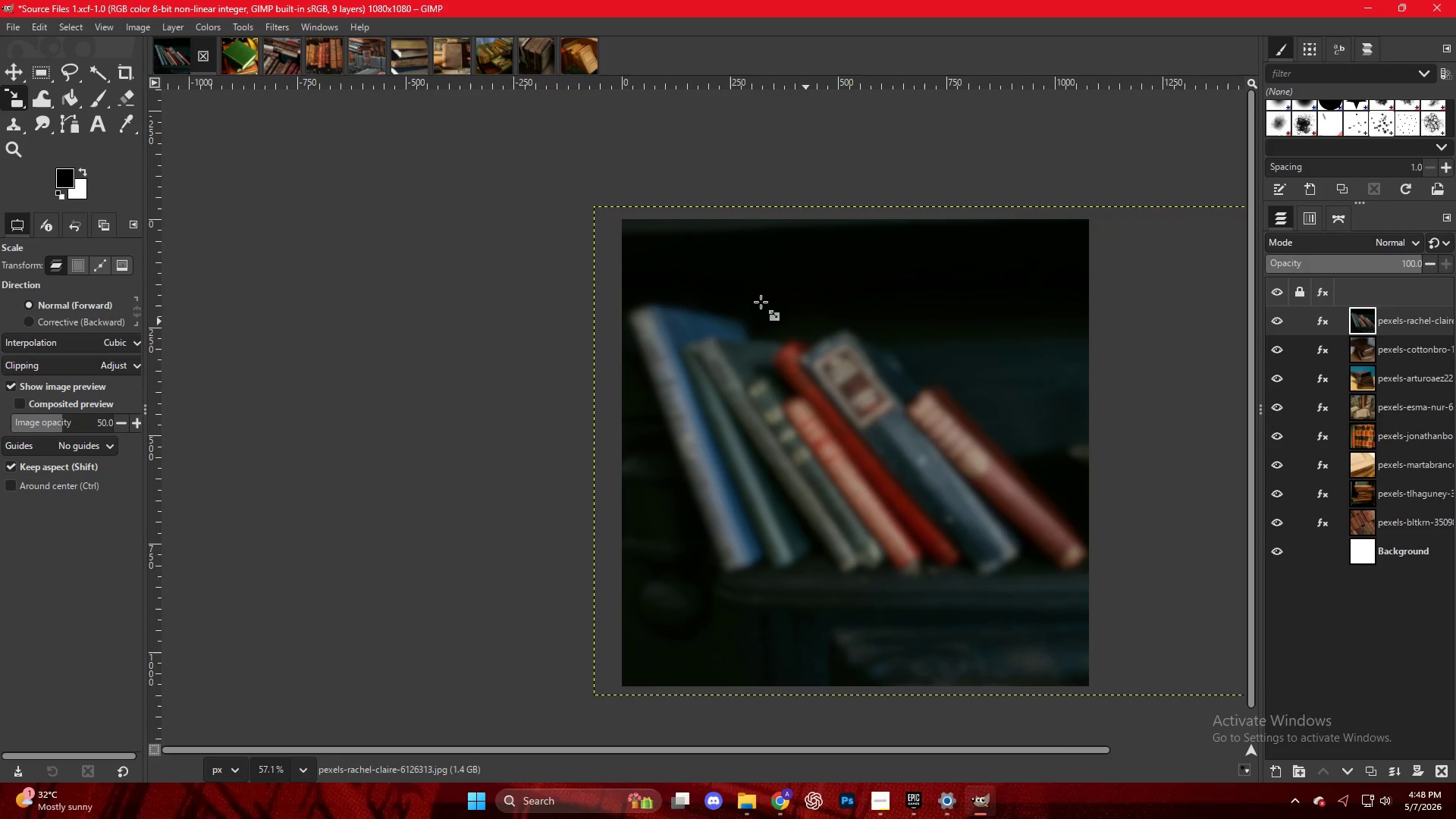 
right_click([758, 301])
 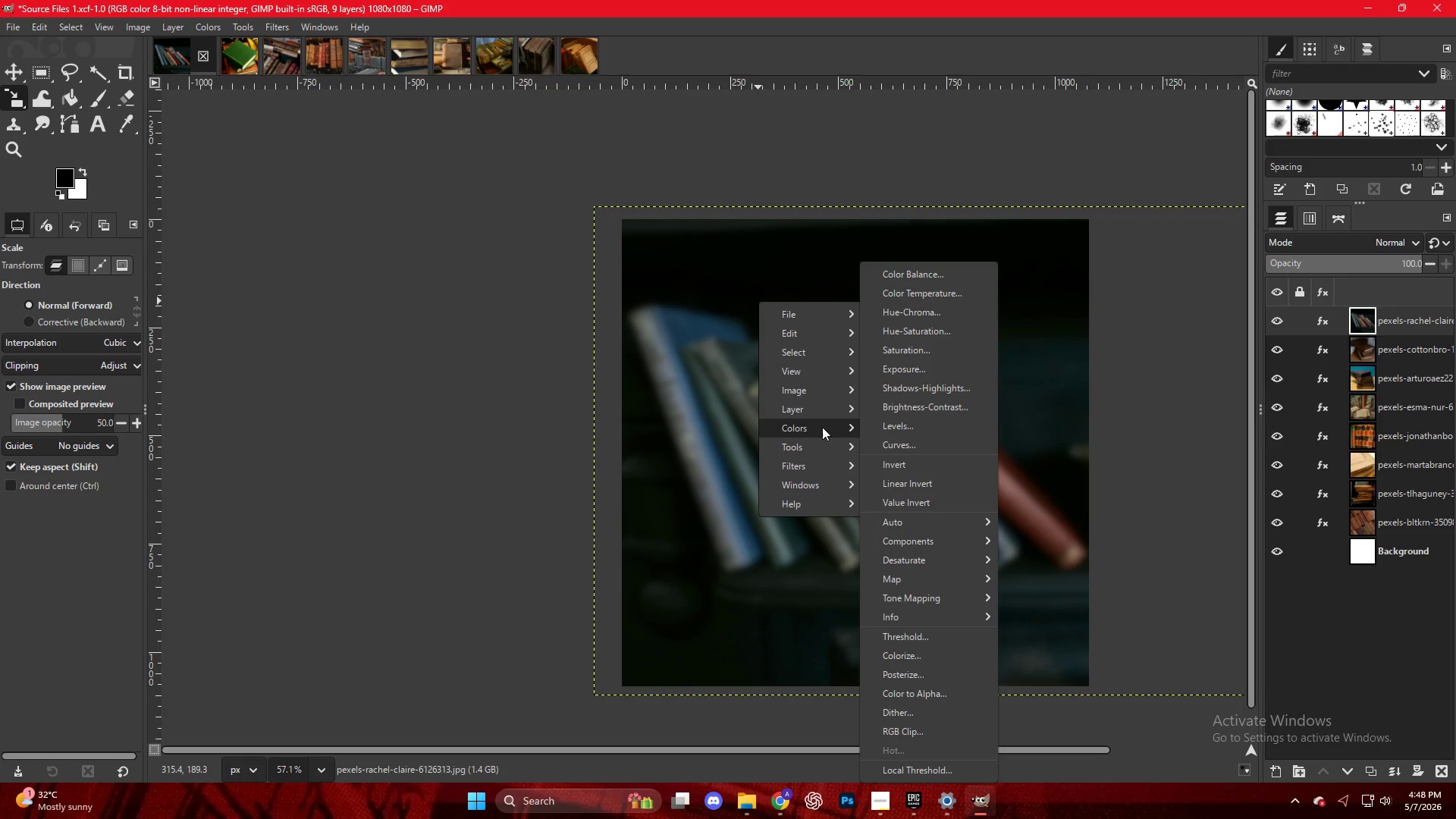 
left_click([911, 429])
 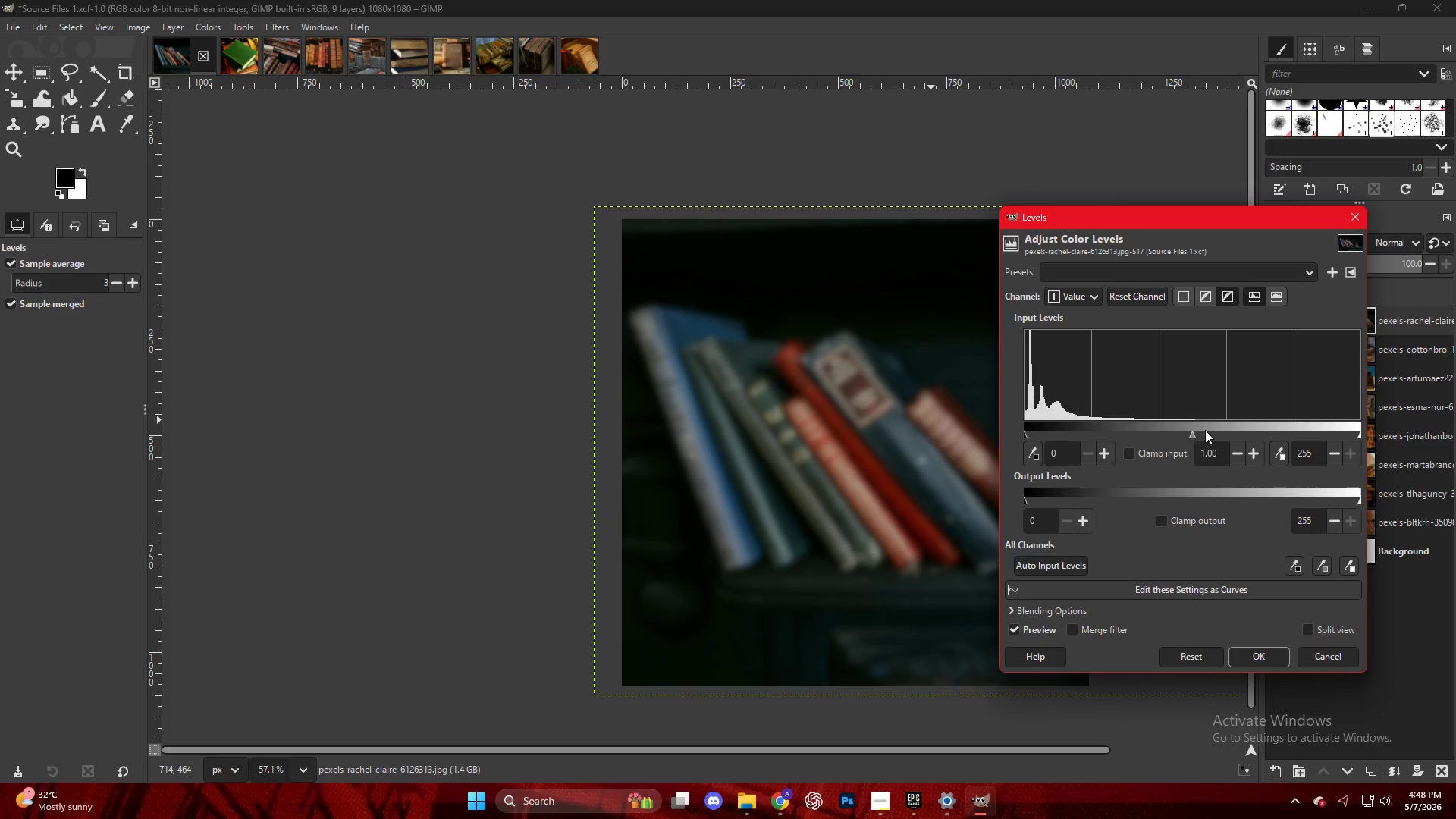 
left_click([1207, 429])
 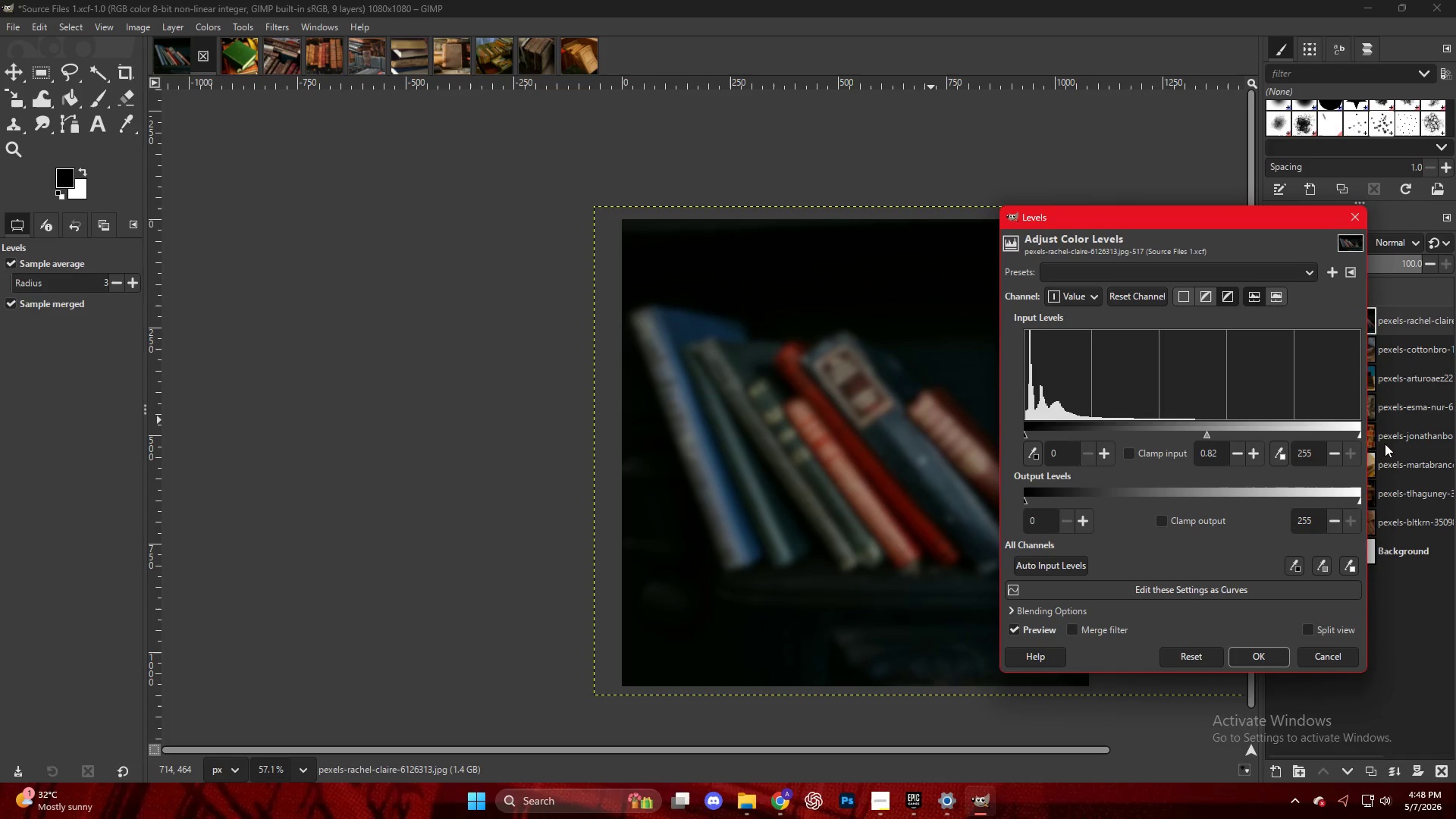 
left_click_drag(start_coordinate=[1360, 435], to_coordinate=[1354, 434])
 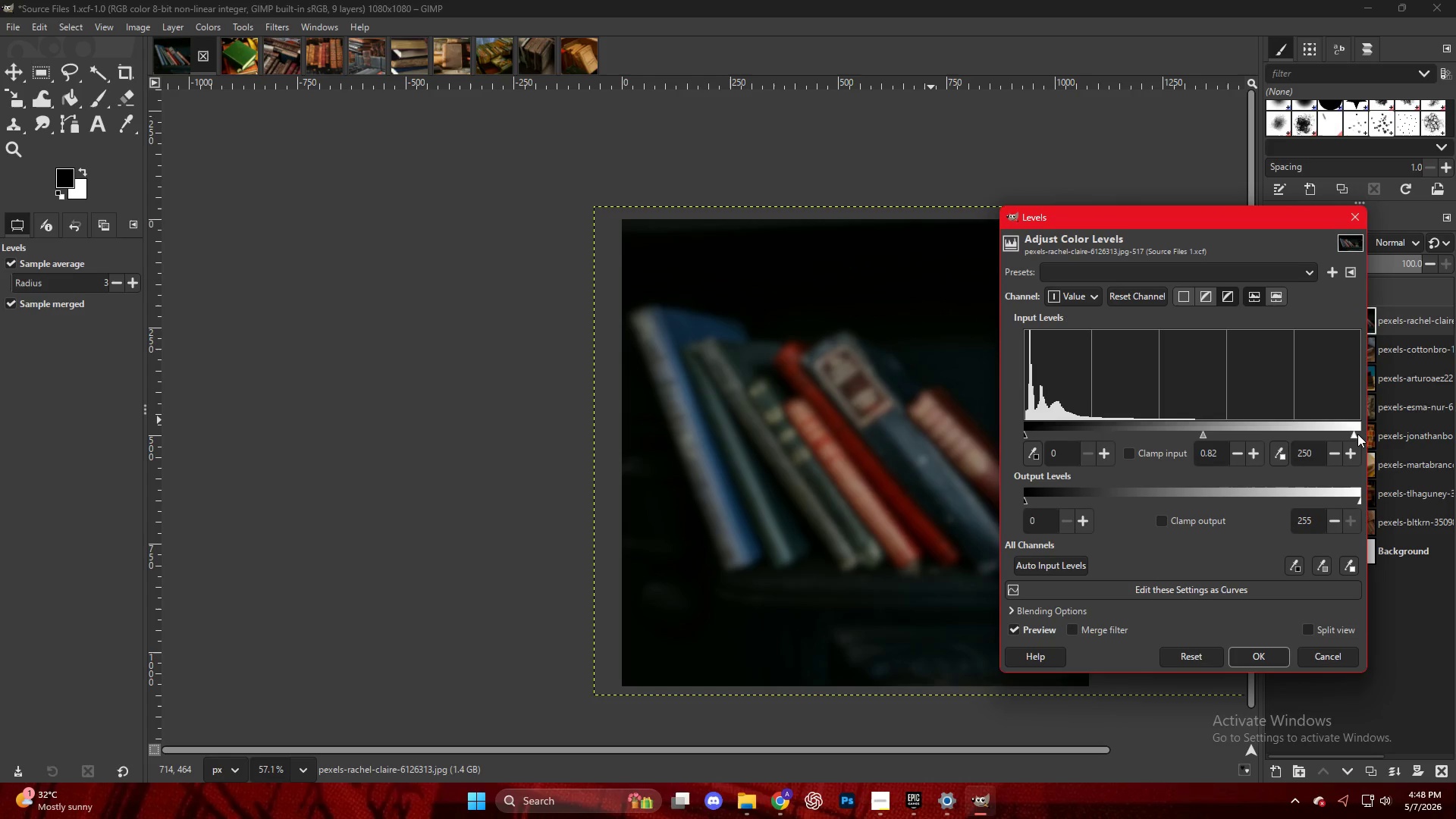 
left_click_drag(start_coordinate=[1358, 434], to_coordinate=[1279, 438])
 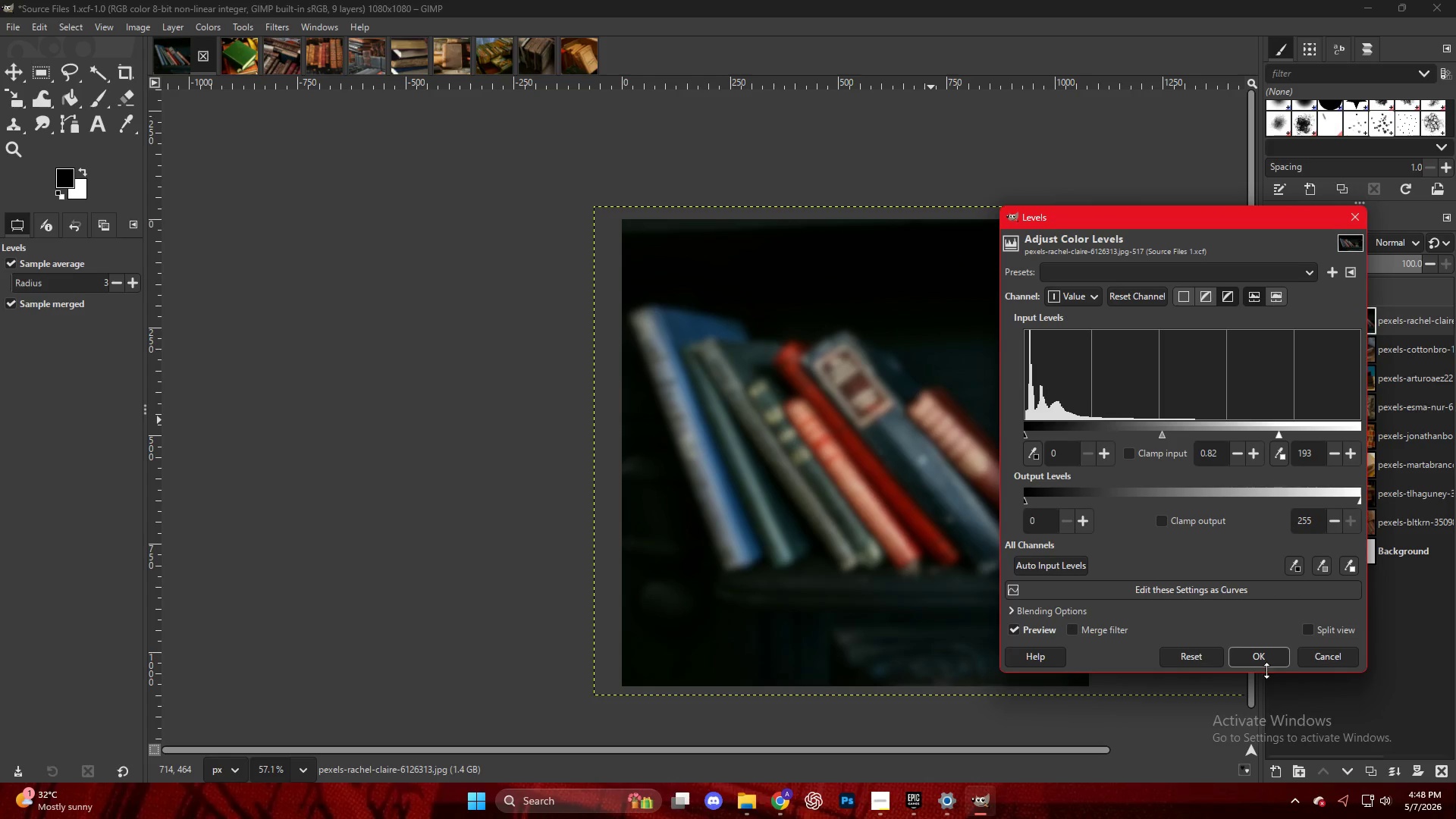 
left_click([1260, 651])
 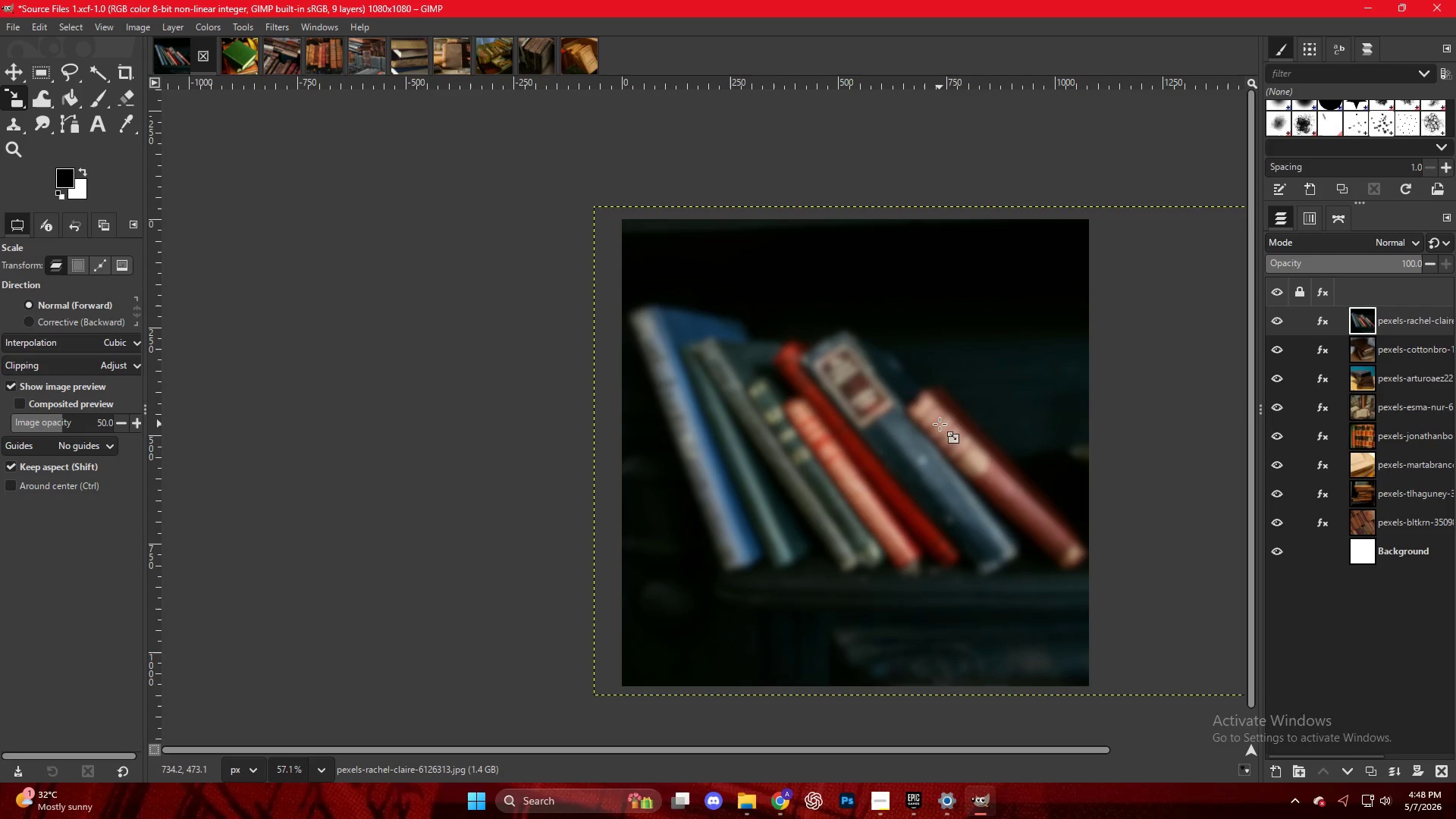 
key(Control+Shift+E)
 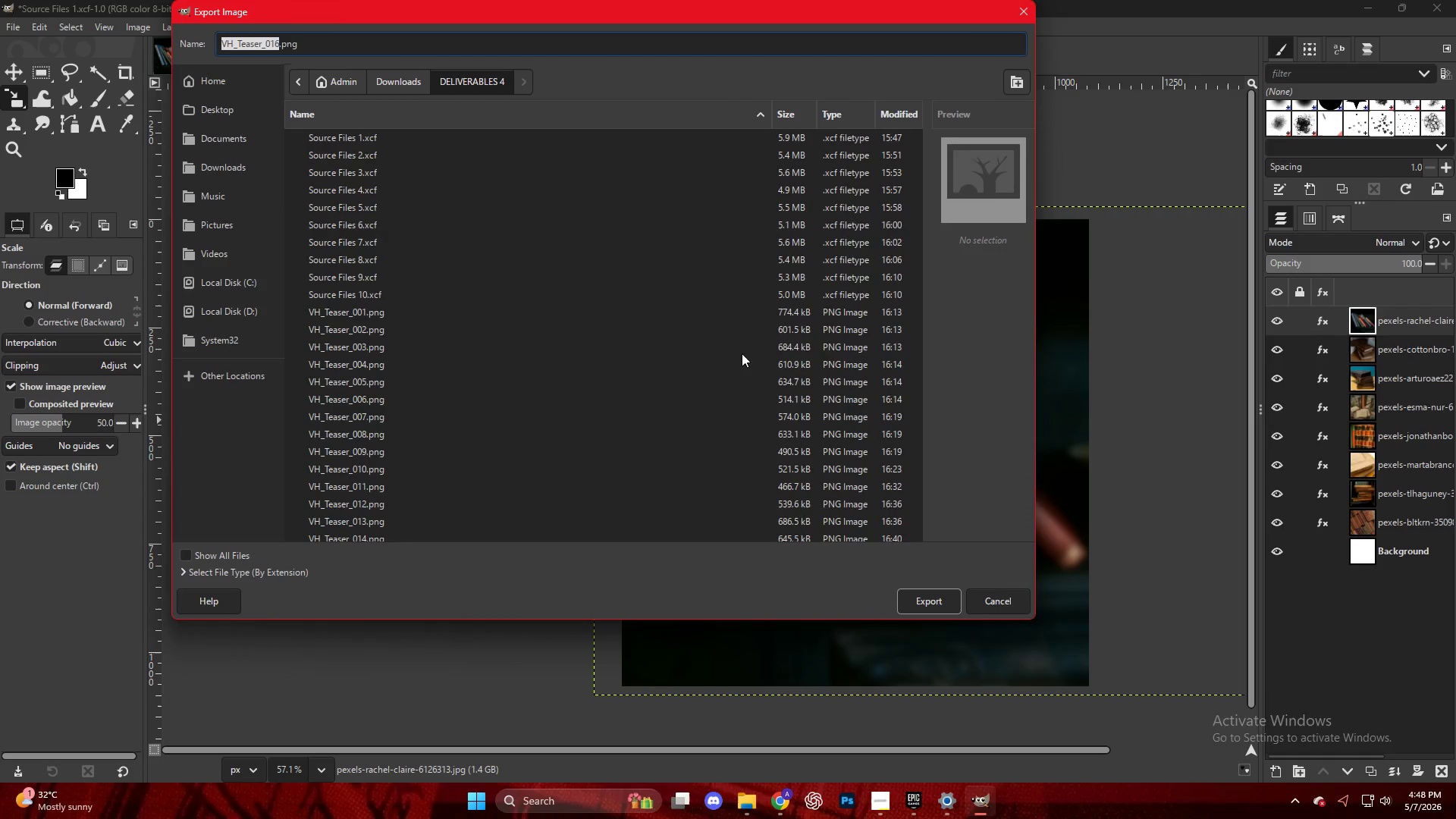 
left_click([356, 535])
 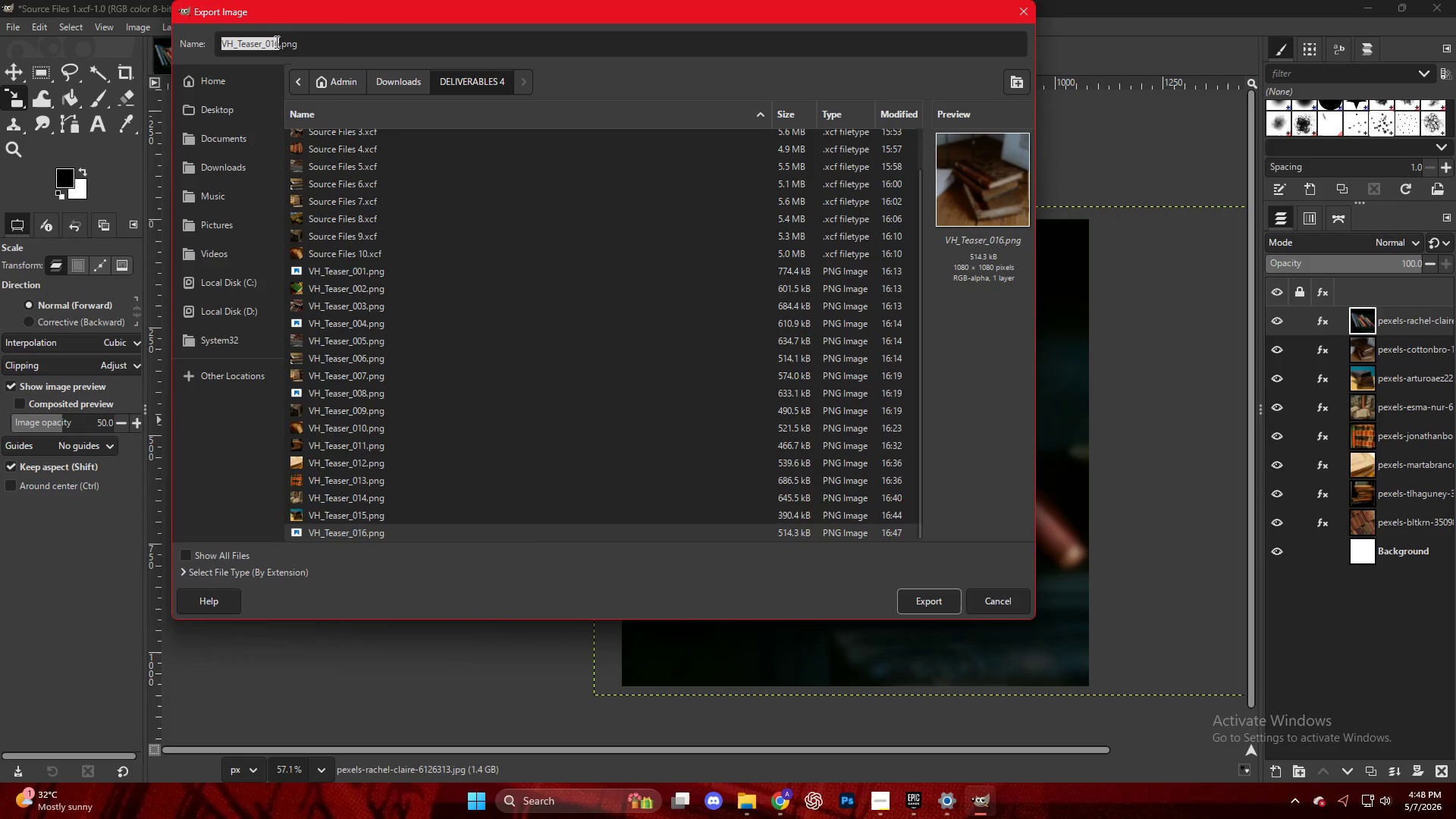 
scroll: coordinate [348, 518], scroll_direction: down, amount: 17.0
 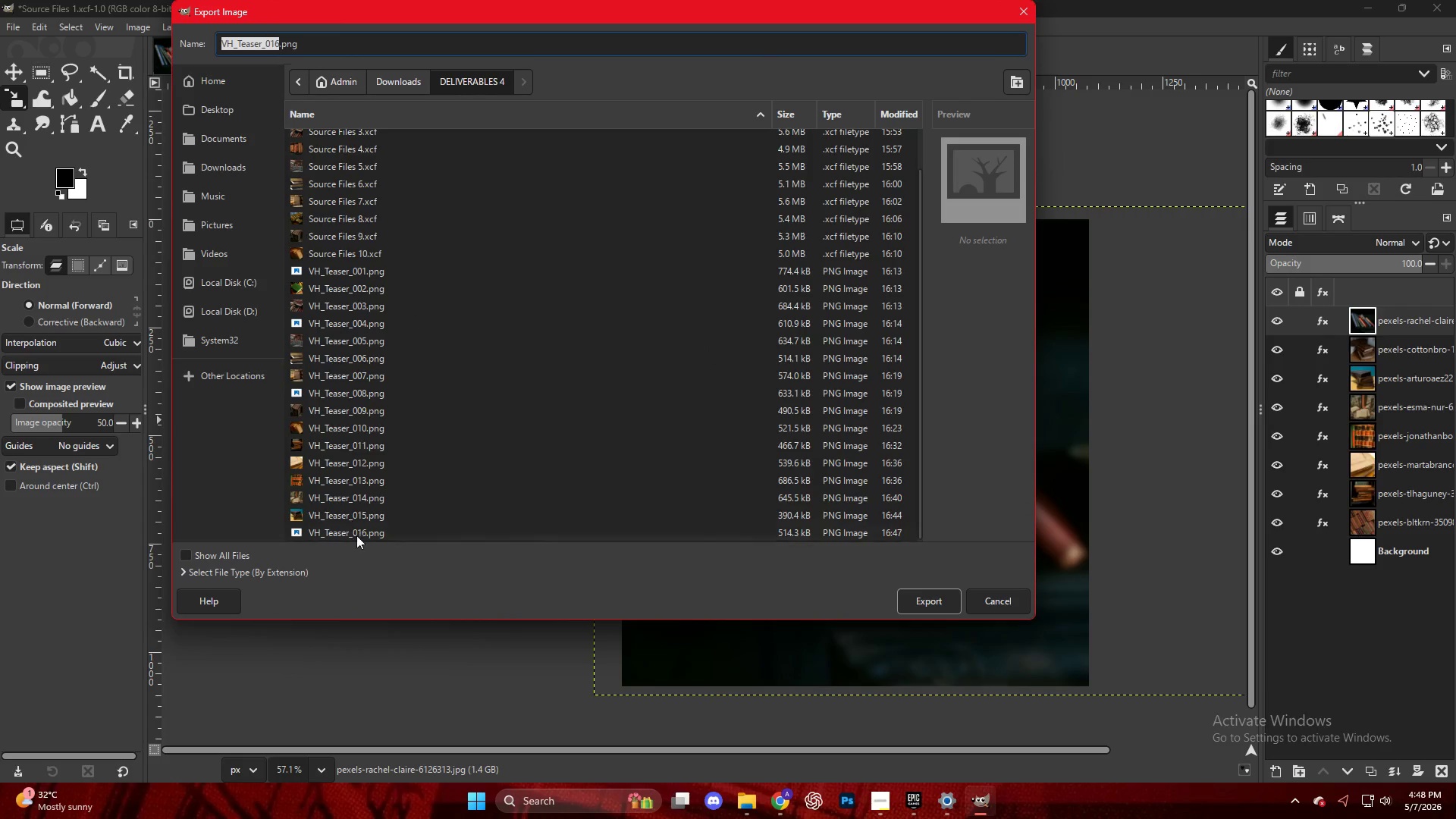 
left_click([275, 42])
 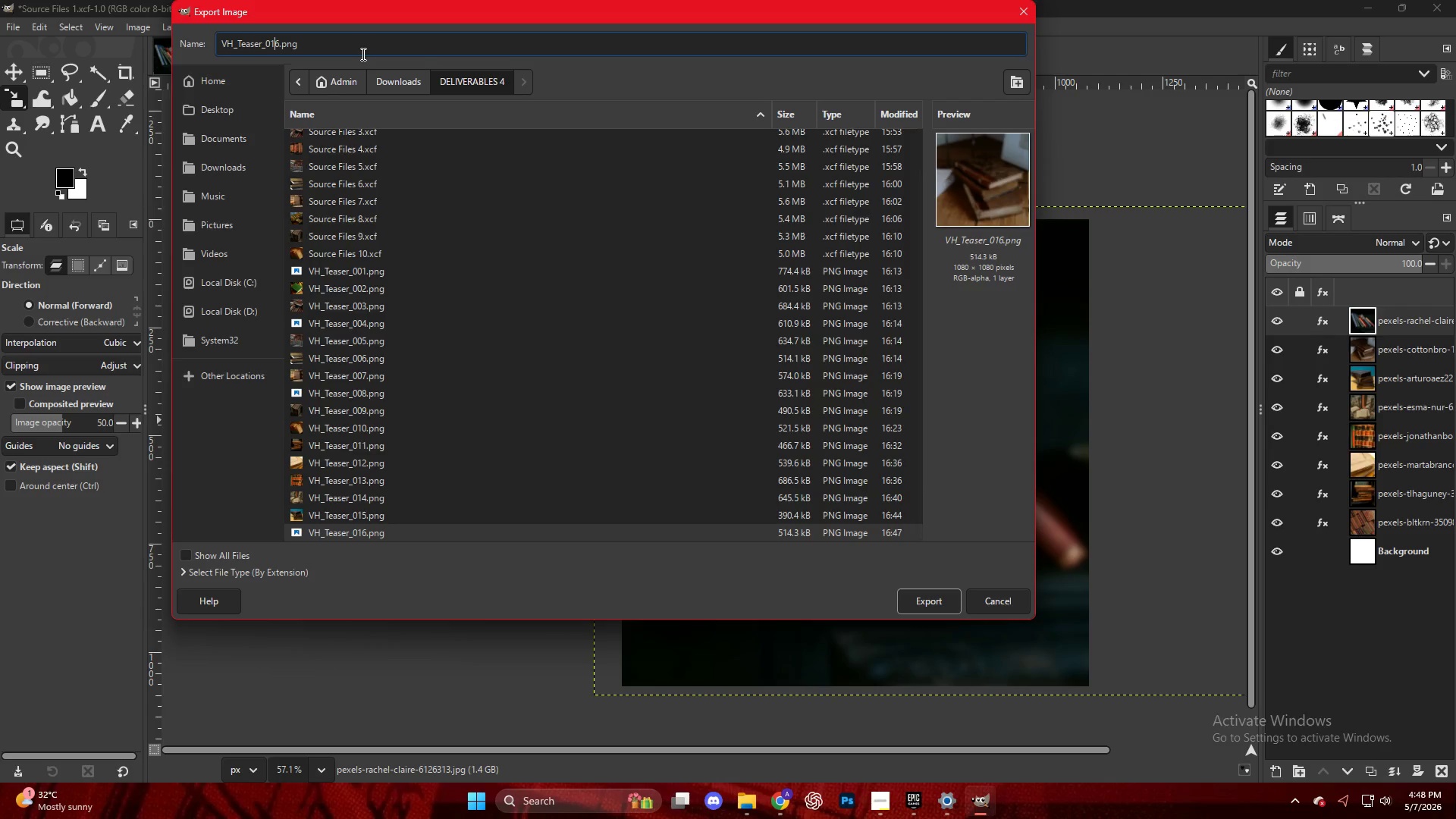 
key(ArrowRight)
 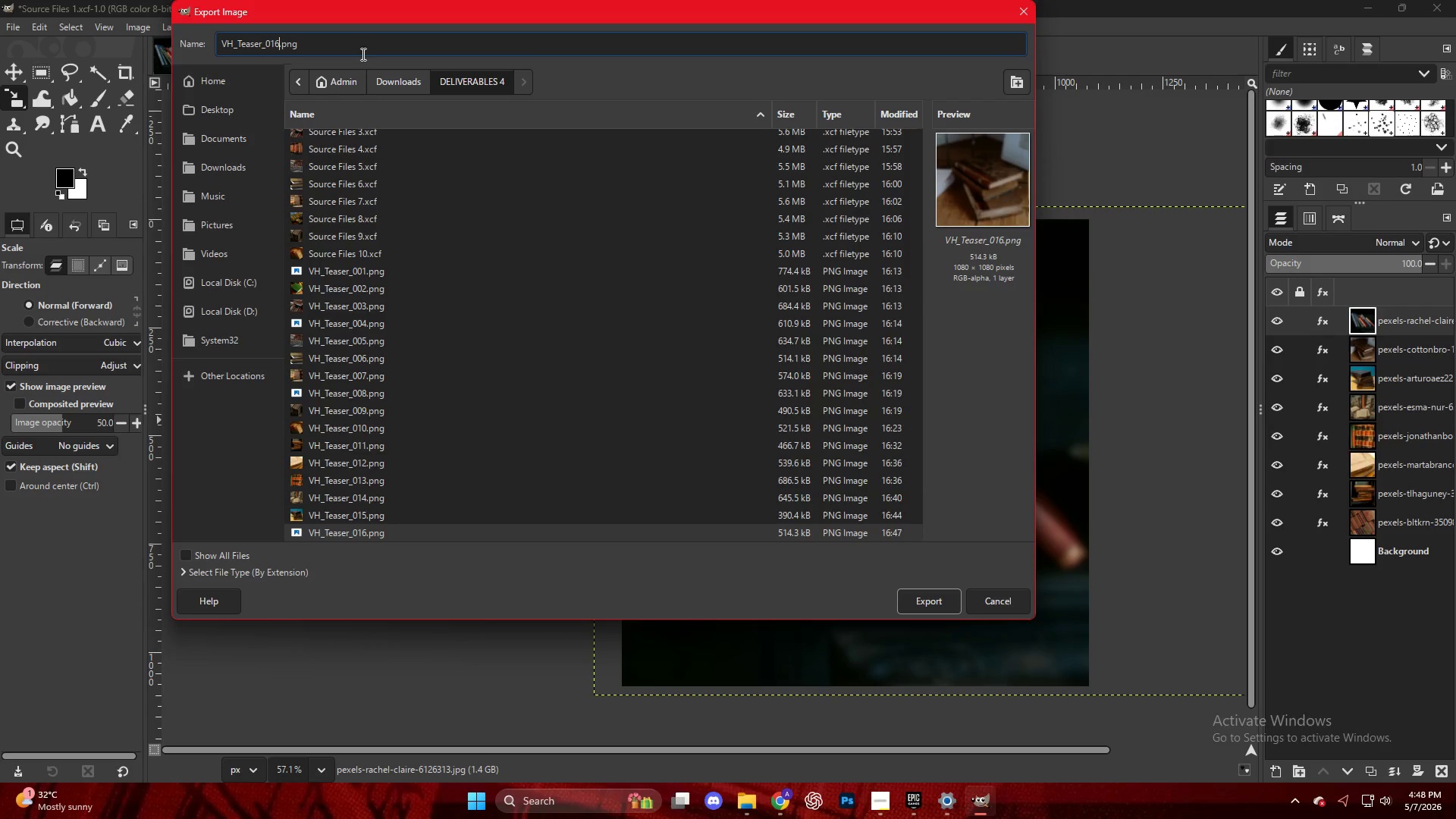 
key(Backspace)
 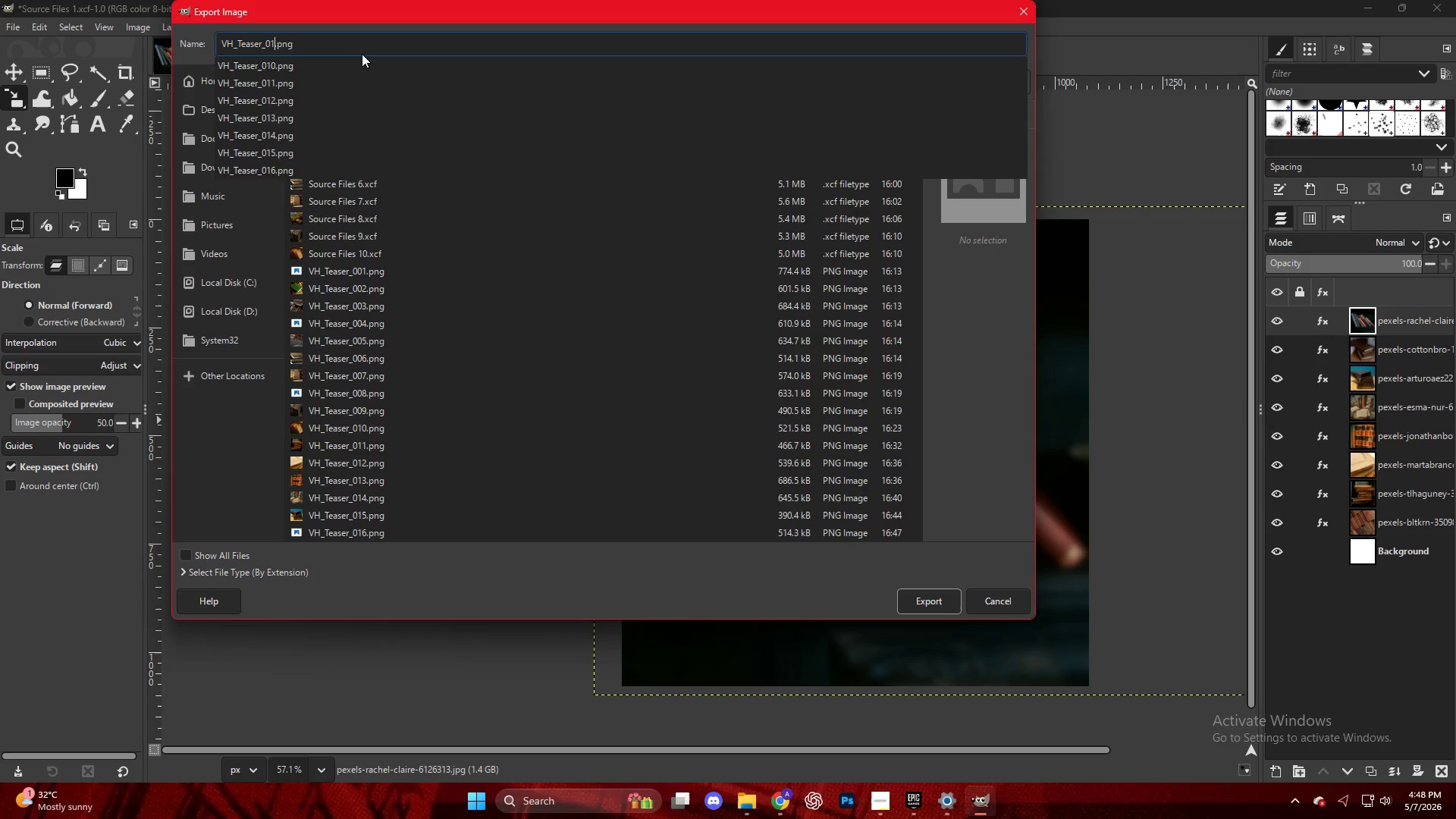 
key(Numpad7)
 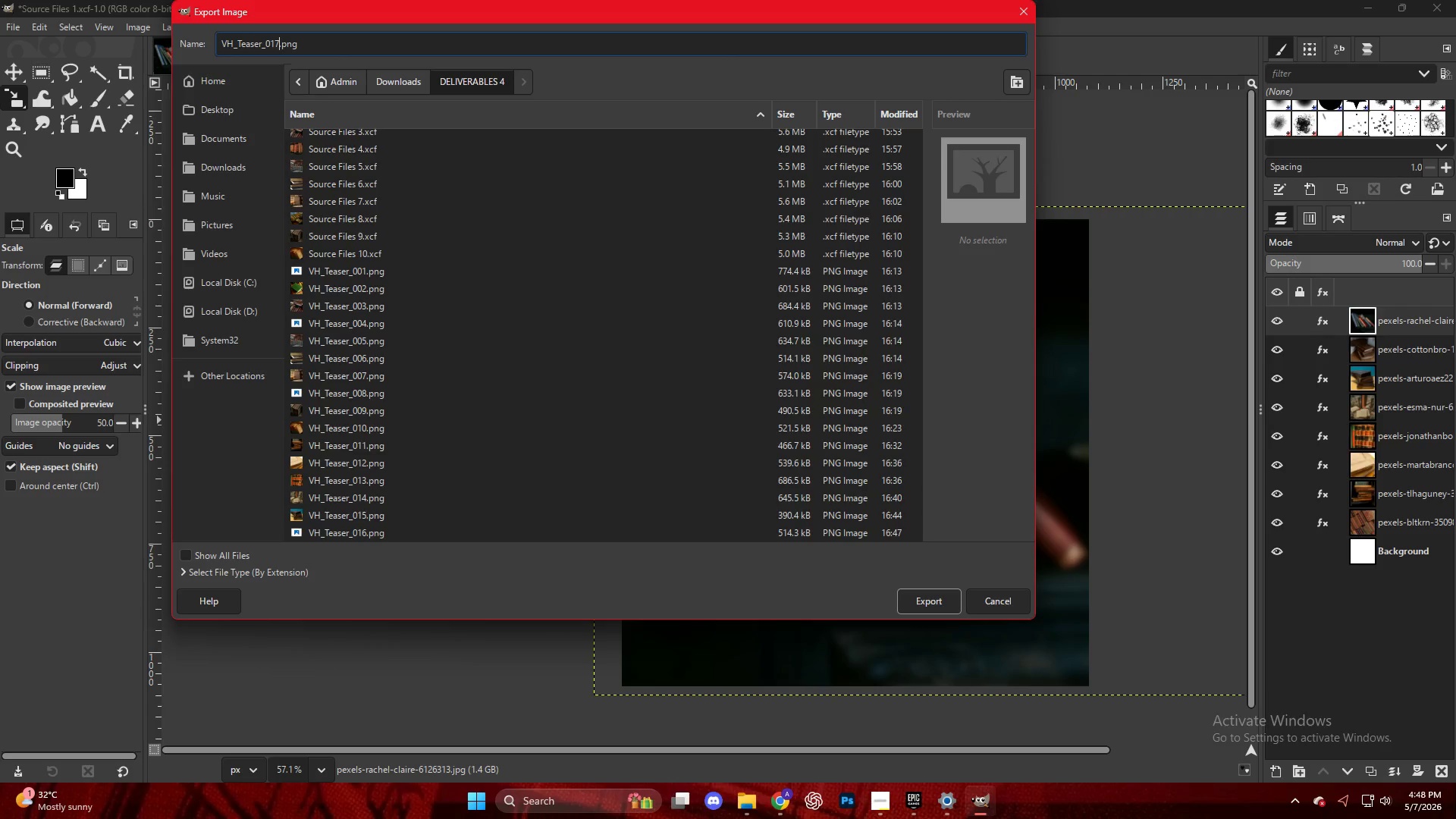 
key(NumpadEnter)
 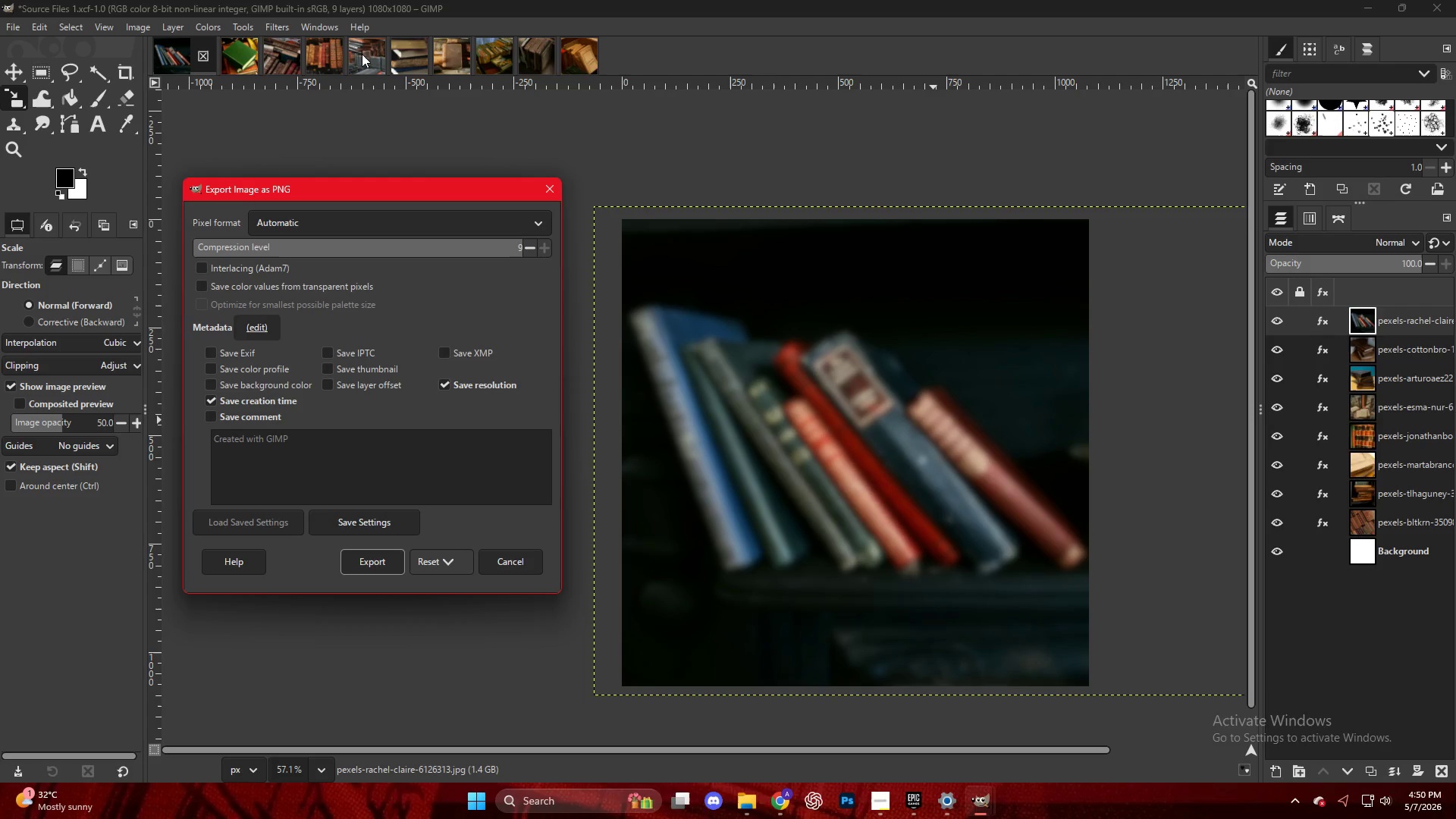 
wait(90.22)
 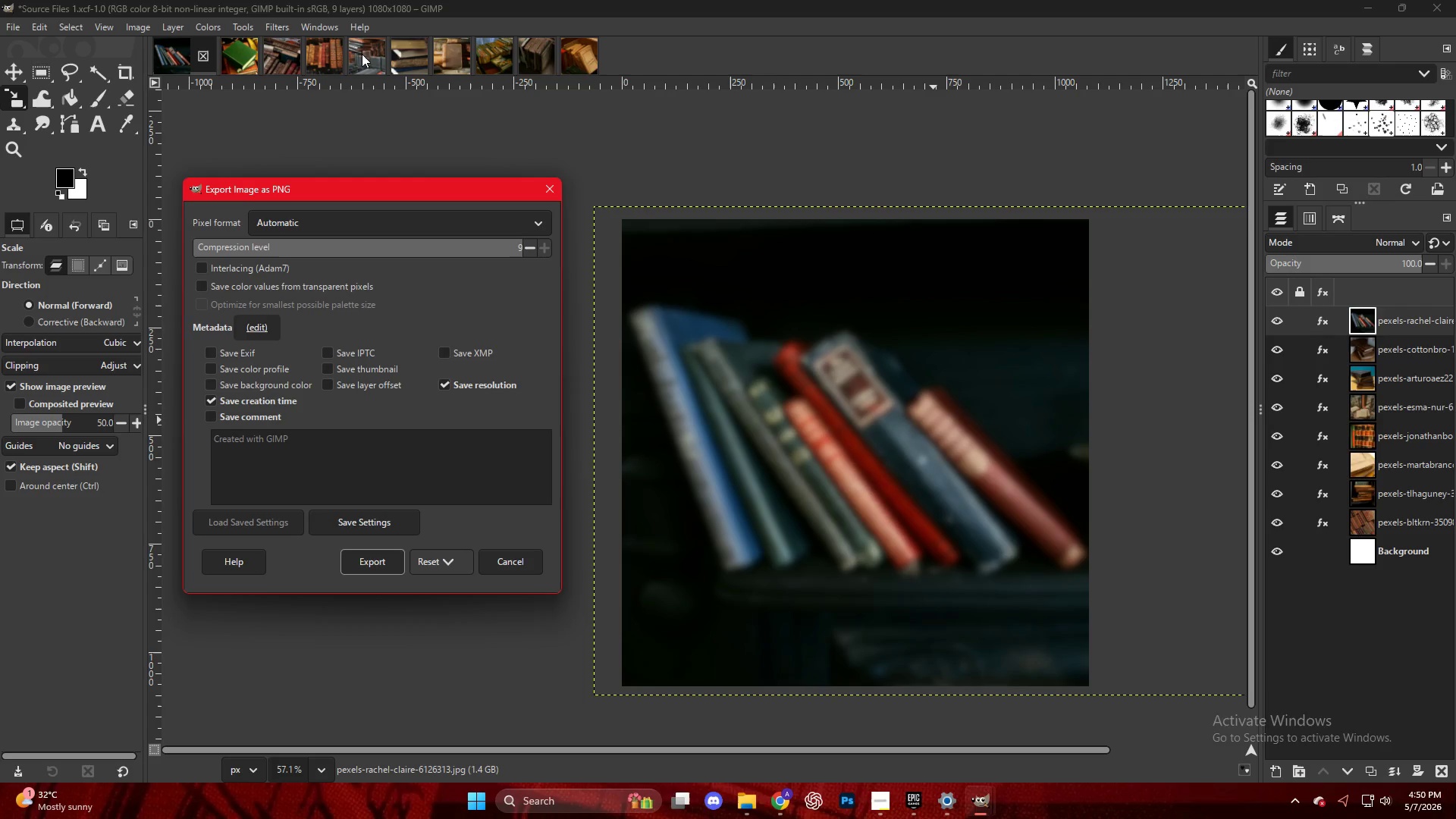 
left_click([380, 560])
 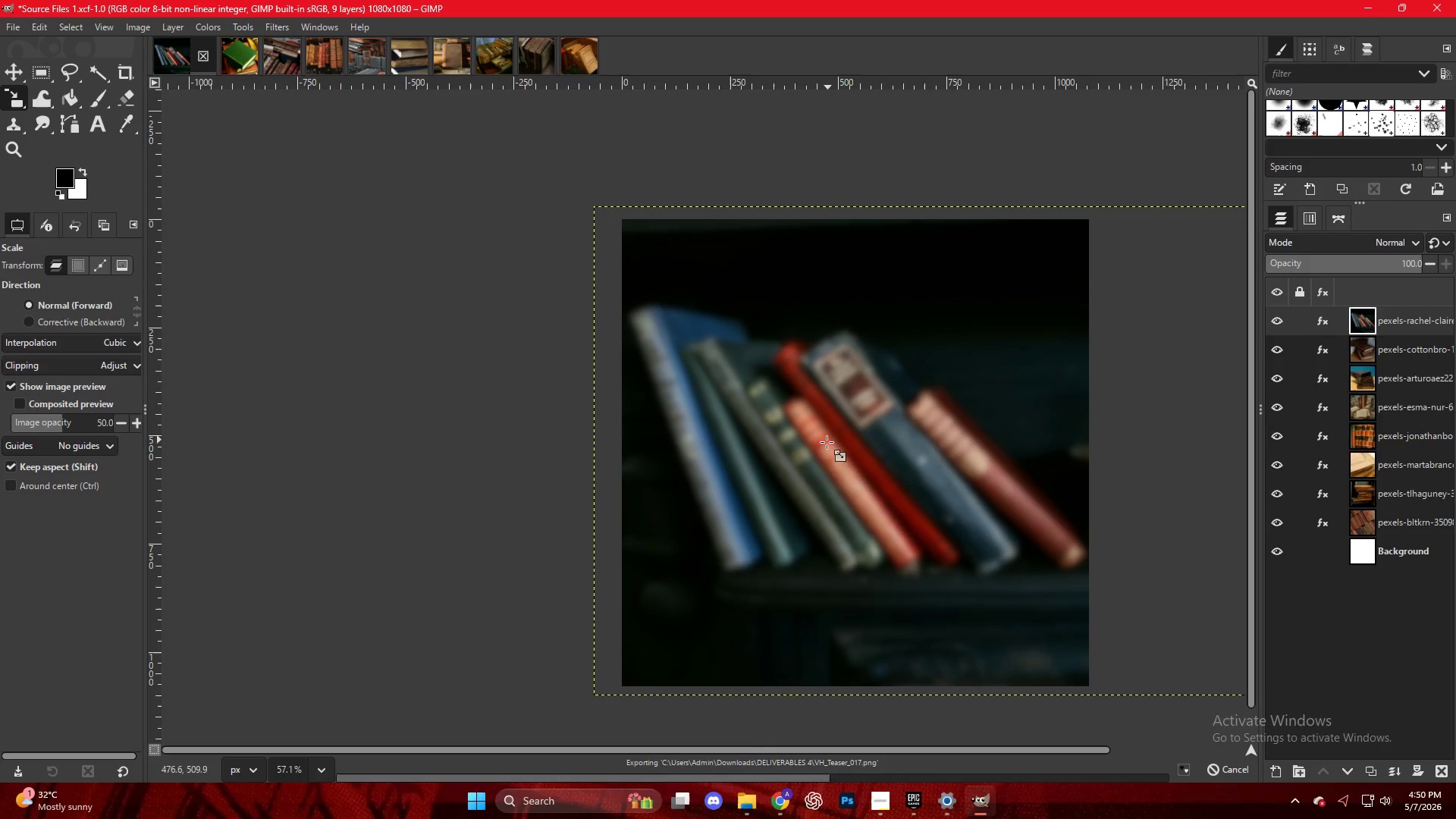 
left_click([752, 796])
 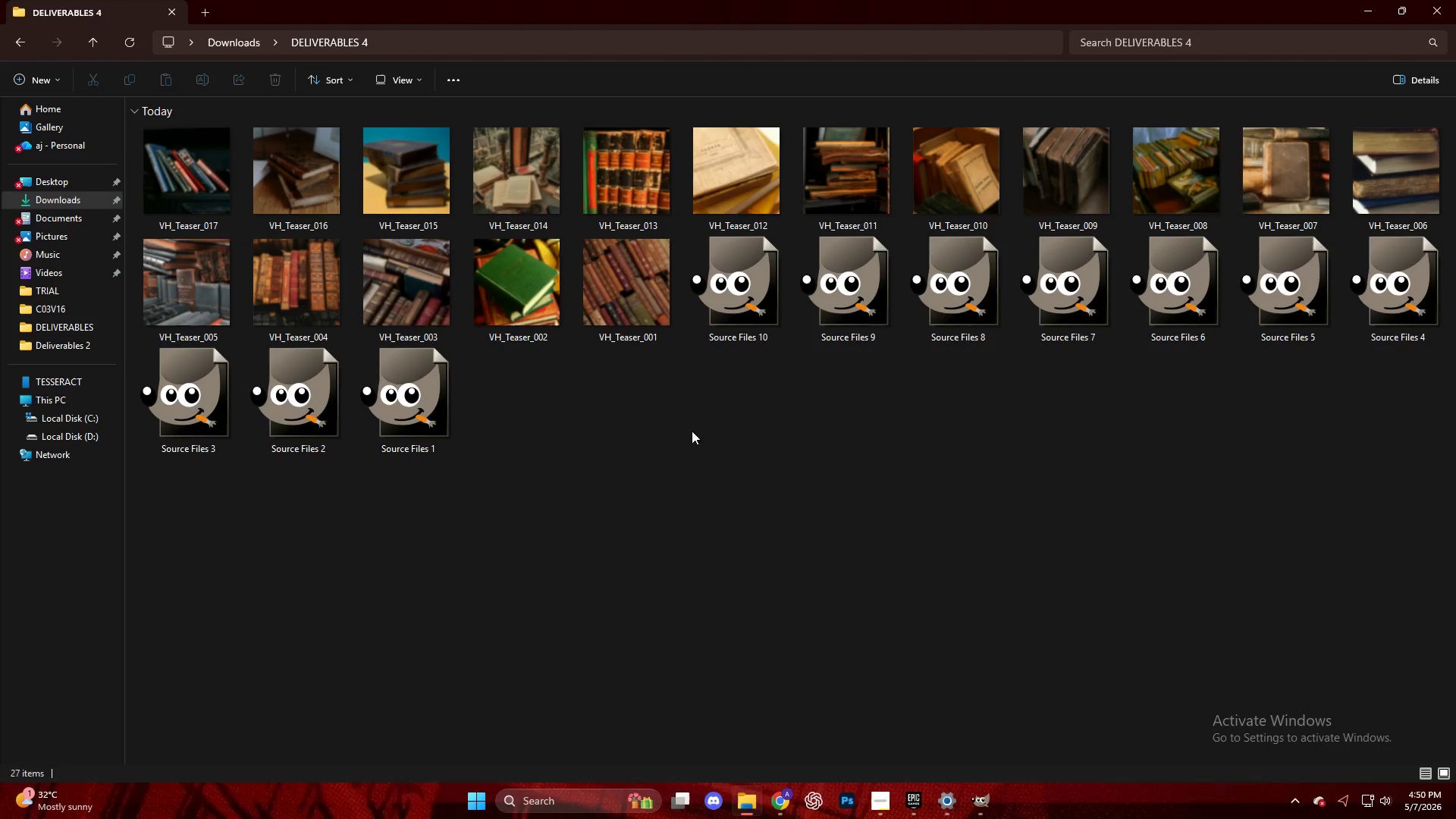 
left_click([786, 799])
 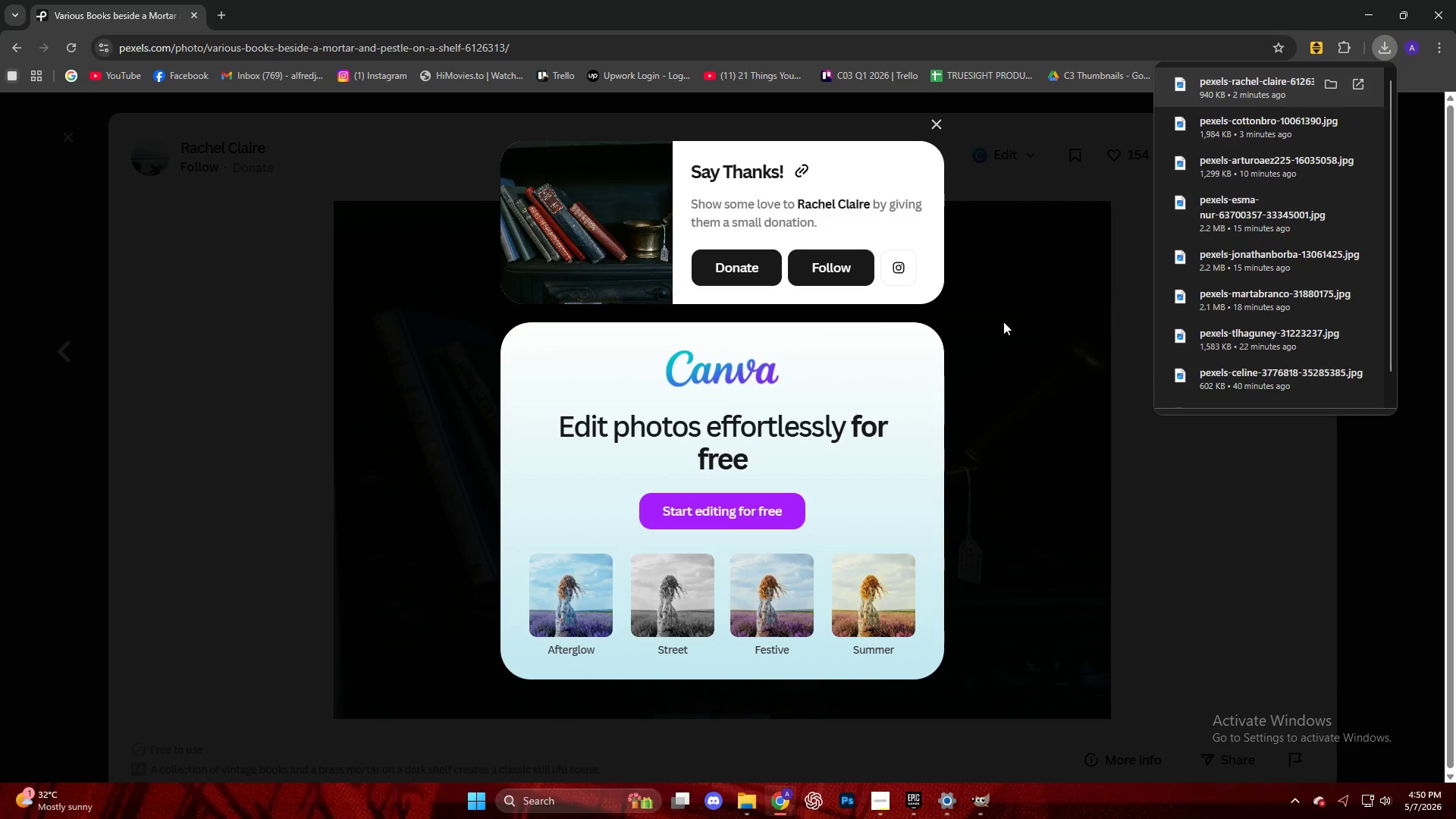 
left_click([1090, 366])
 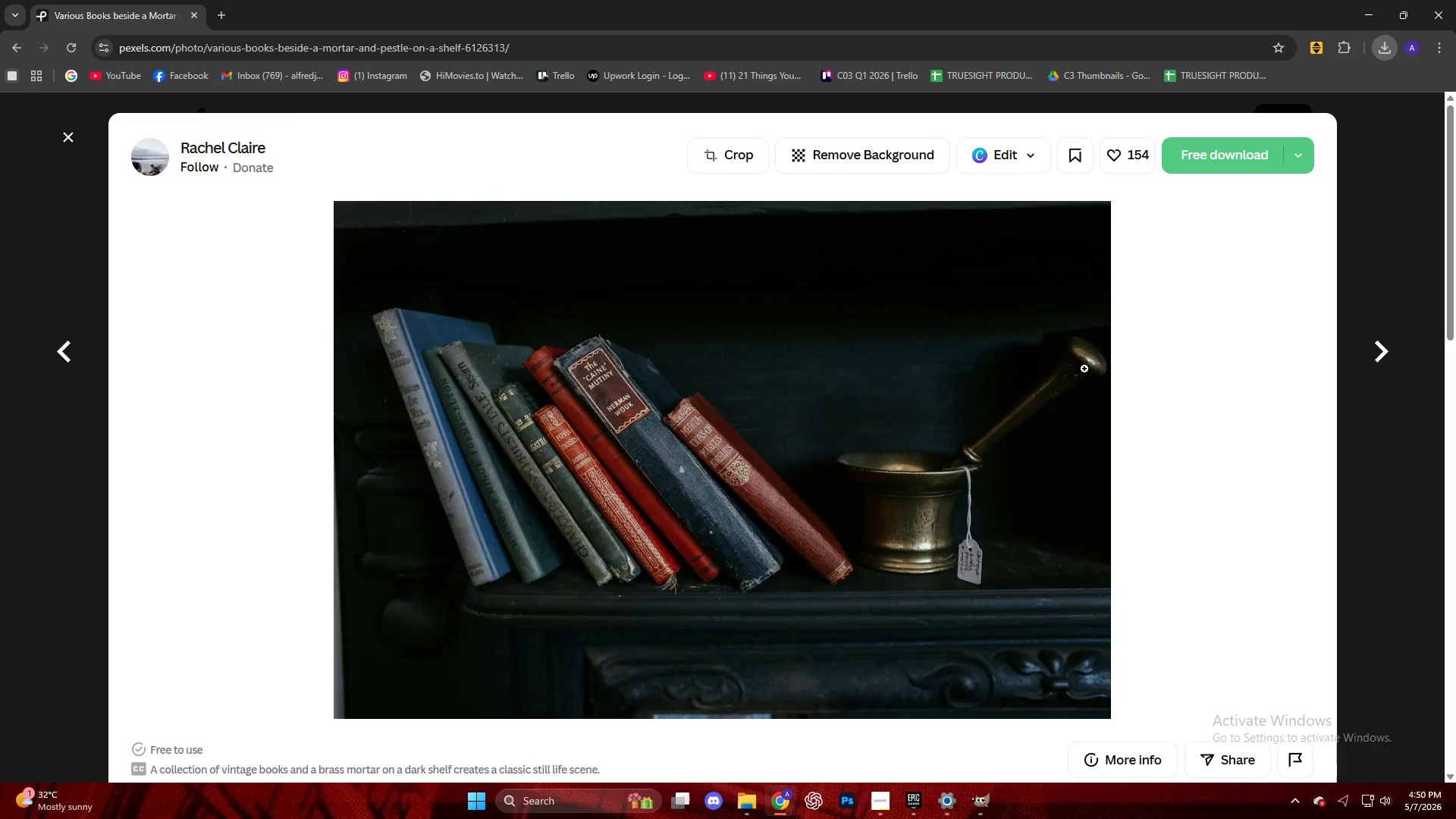 
key(Escape)
 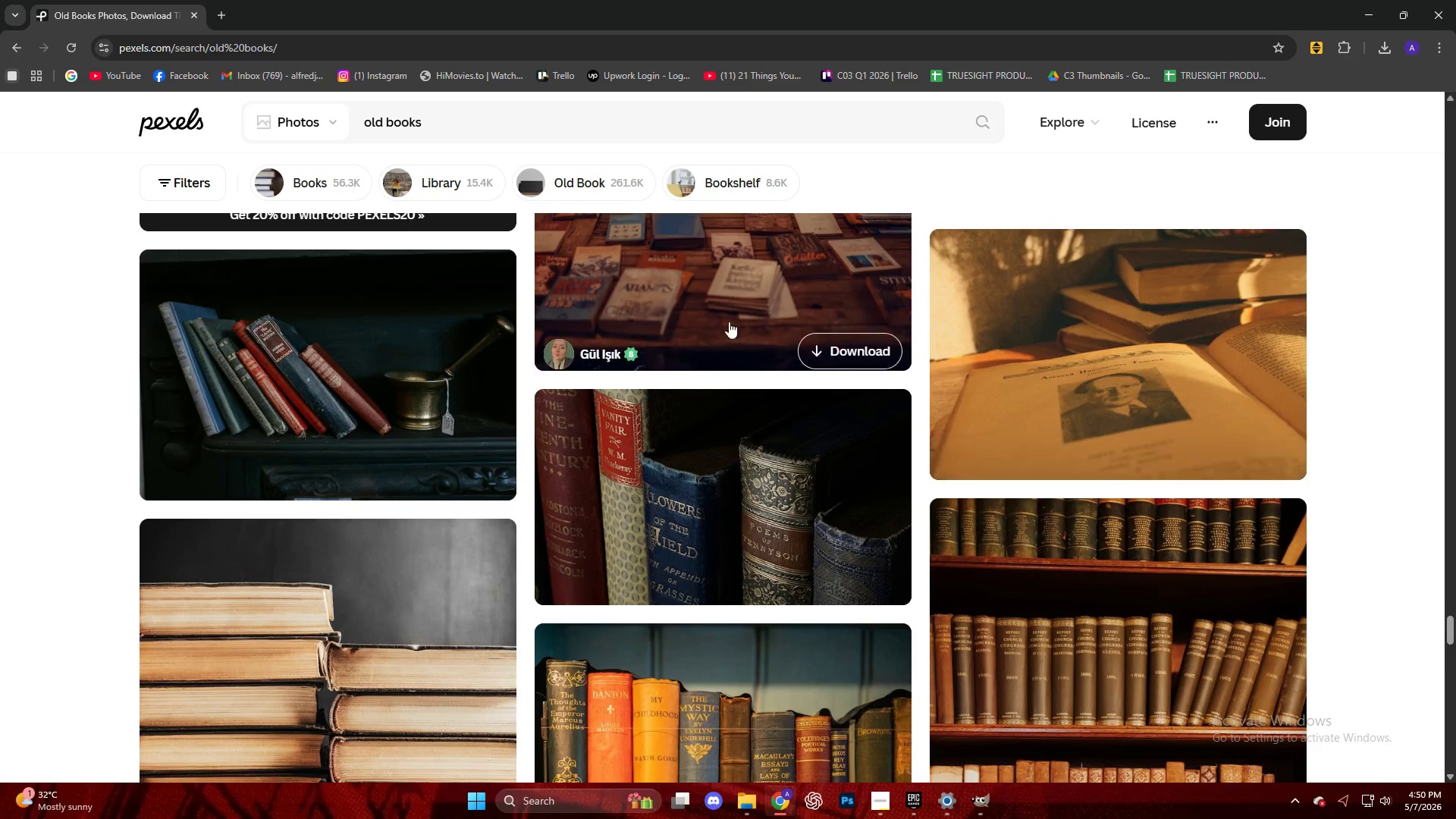 
scroll: coordinate [696, 319], scroll_direction: down, amount: 3.0
 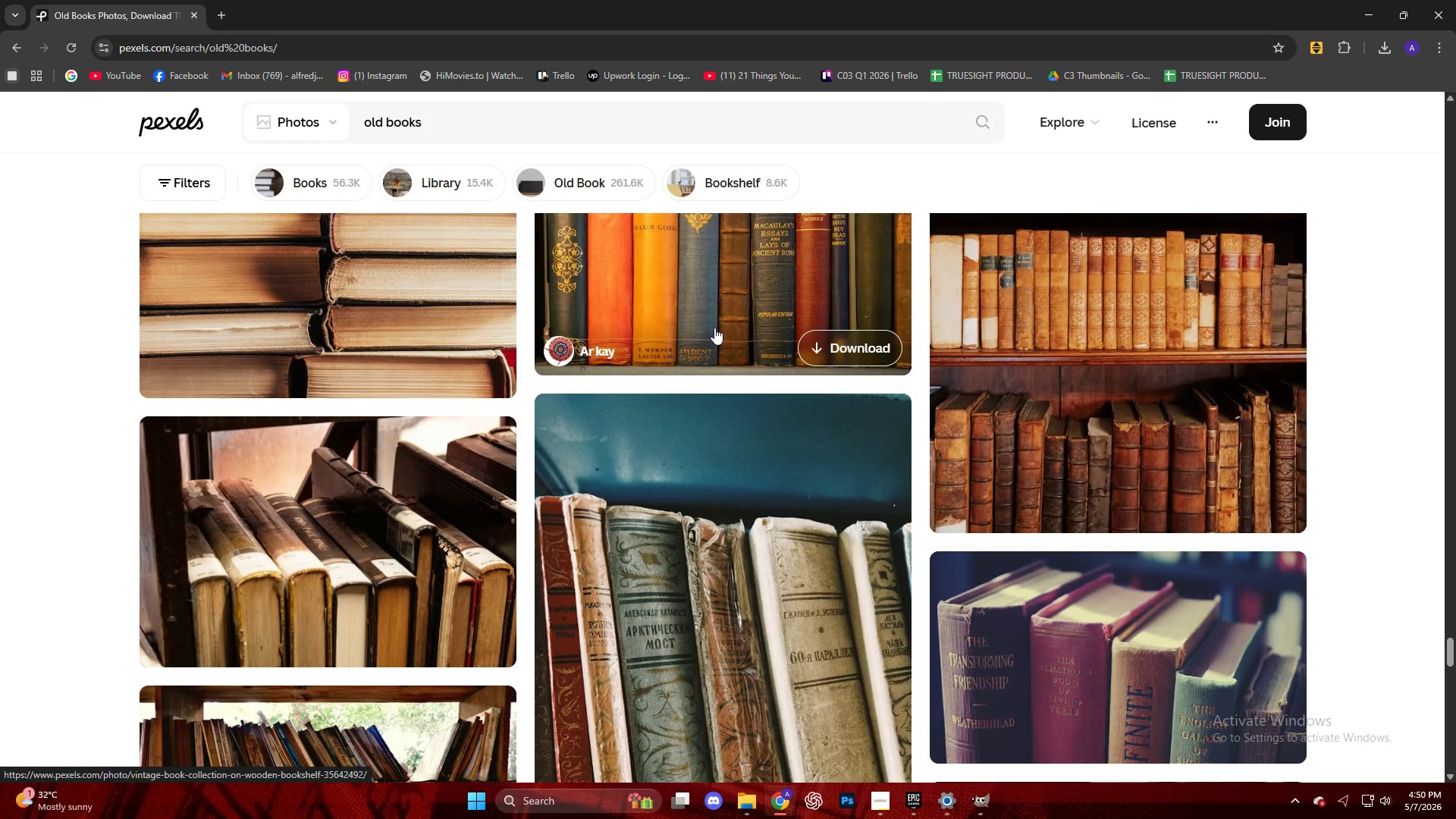 
left_click([394, 279])
 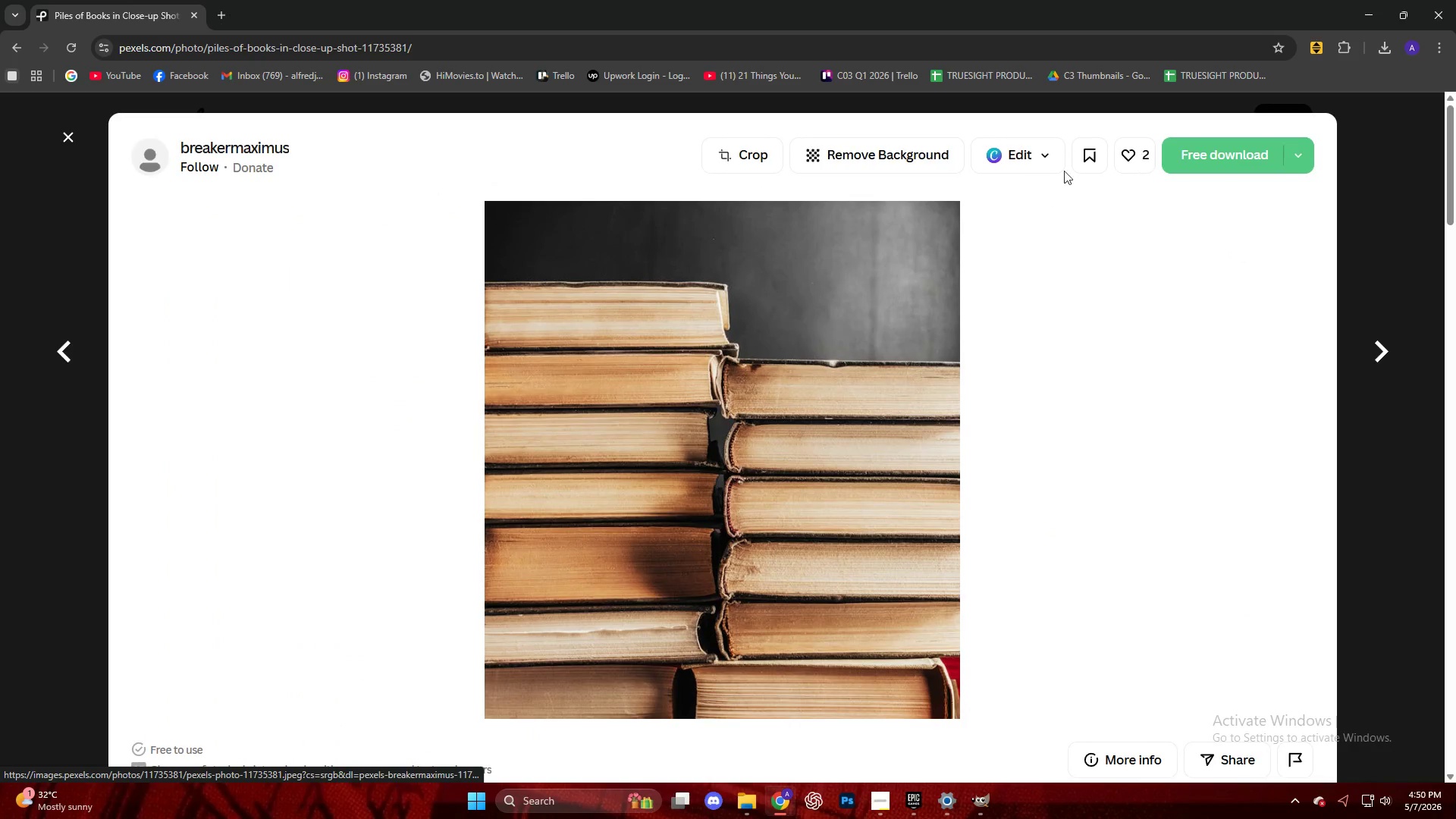 
left_click([1191, 152])
 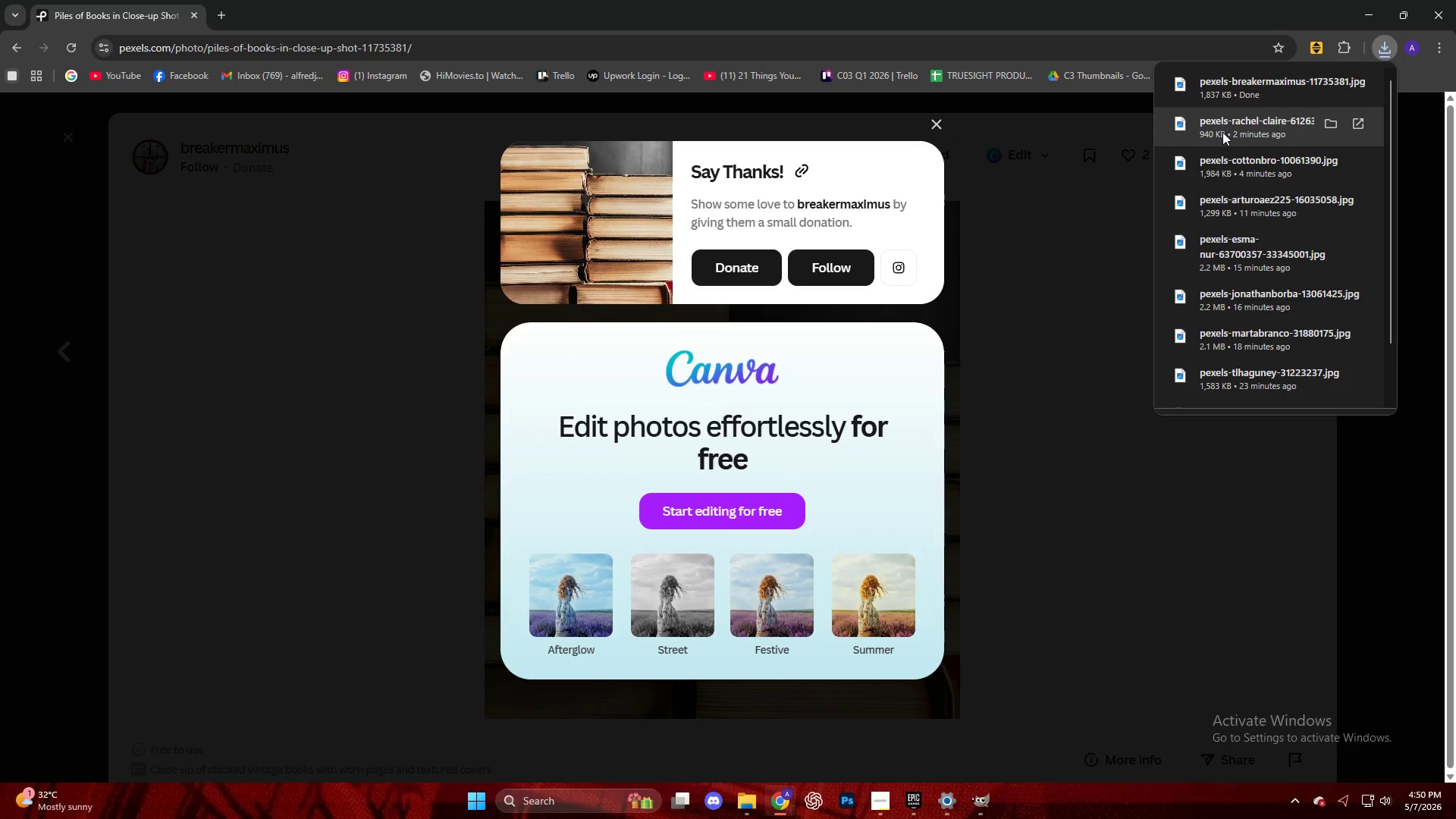 
left_click_drag(start_coordinate=[1235, 93], to_coordinate=[884, 345])
 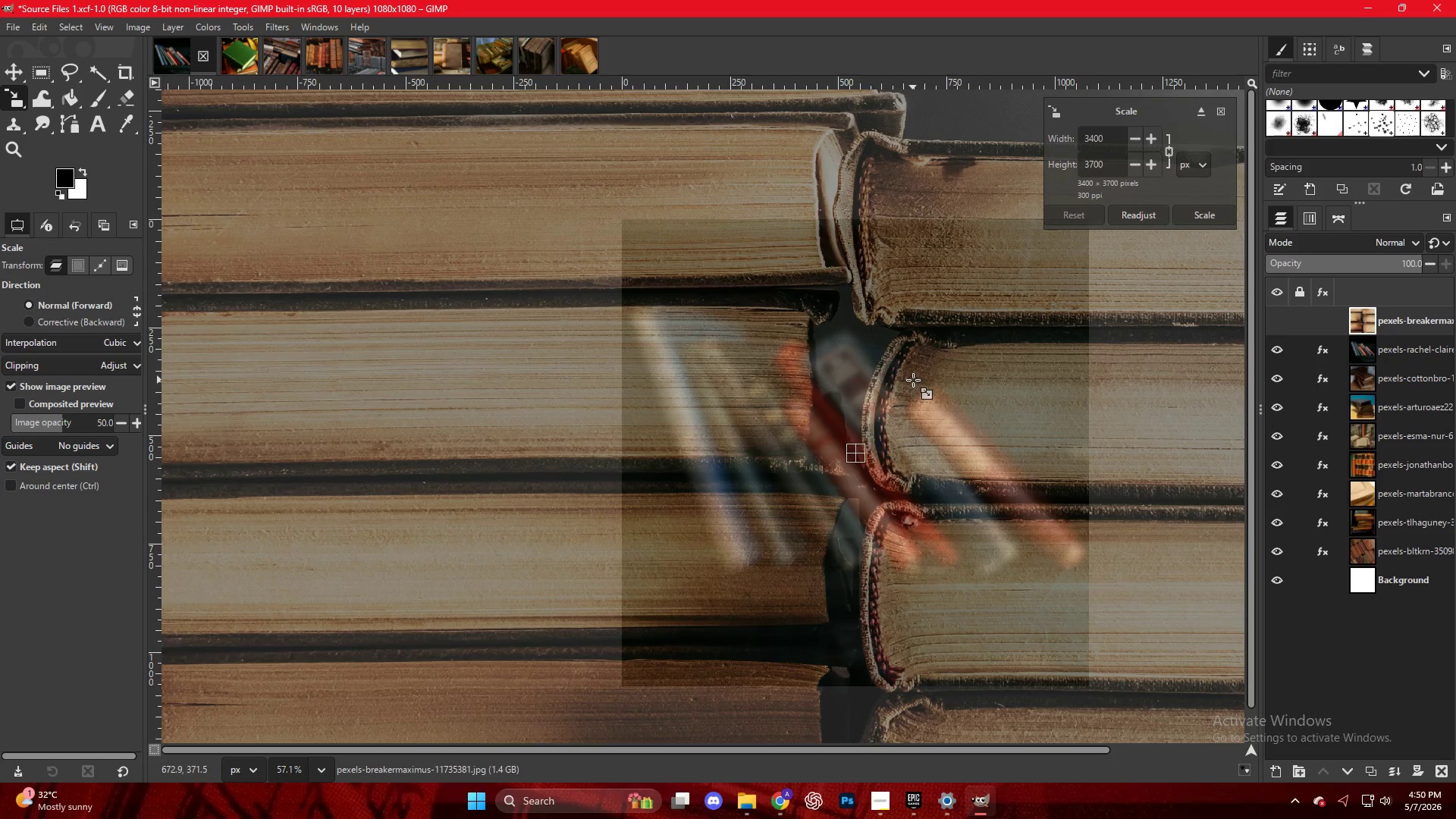 
hold_key(key=ControlLeft, duration=0.58)
scroll: coordinate [905, 379], scroll_direction: down, amount: 14.0
 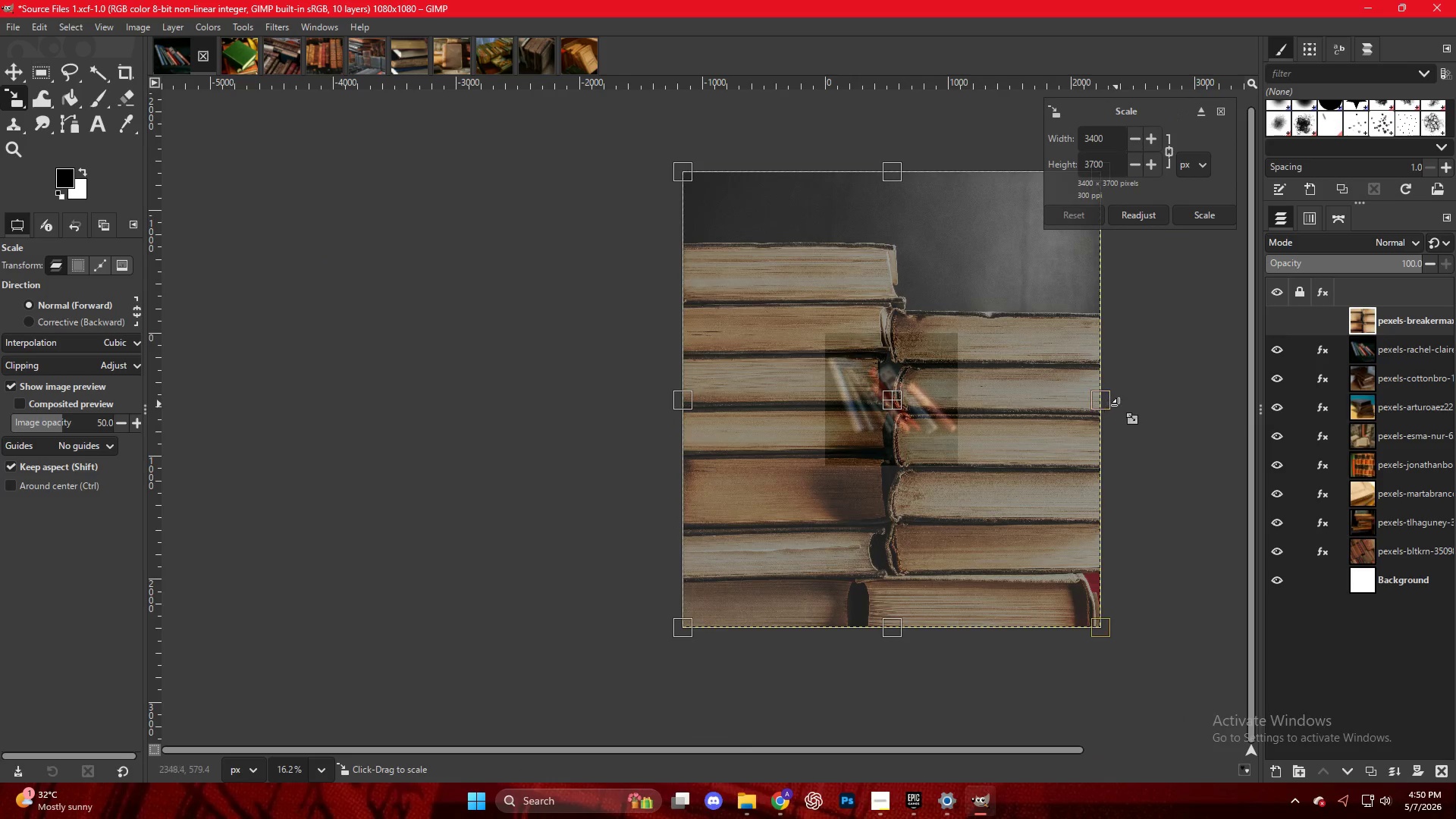 
hold_key(key=ControlLeft, duration=3.33)
left_click_drag(start_coordinate=[1108, 406], to_coordinate=[964, 396])
 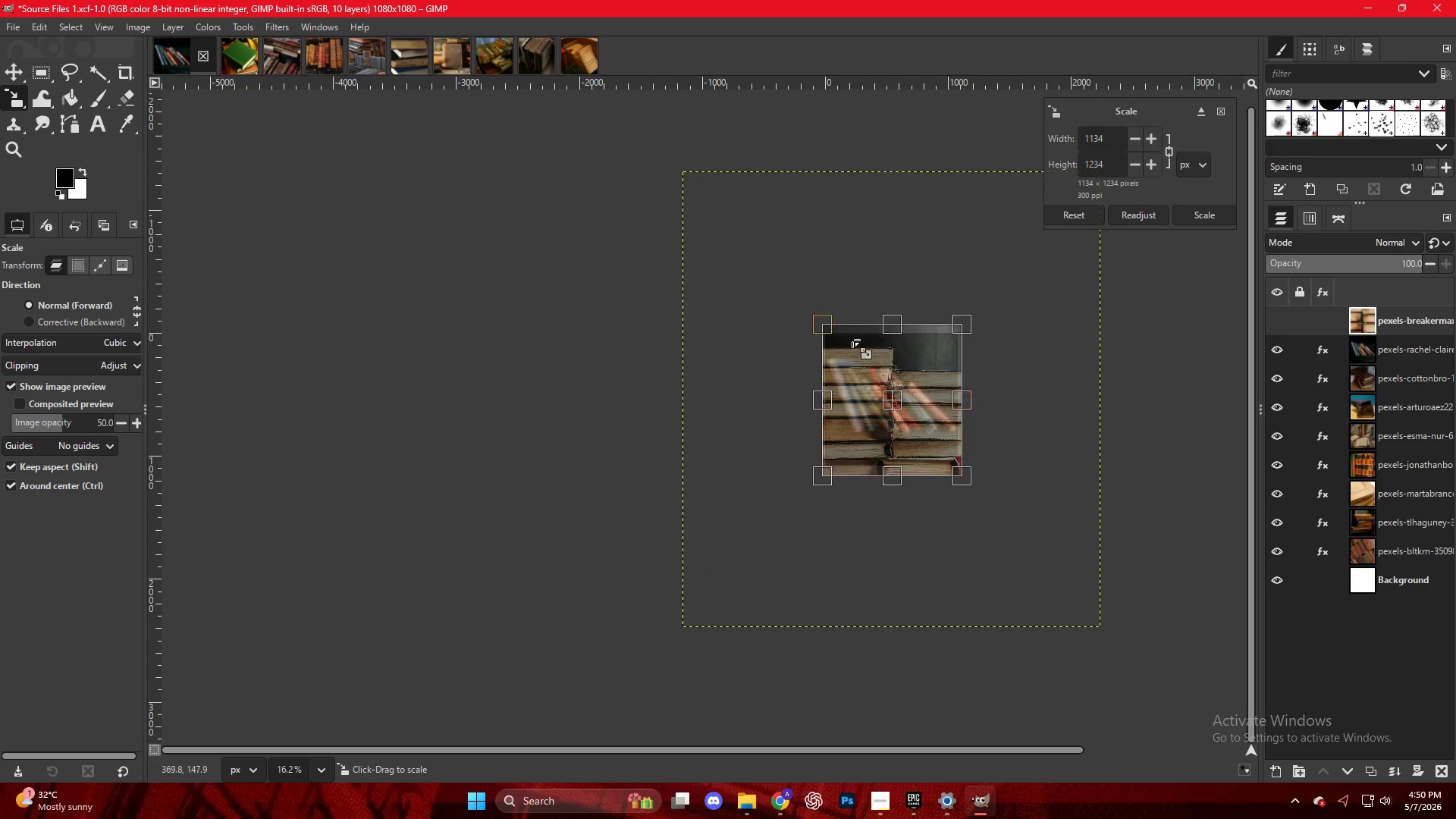 
scroll: coordinate [983, 453], scroll_direction: up, amount: 13.0
 